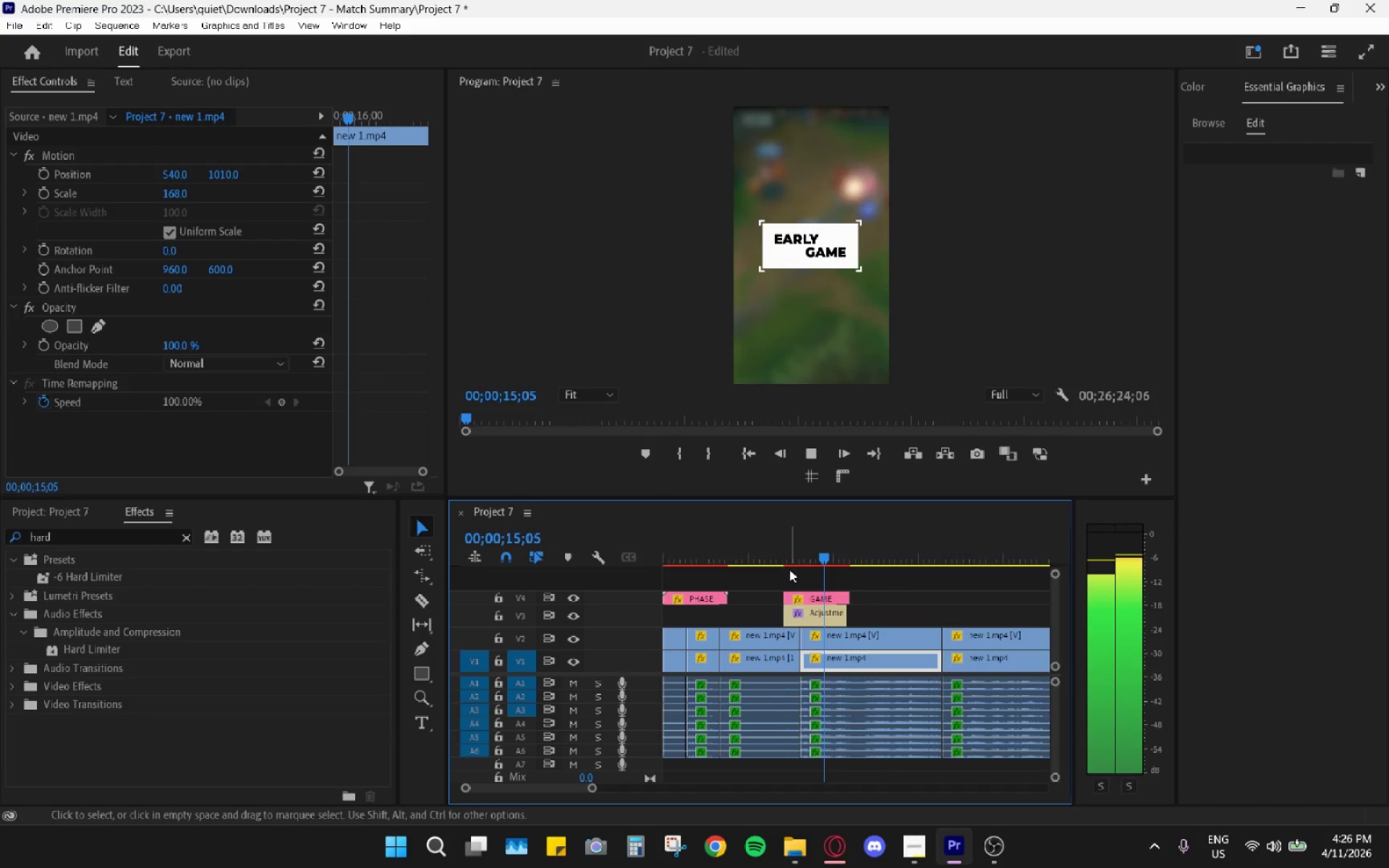 
key(Space)
 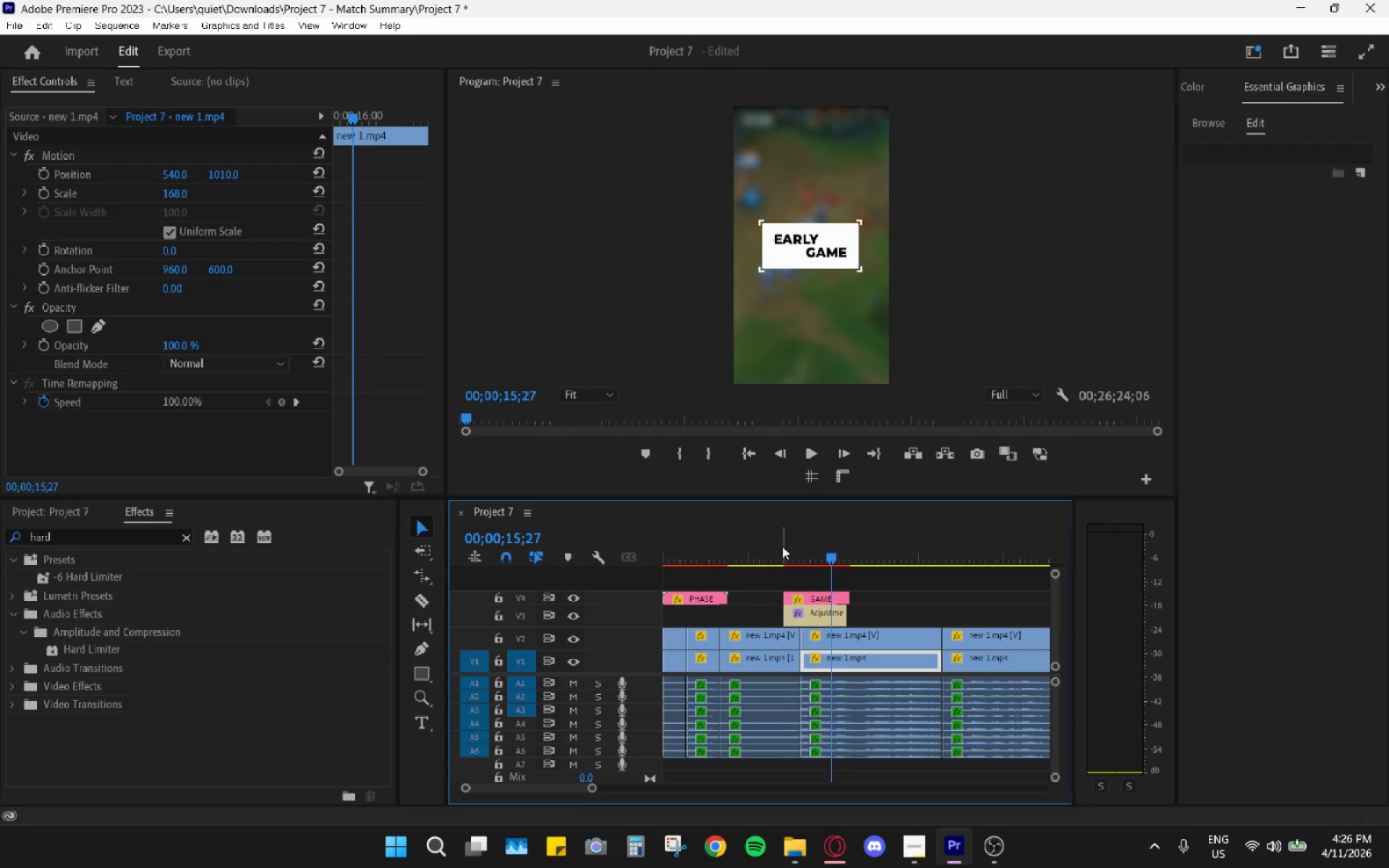 
left_click_drag(start_coordinate=[758, 536], to_coordinate=[682, 544])
 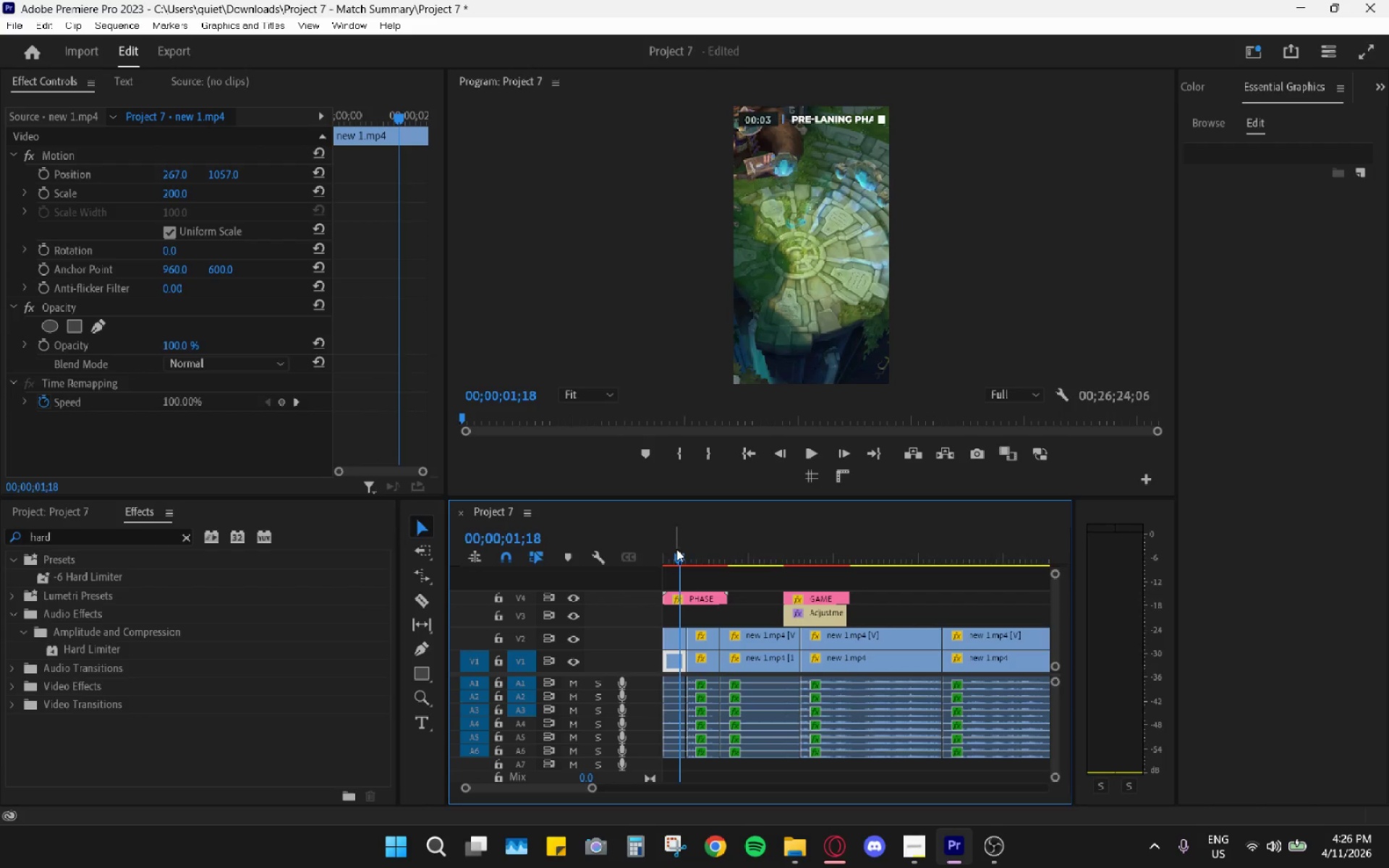 
key(Space)
 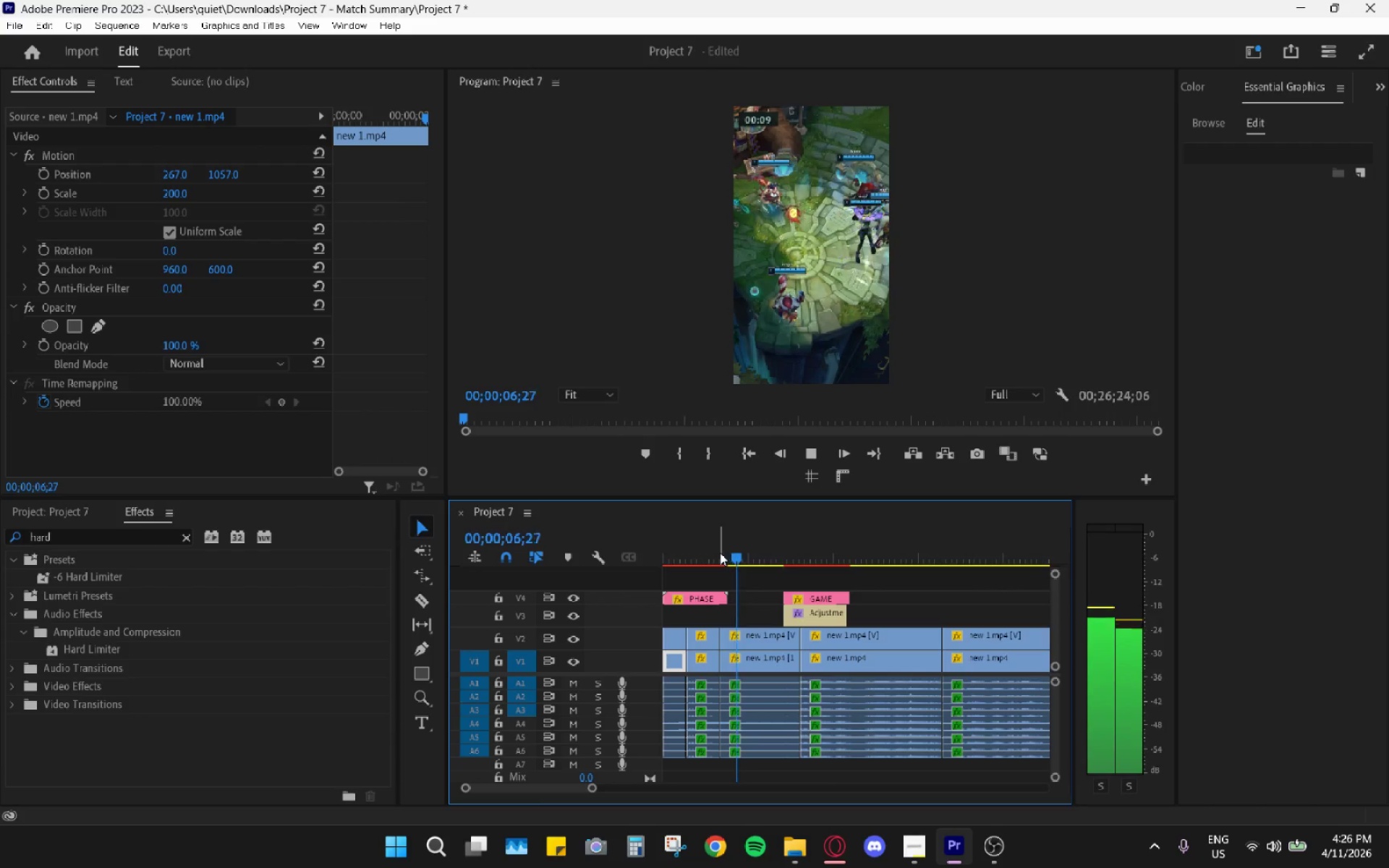 
wait(7.59)
 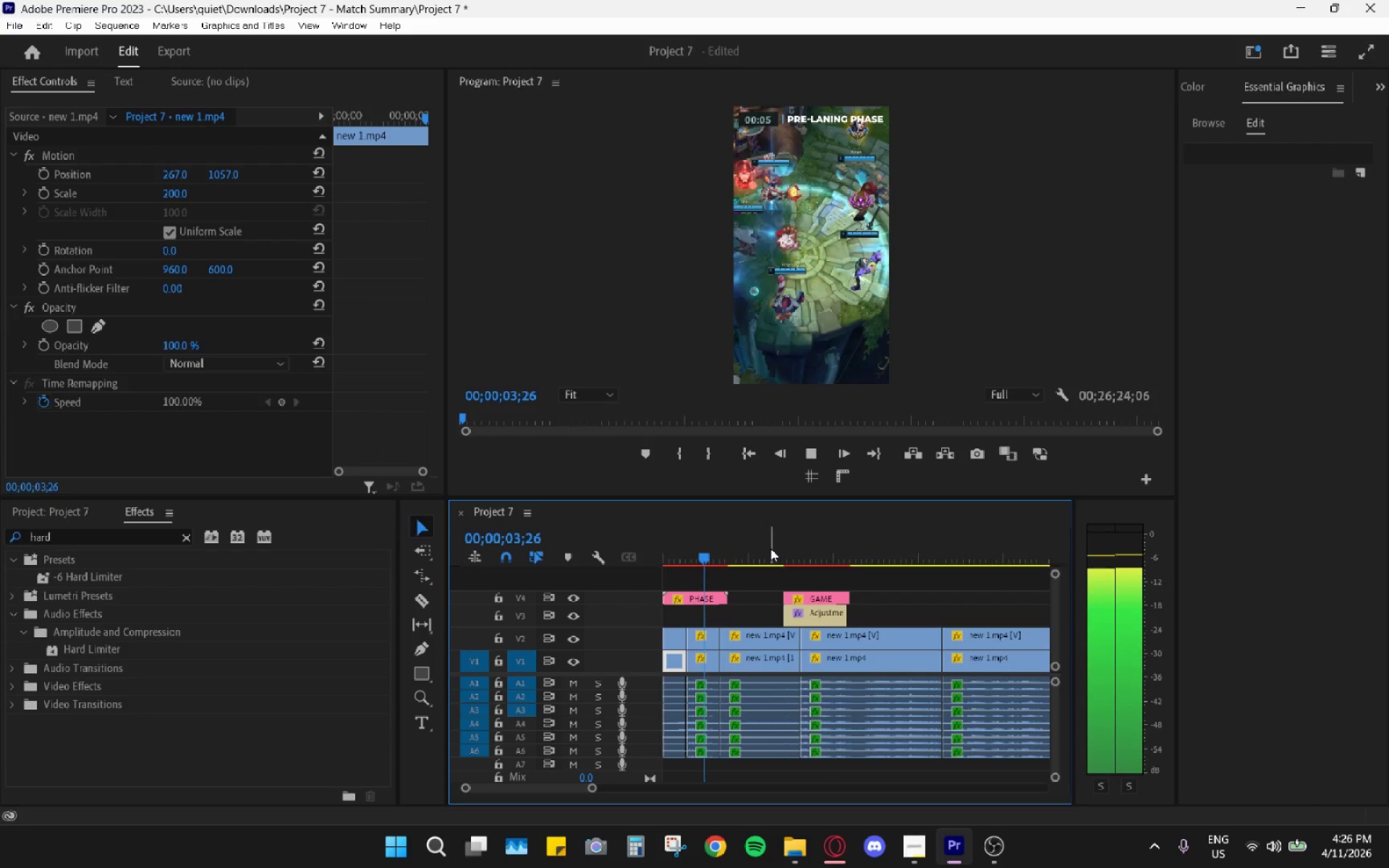 
left_click_drag(start_coordinate=[796, 545], to_coordinate=[803, 546])
 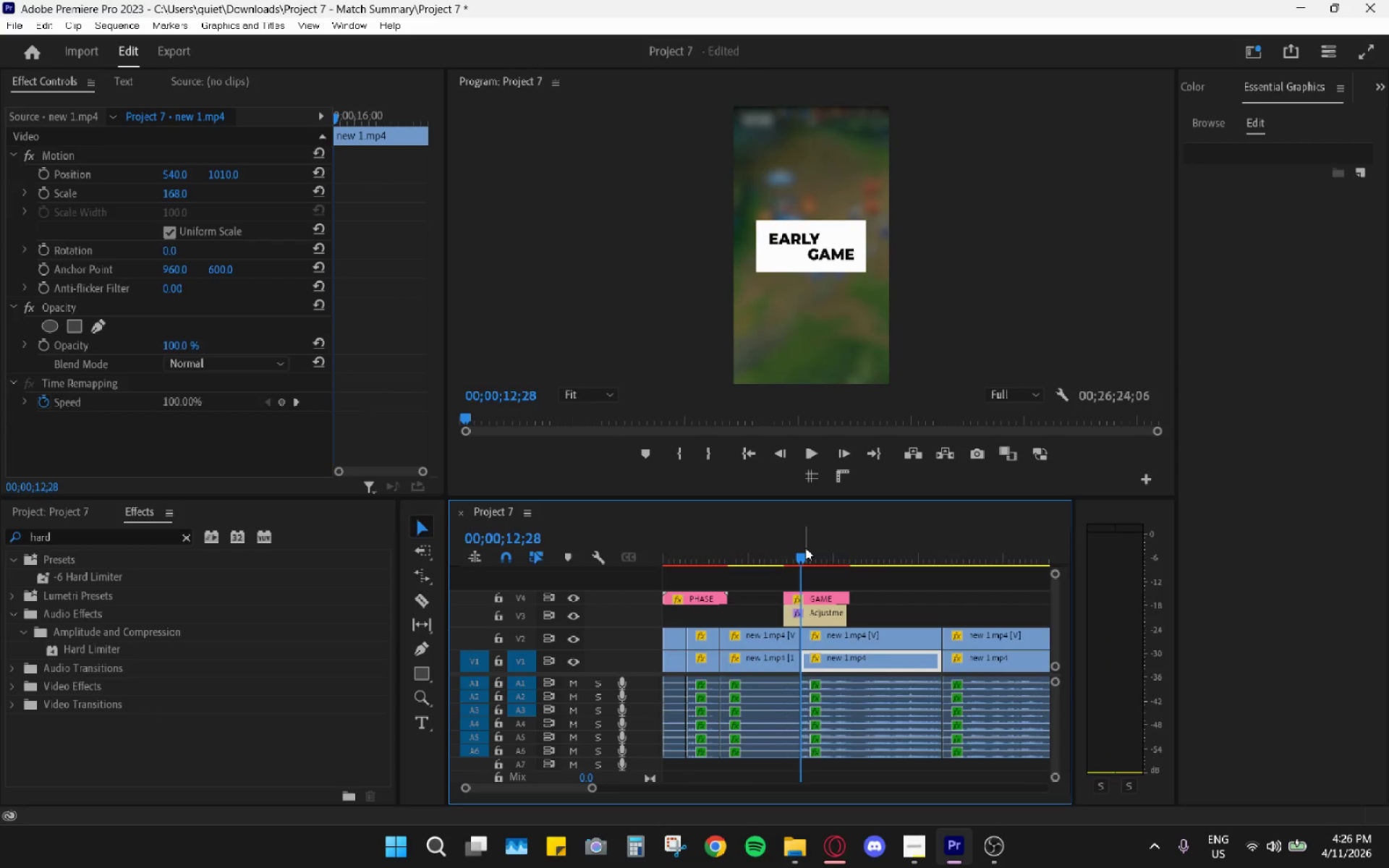 
key(Space)
 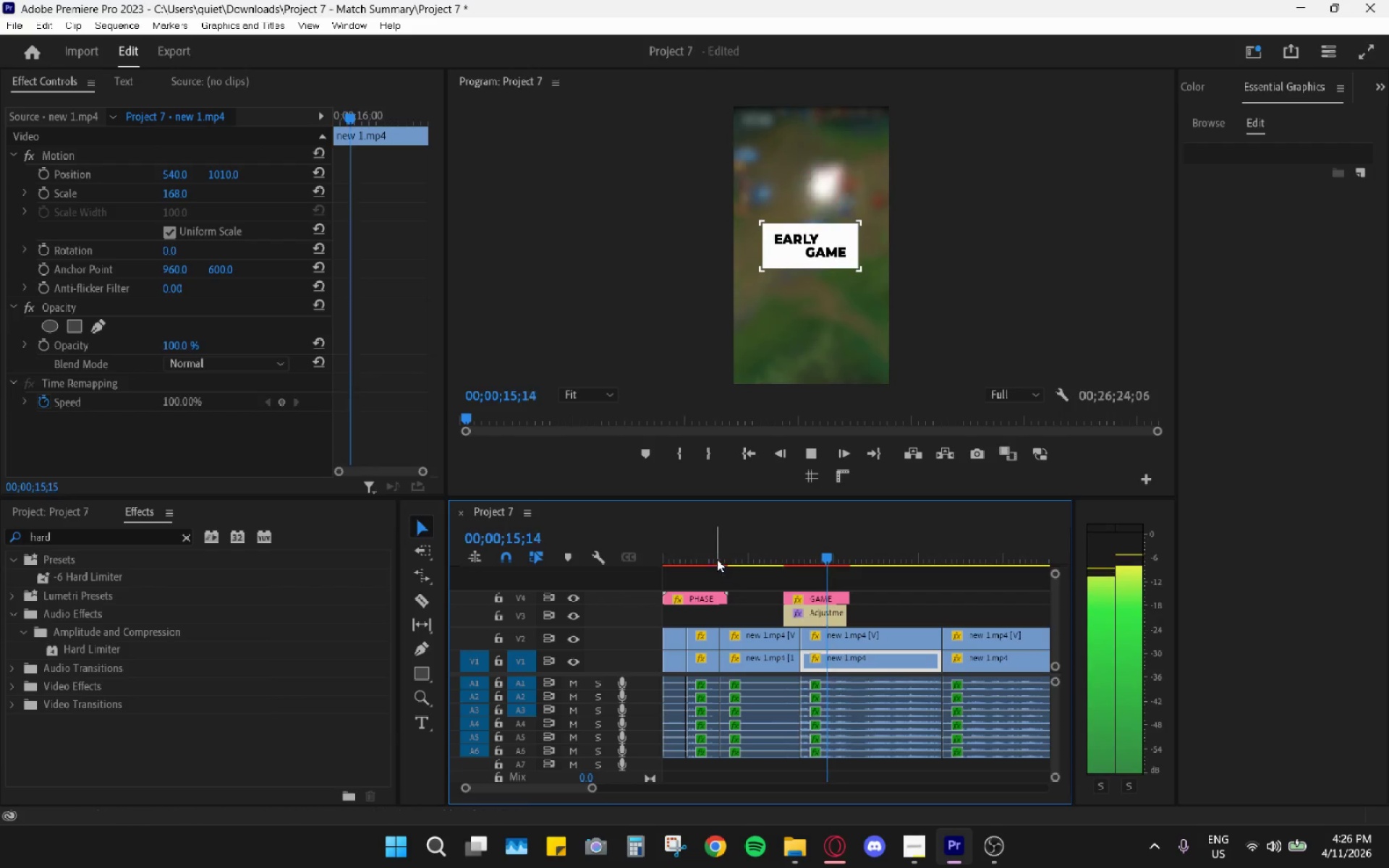 
key(Space)
 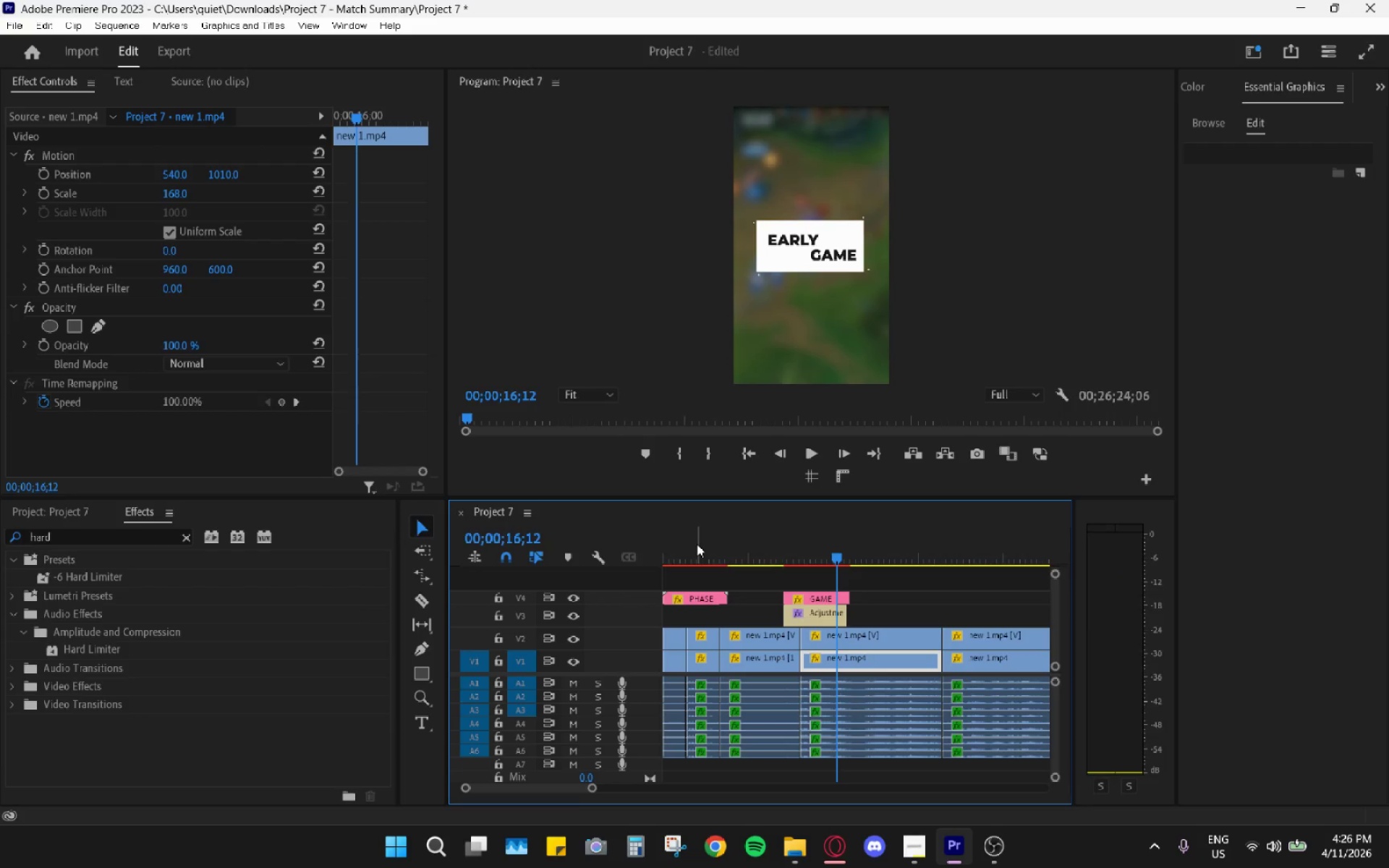 
left_click([697, 544])
 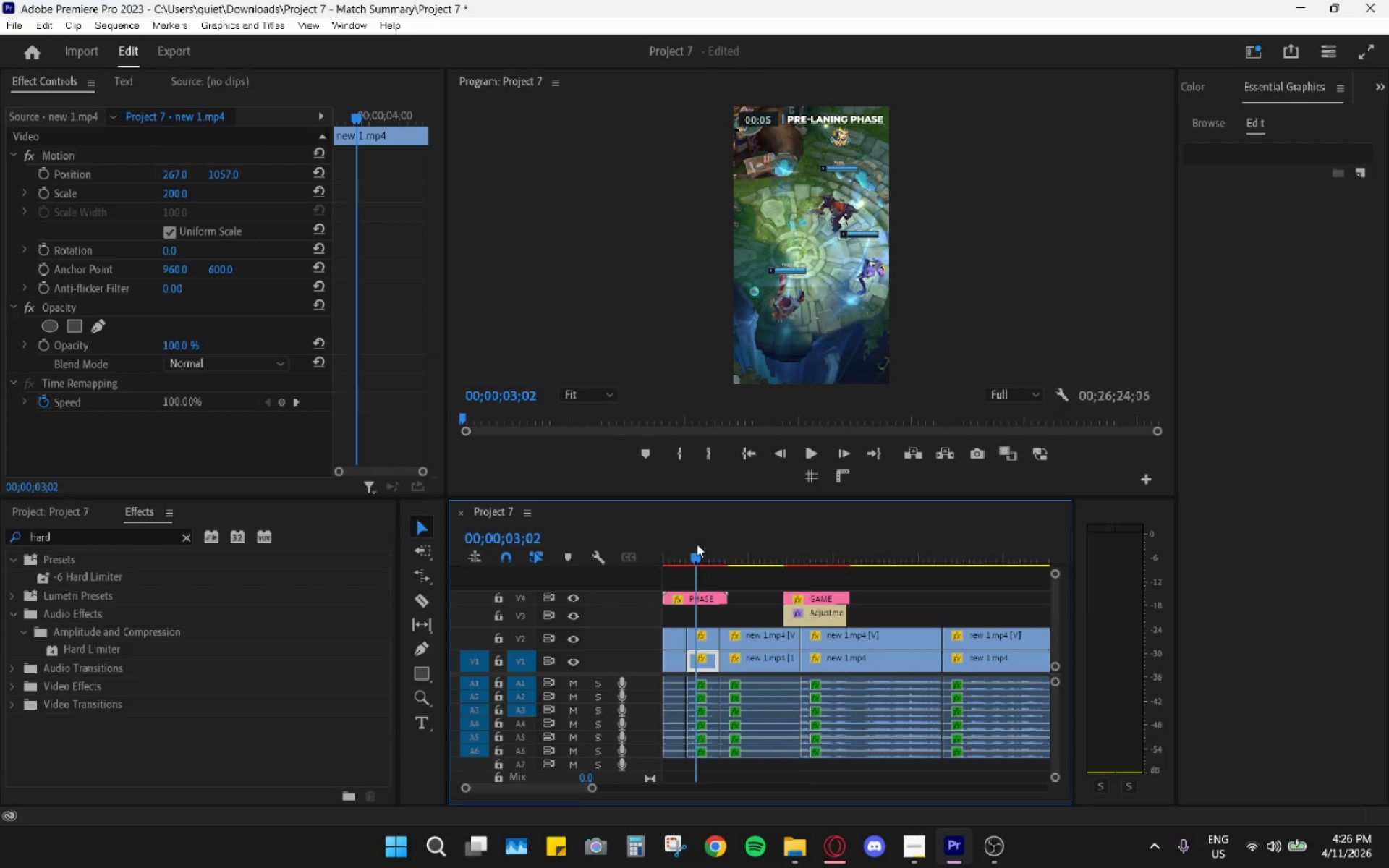 
key(Space)
 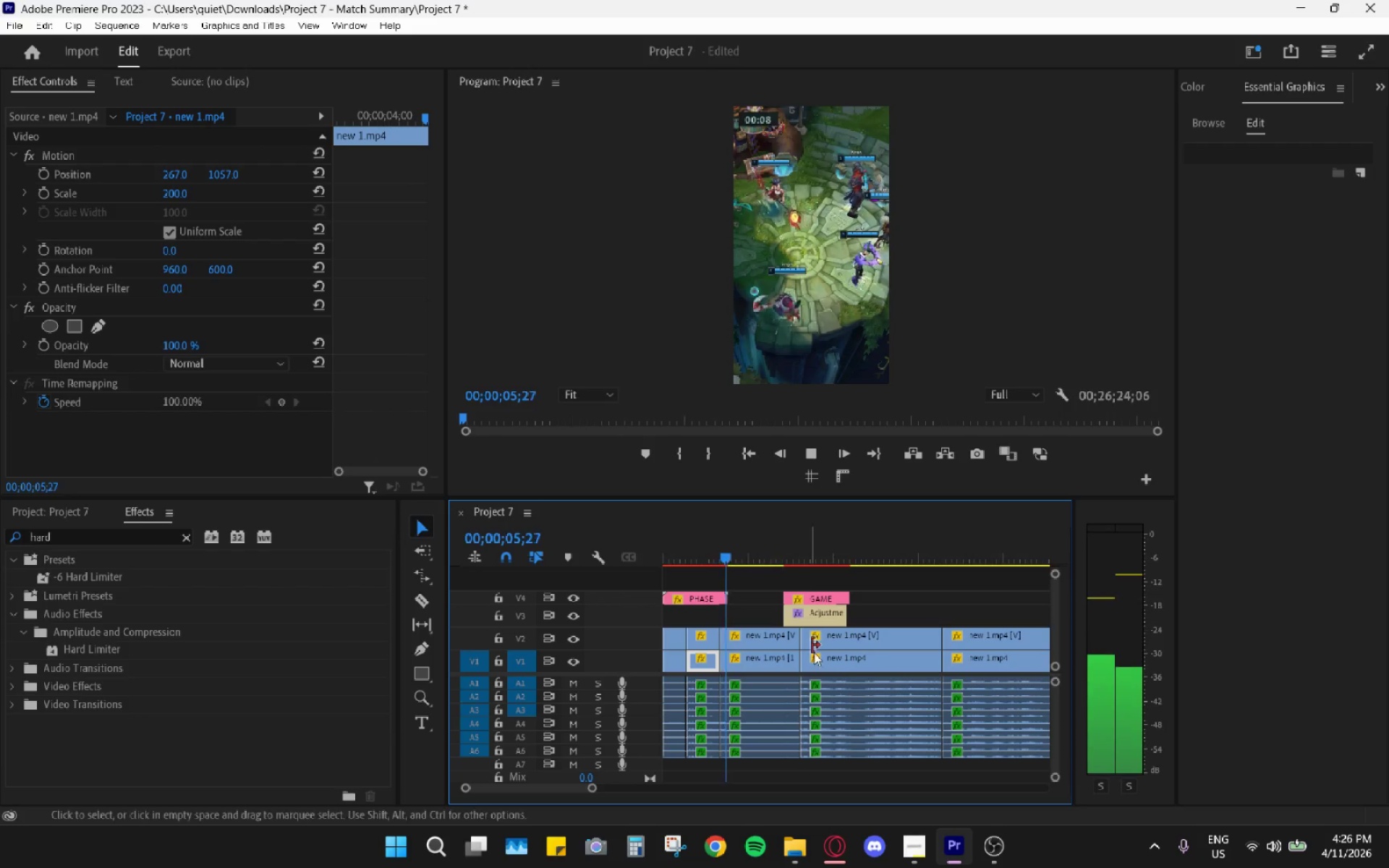 
key(Space)
 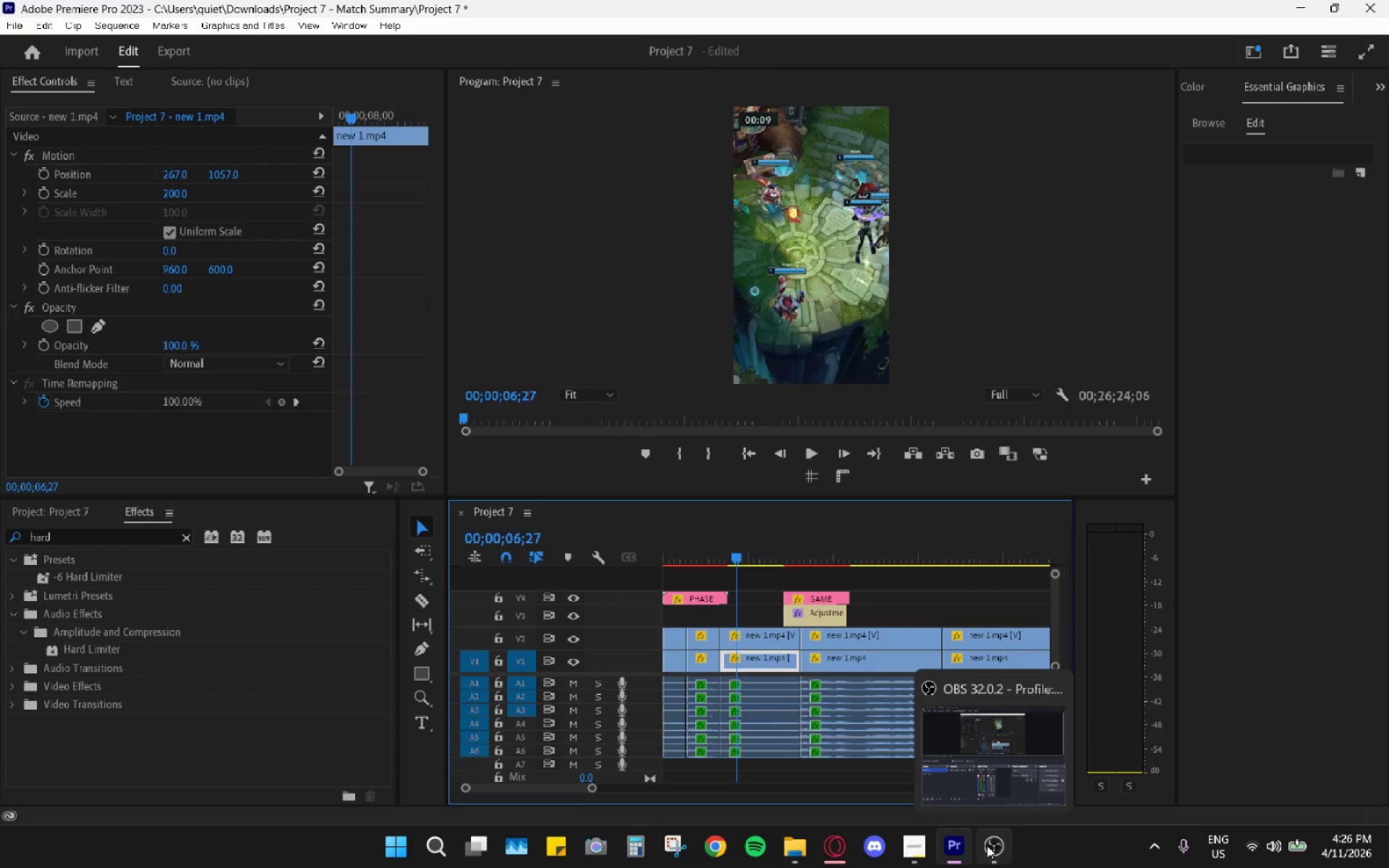 
wait(6.16)
 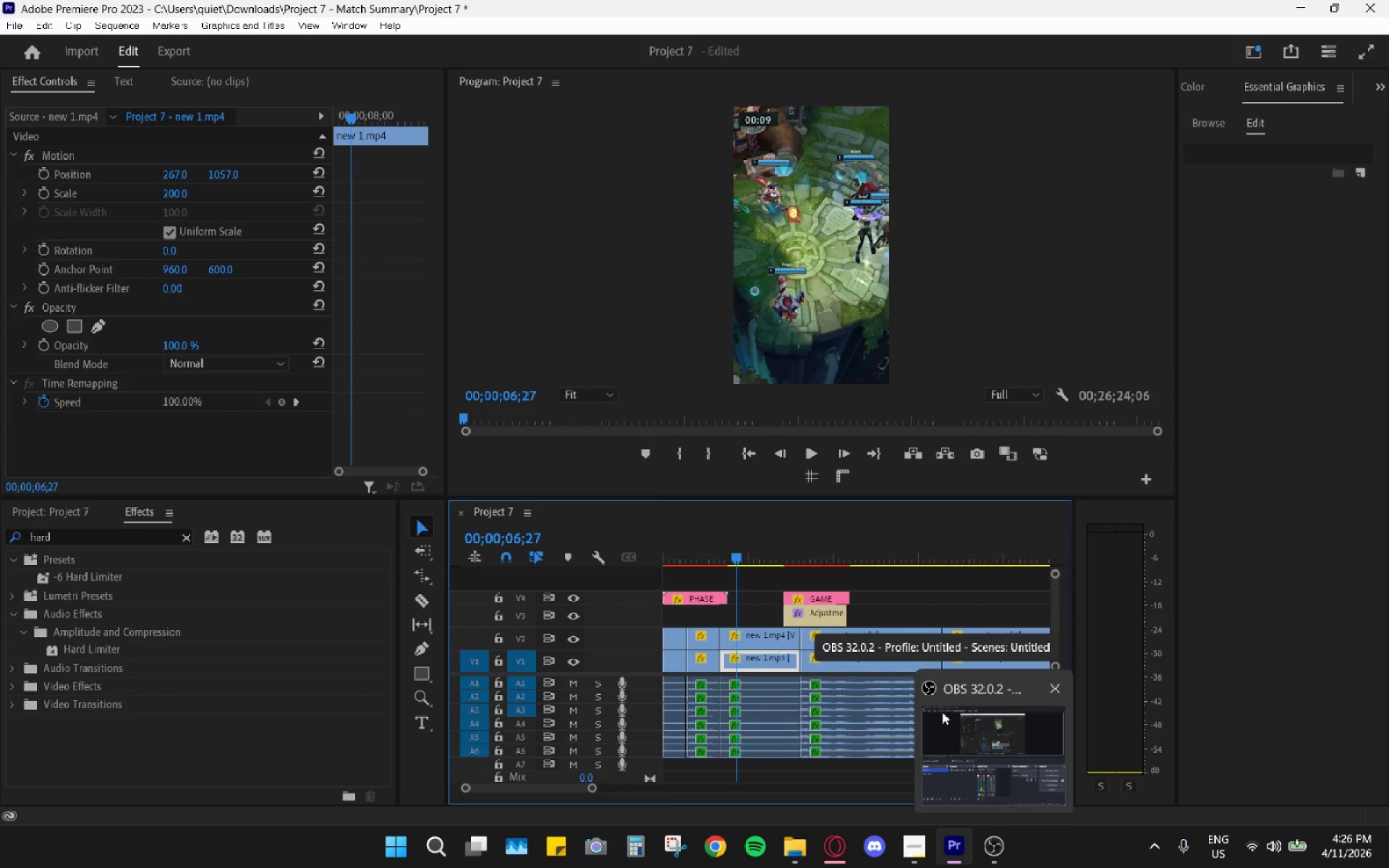 
left_click_drag(start_coordinate=[699, 550], to_coordinate=[646, 563])
 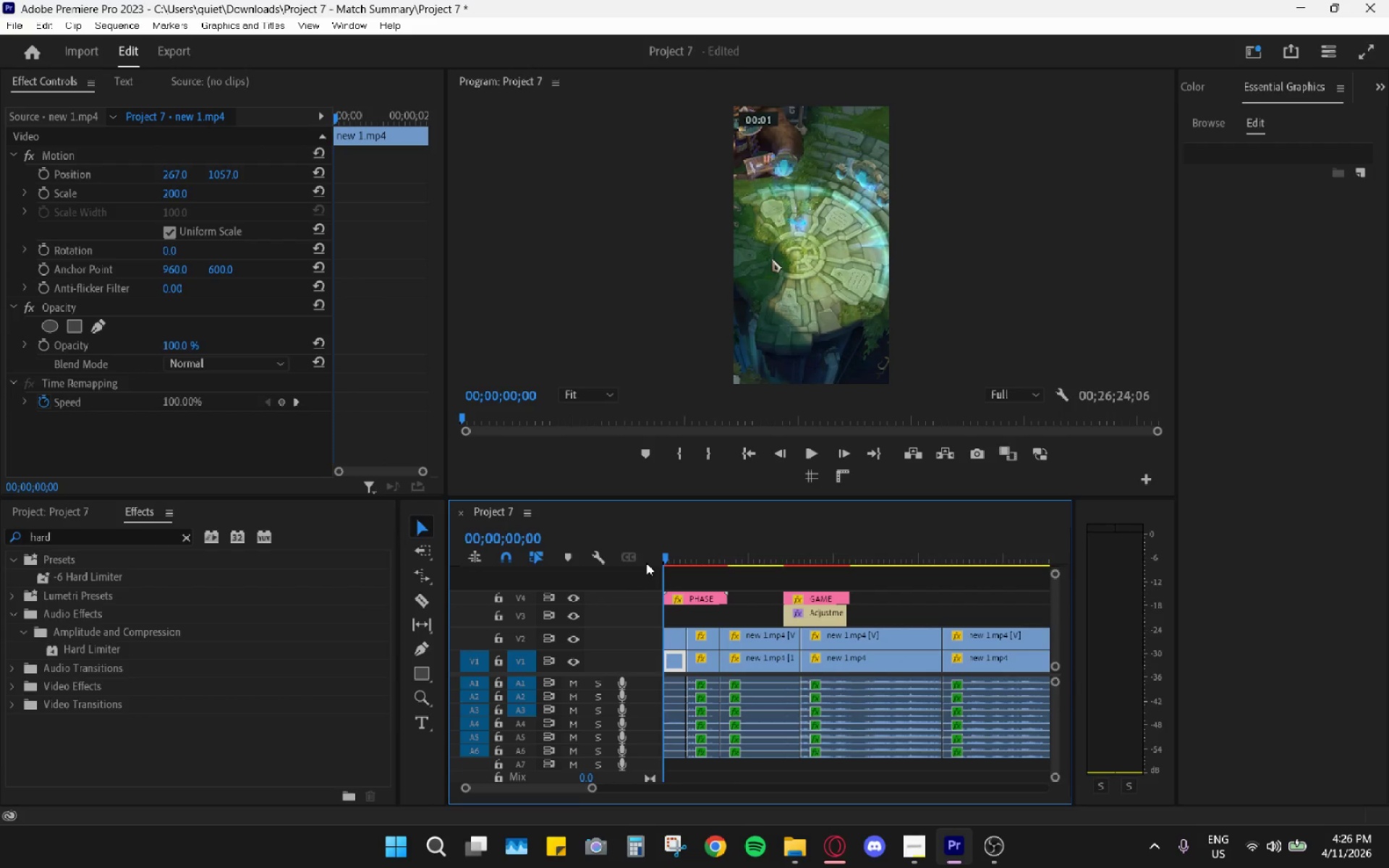 
key(Space)
 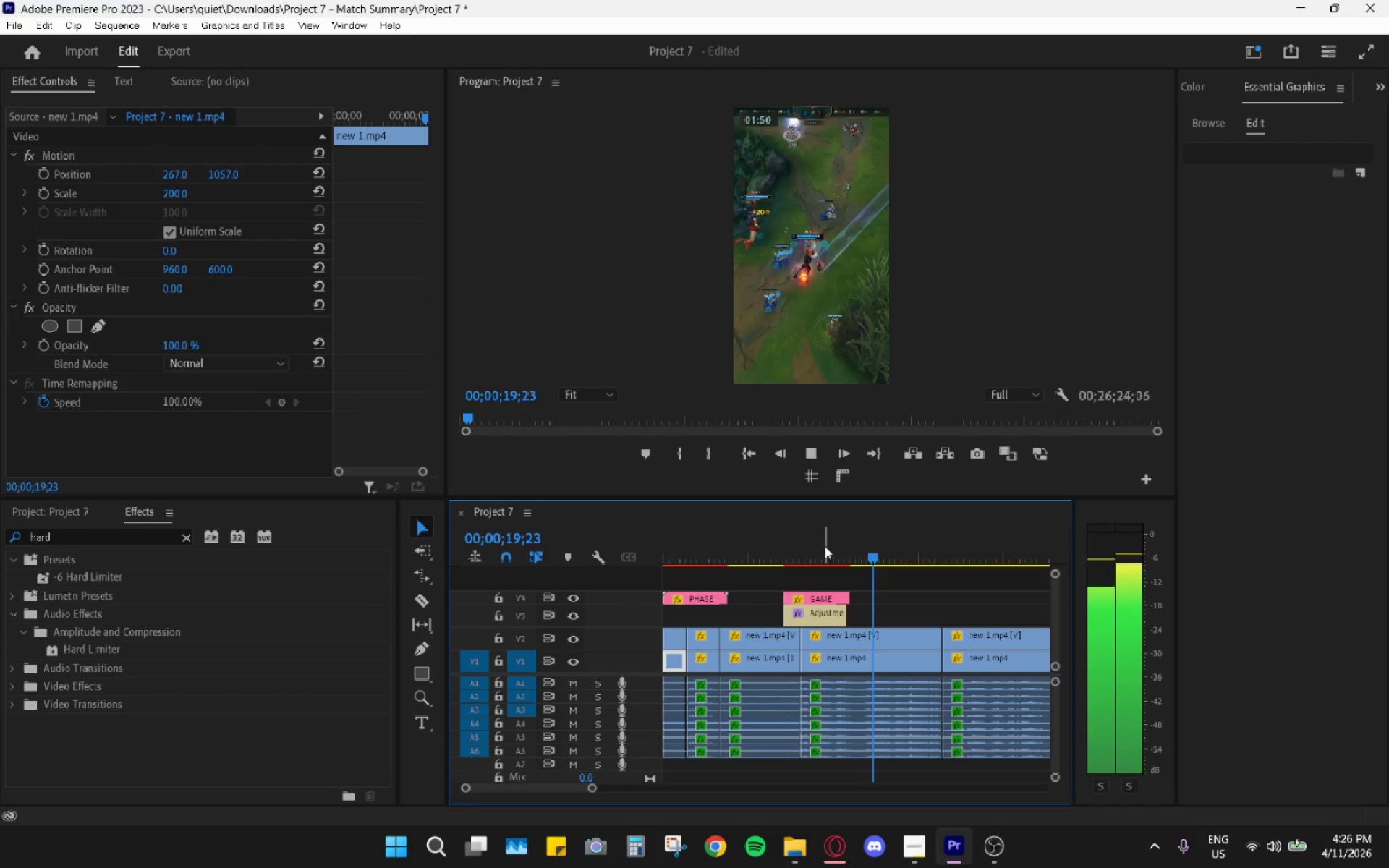 
wait(25.02)
 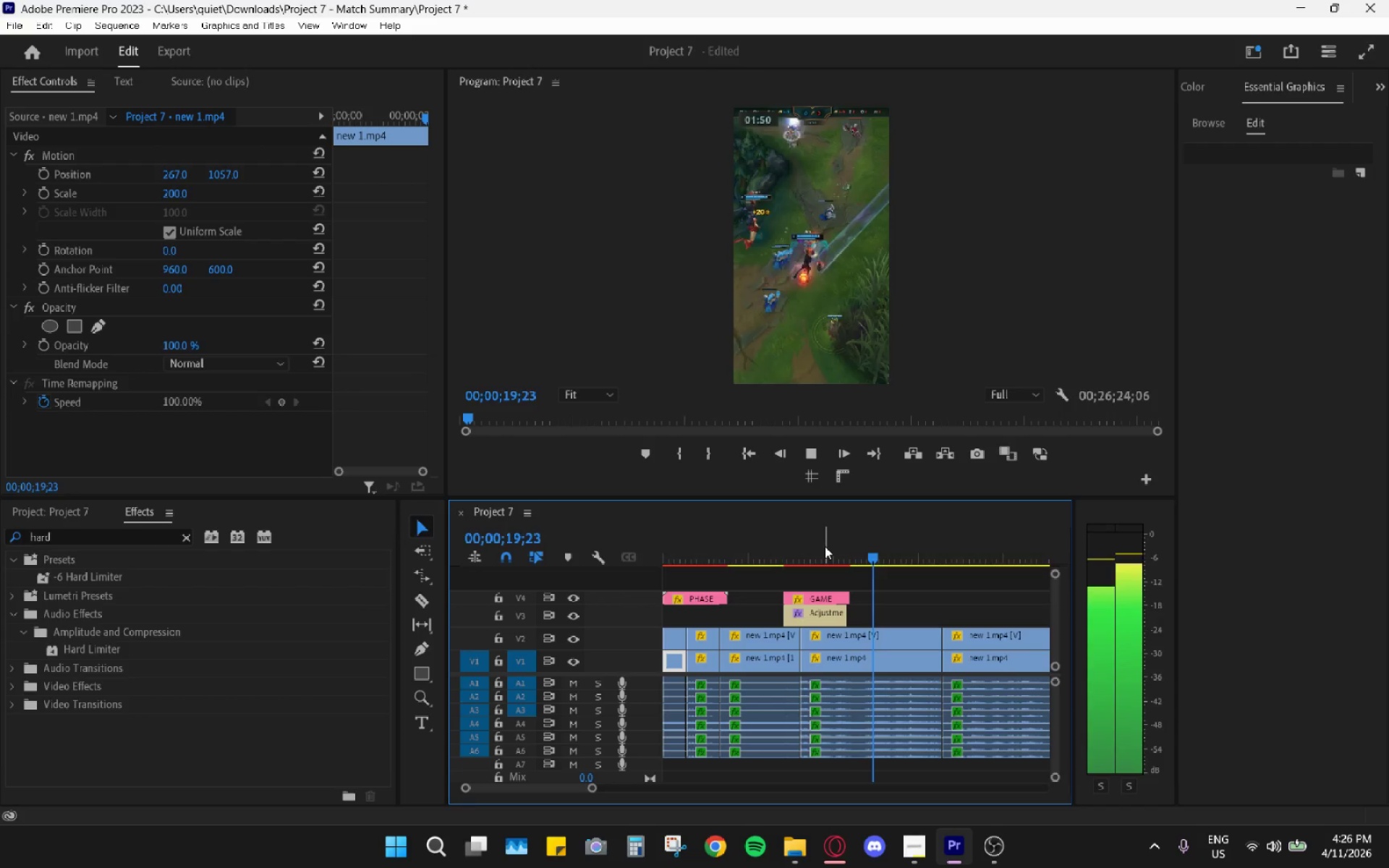 
key(Space)
 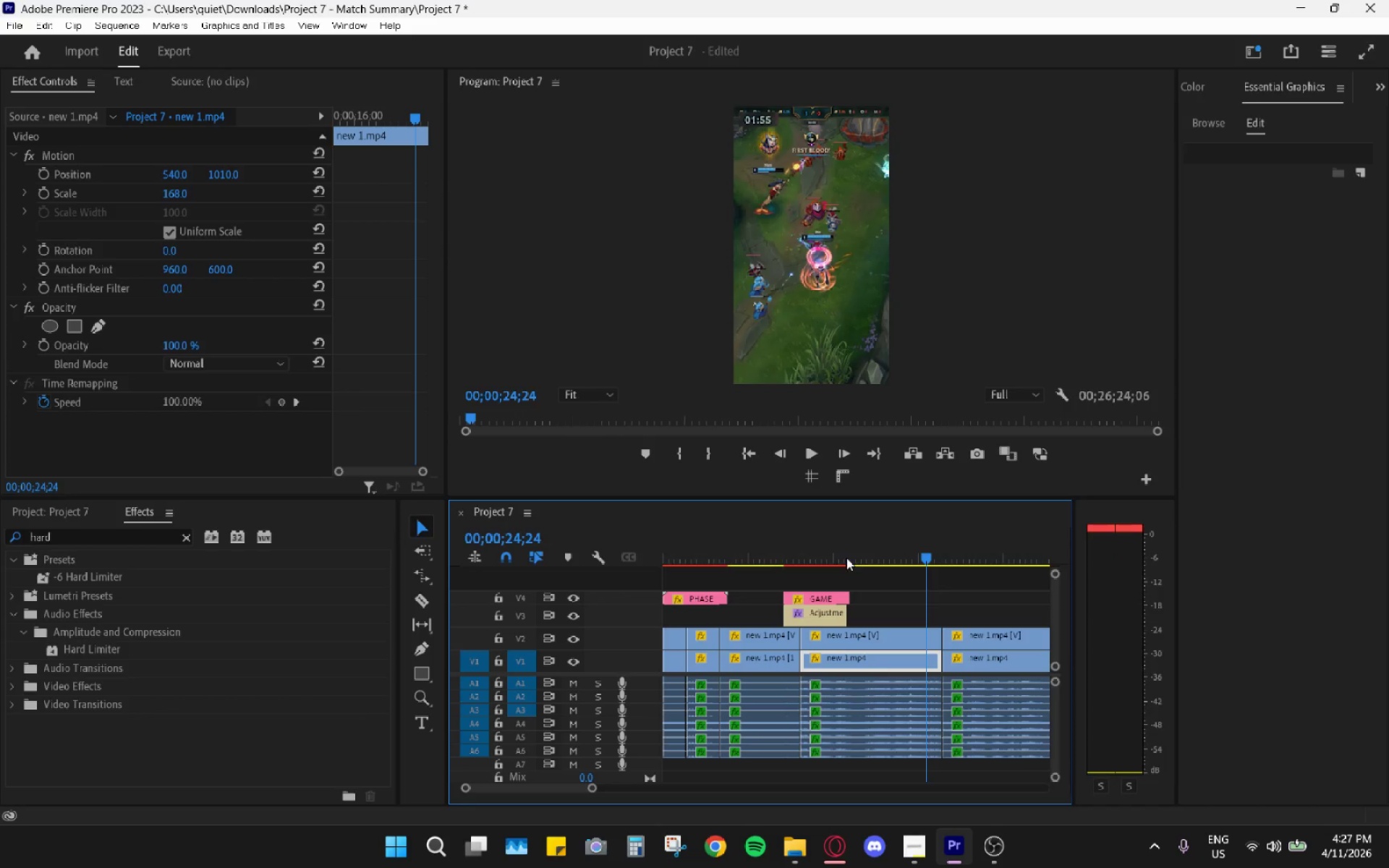 
key(Space)
 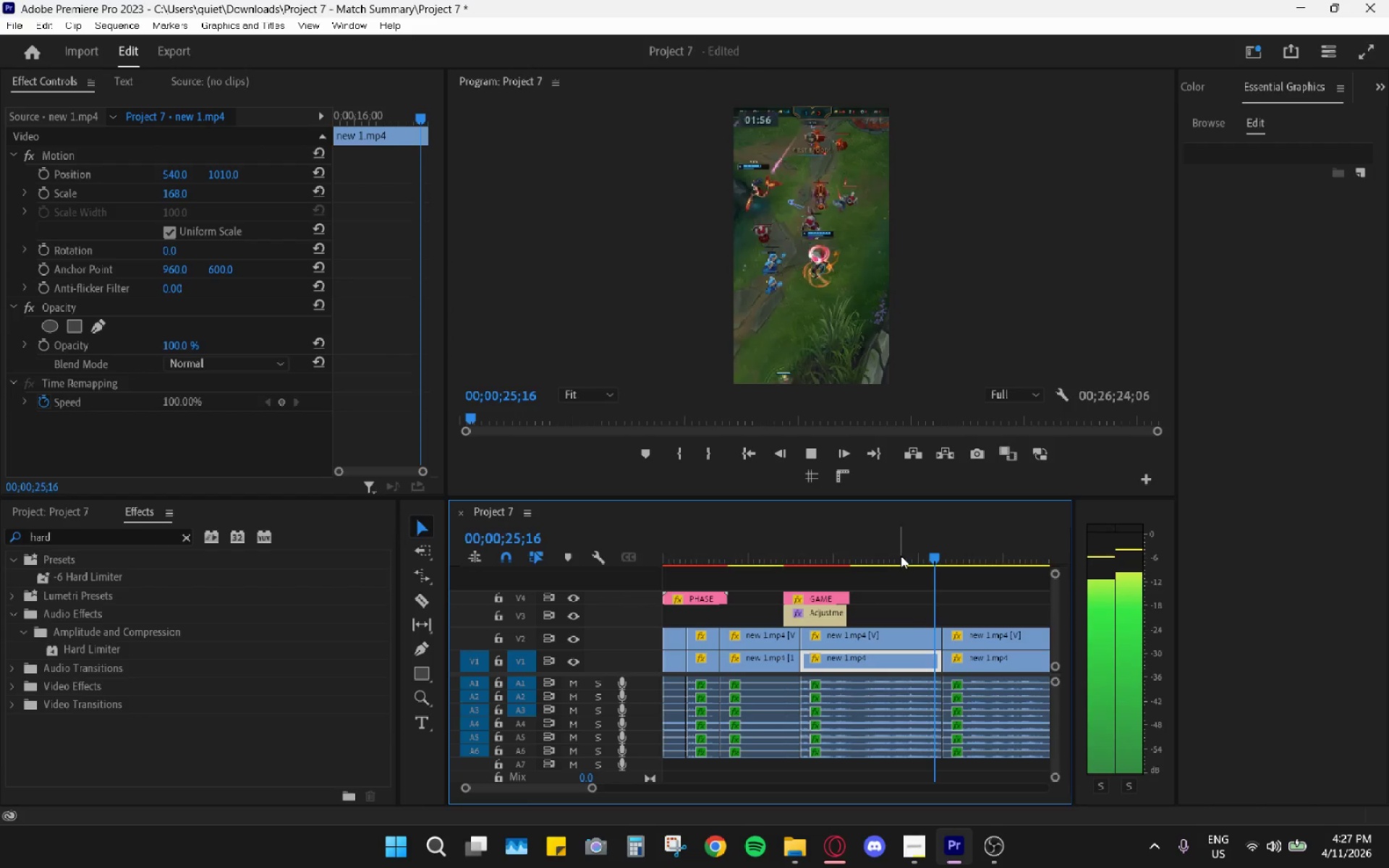 
key(Space)
 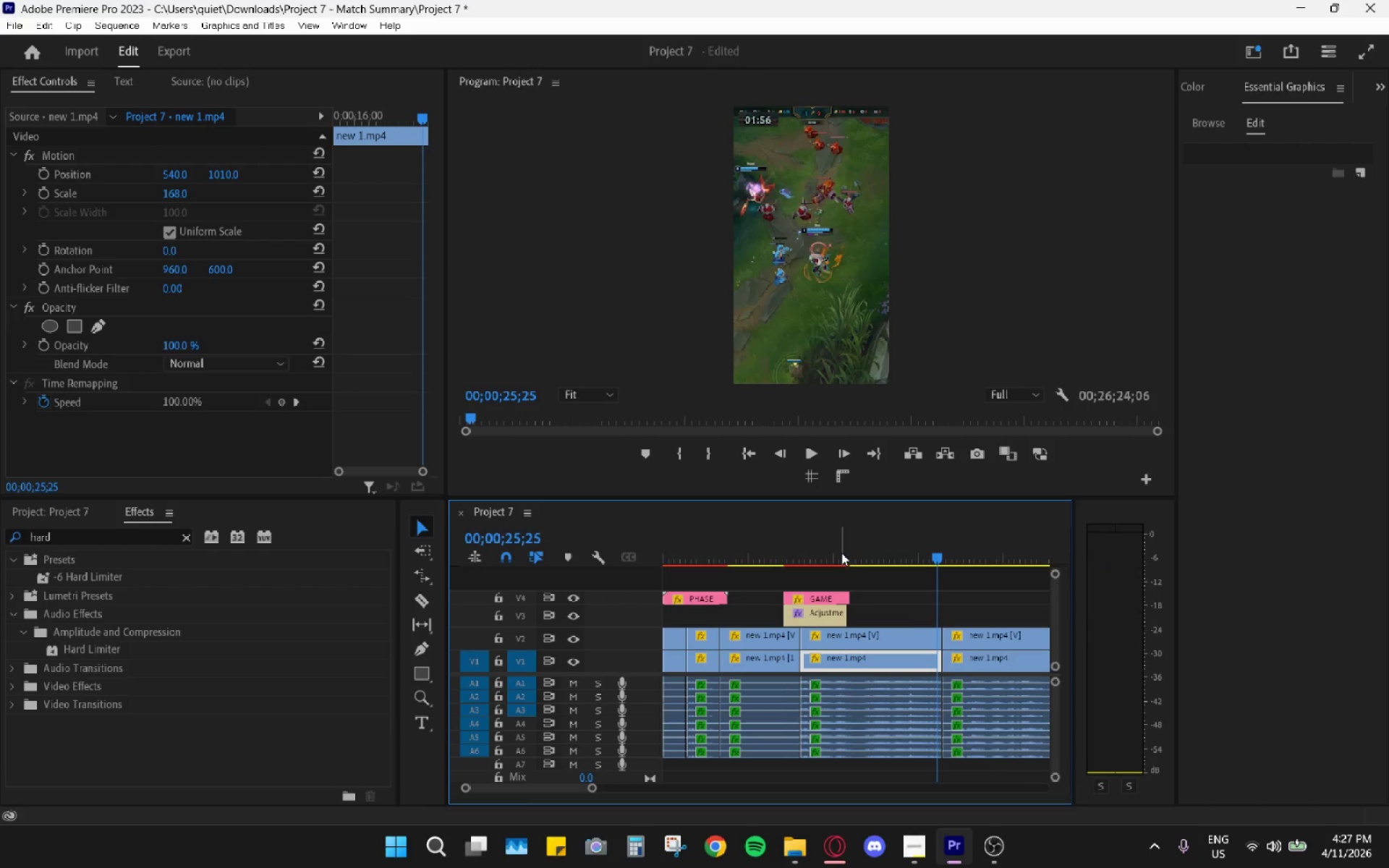 
left_click_drag(start_coordinate=[814, 549], to_coordinate=[797, 545])
 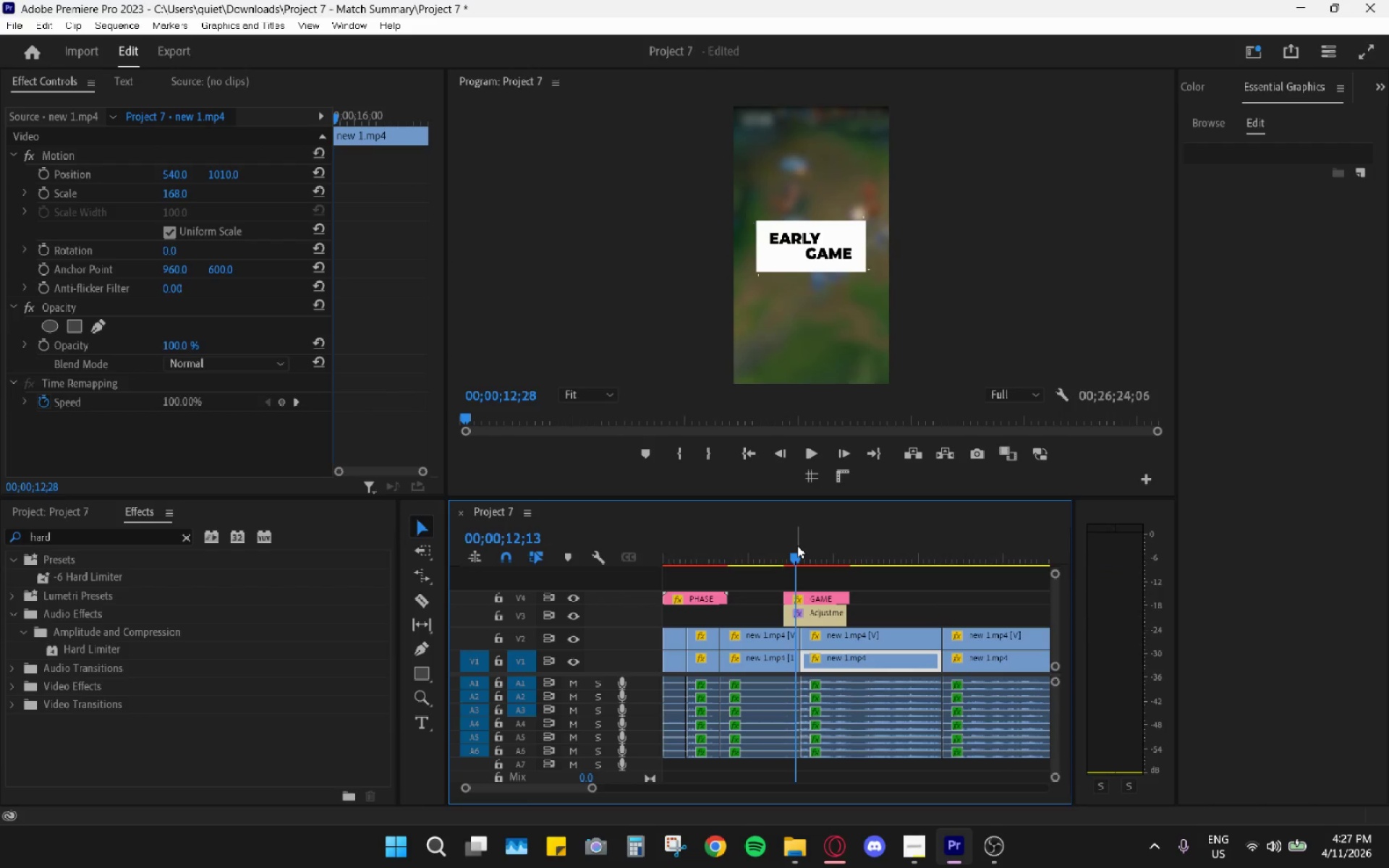 
key(Space)
 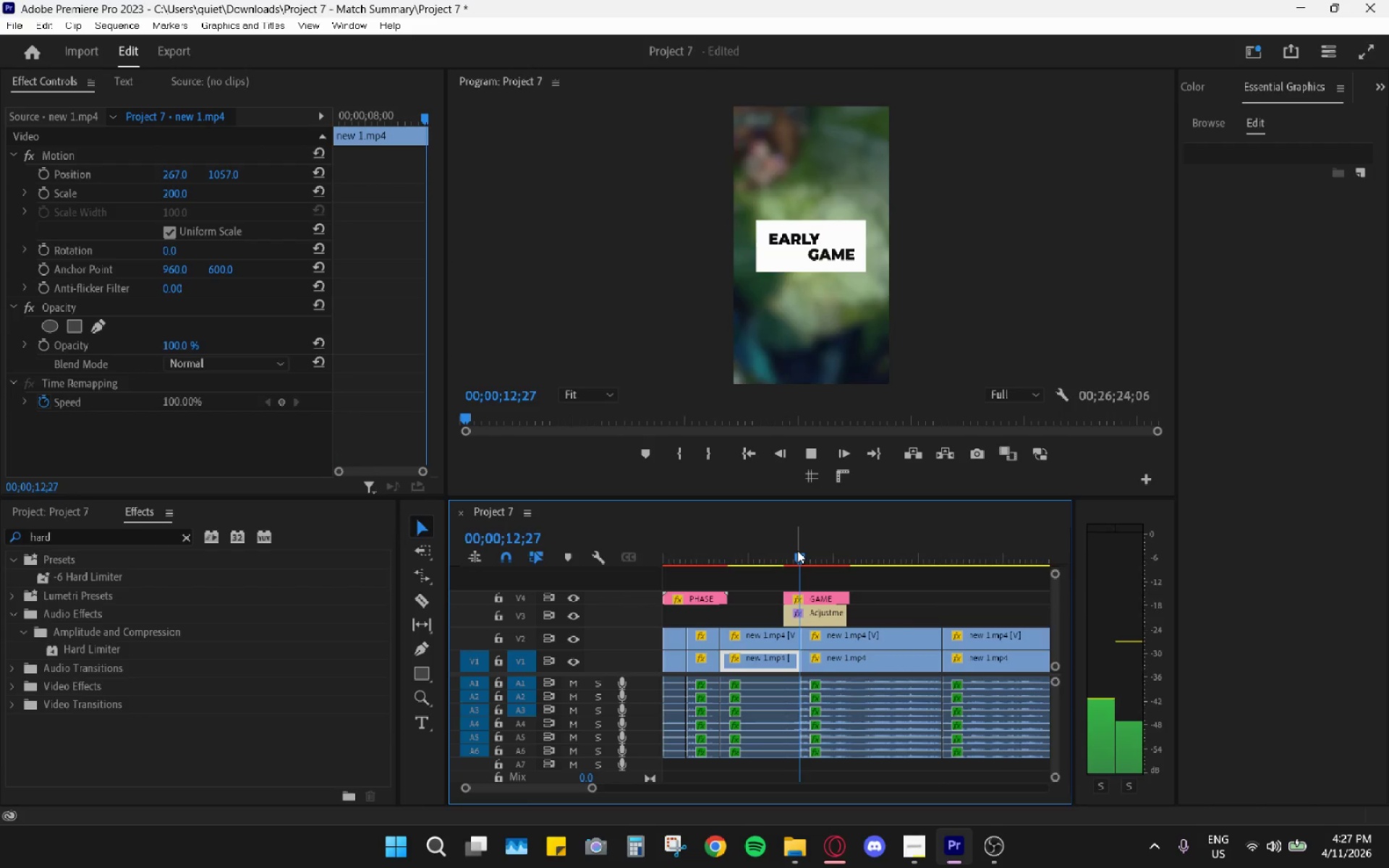 
left_click_drag(start_coordinate=[776, 549], to_coordinate=[668, 545])
 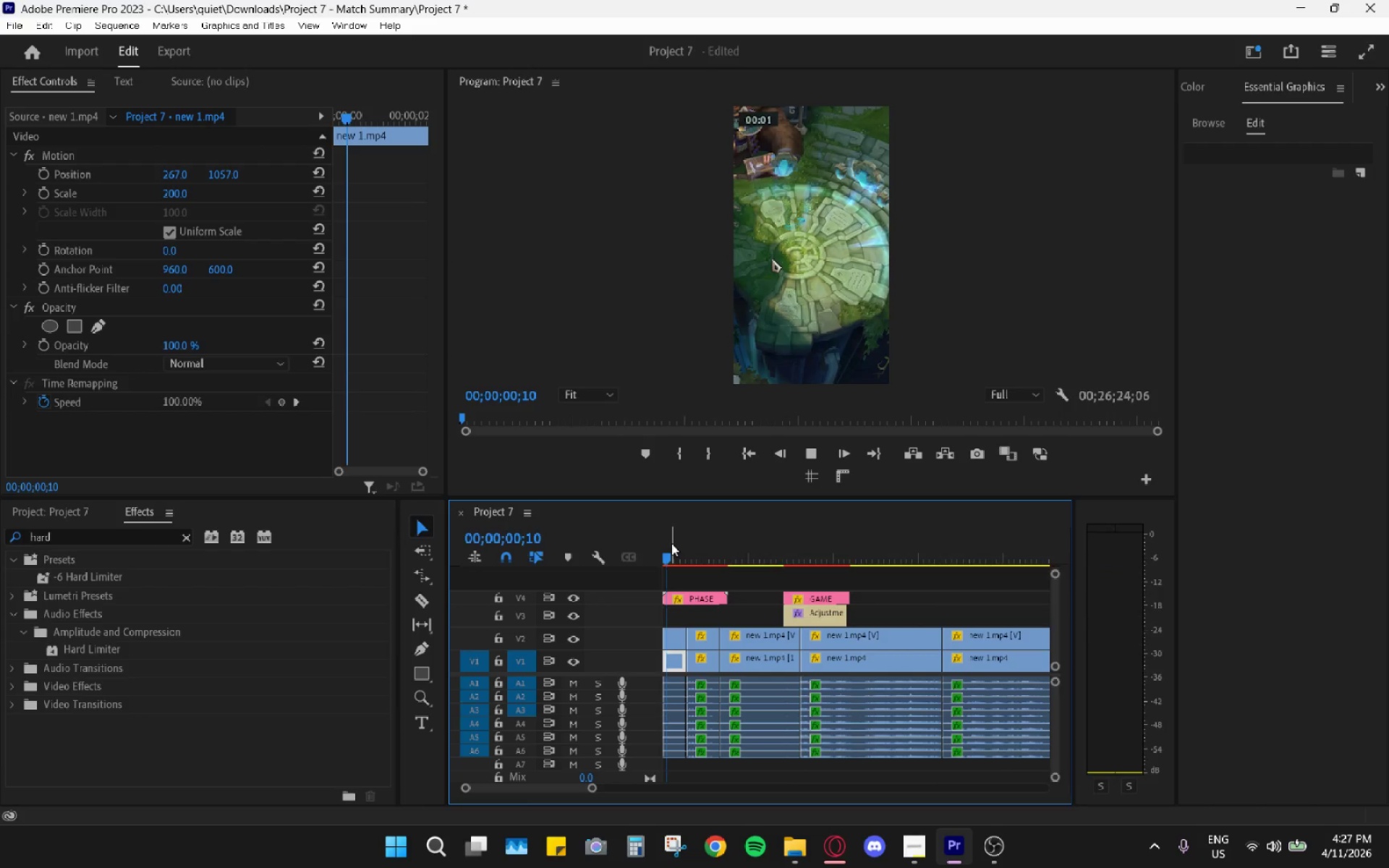 
key(Space)
 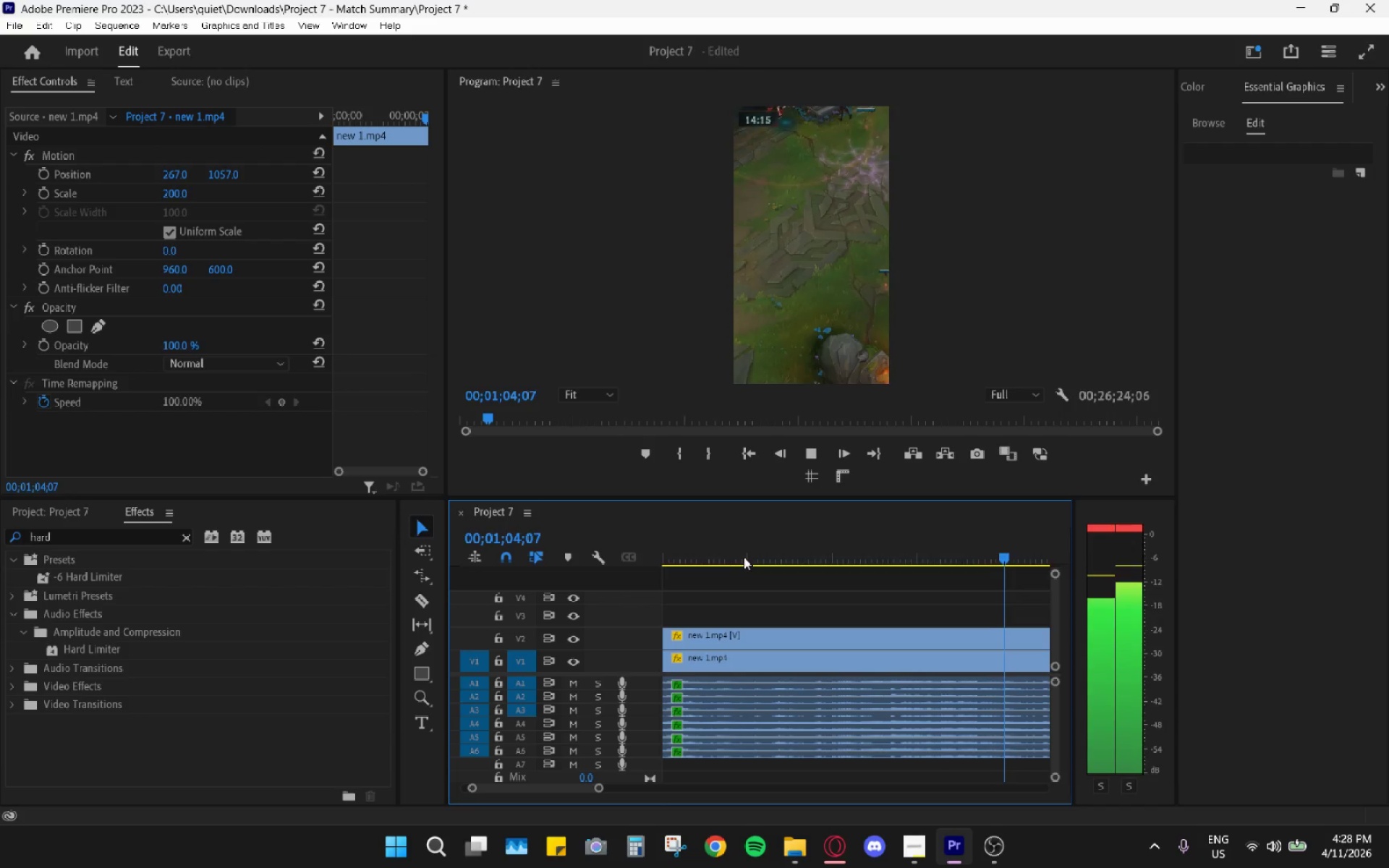 
wait(69.41)
 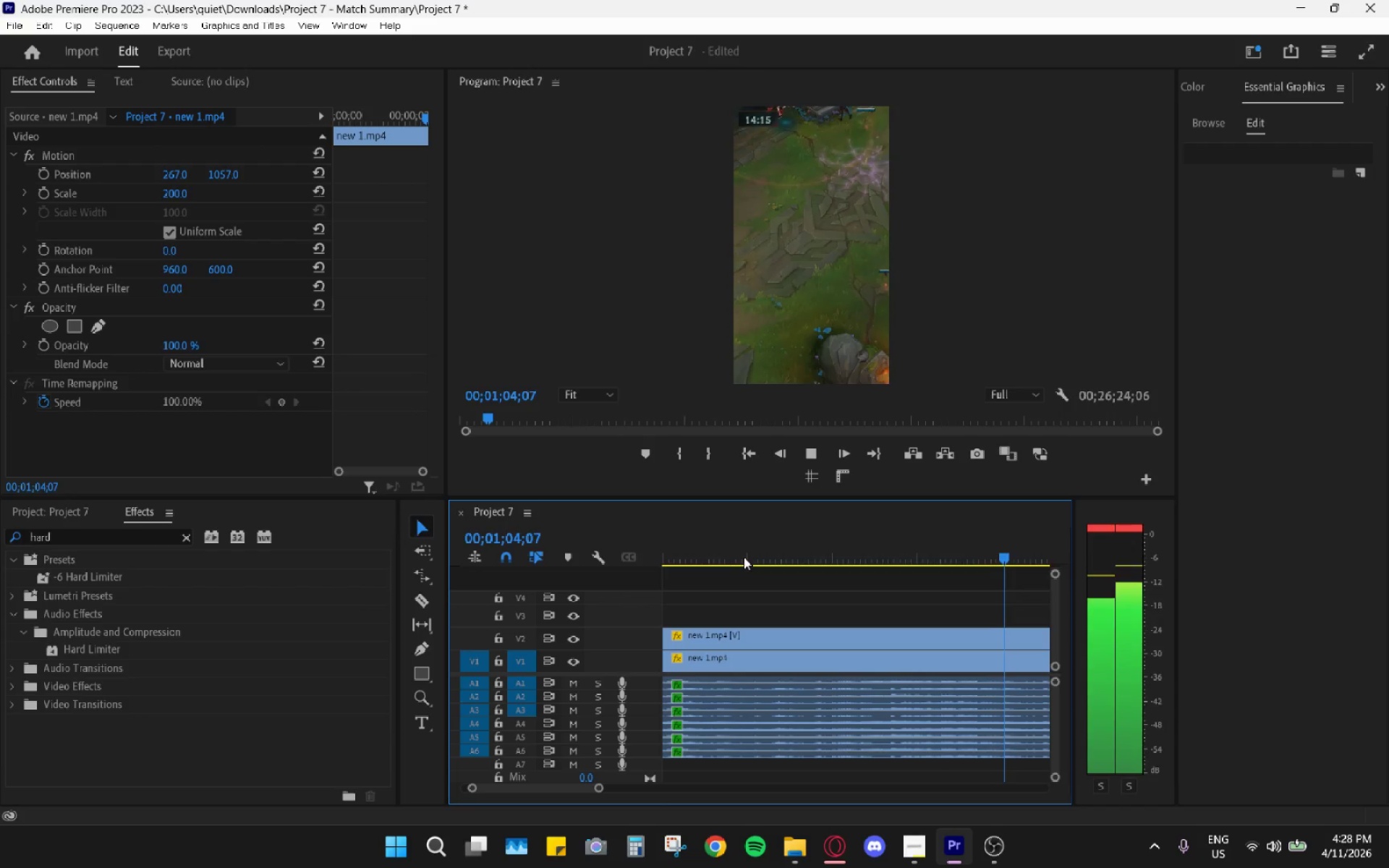 
key(Space)
 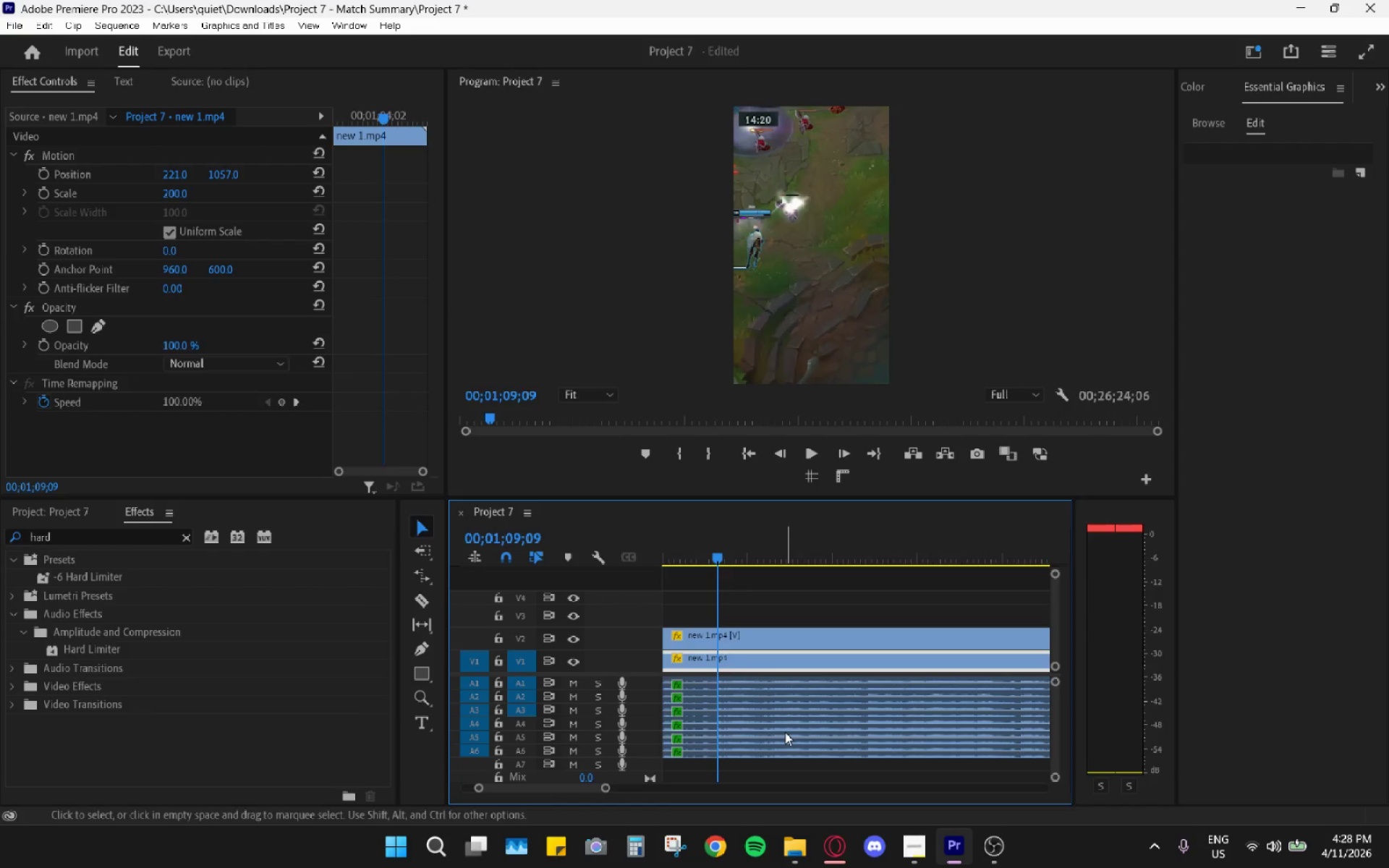 
hold_key(key=AltLeft, duration=0.8)
scroll: coordinate [791, 713], scroll_direction: down, amount: 2.0
 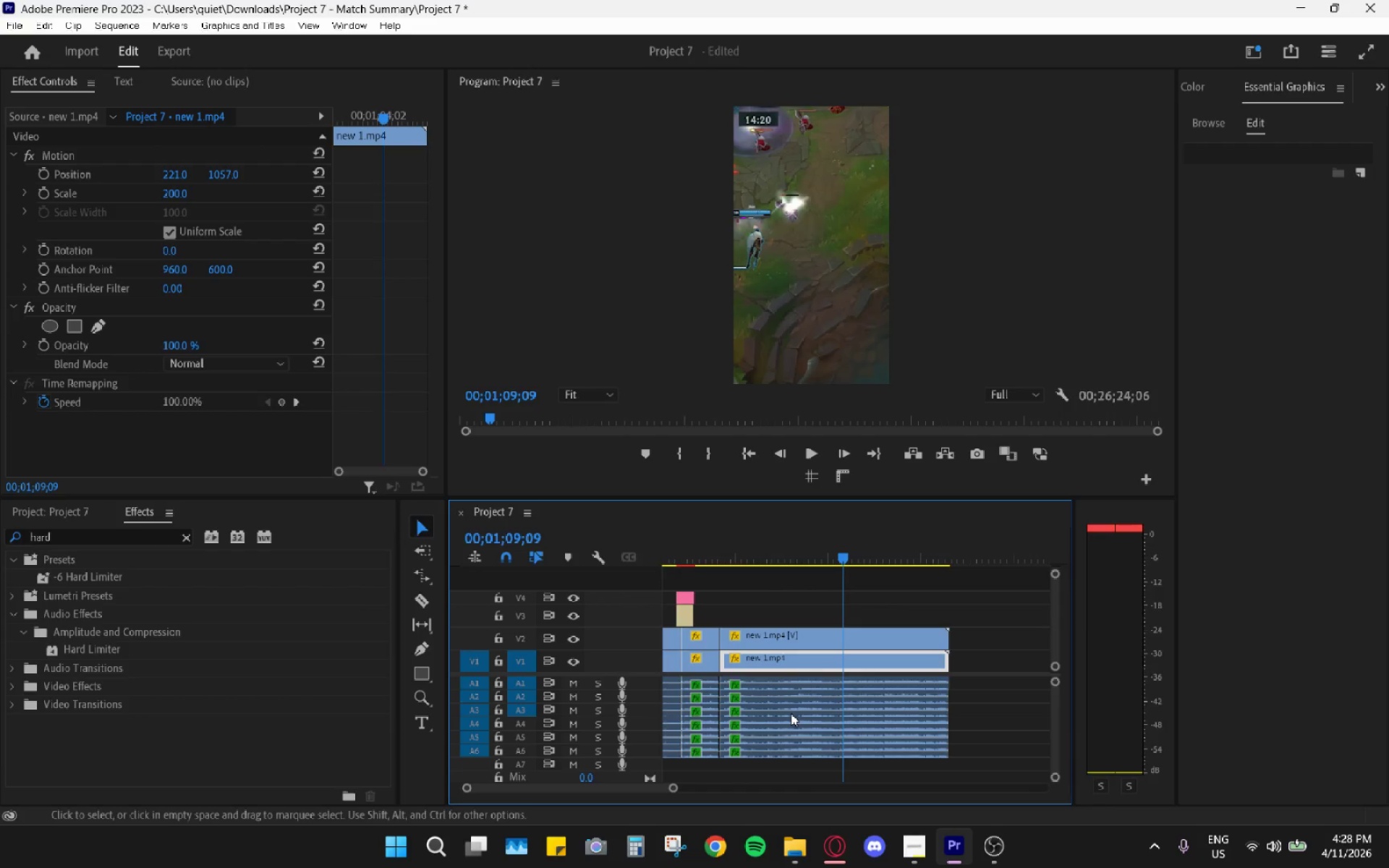 
scroll: coordinate [791, 713], scroll_direction: up, amount: 6.0
 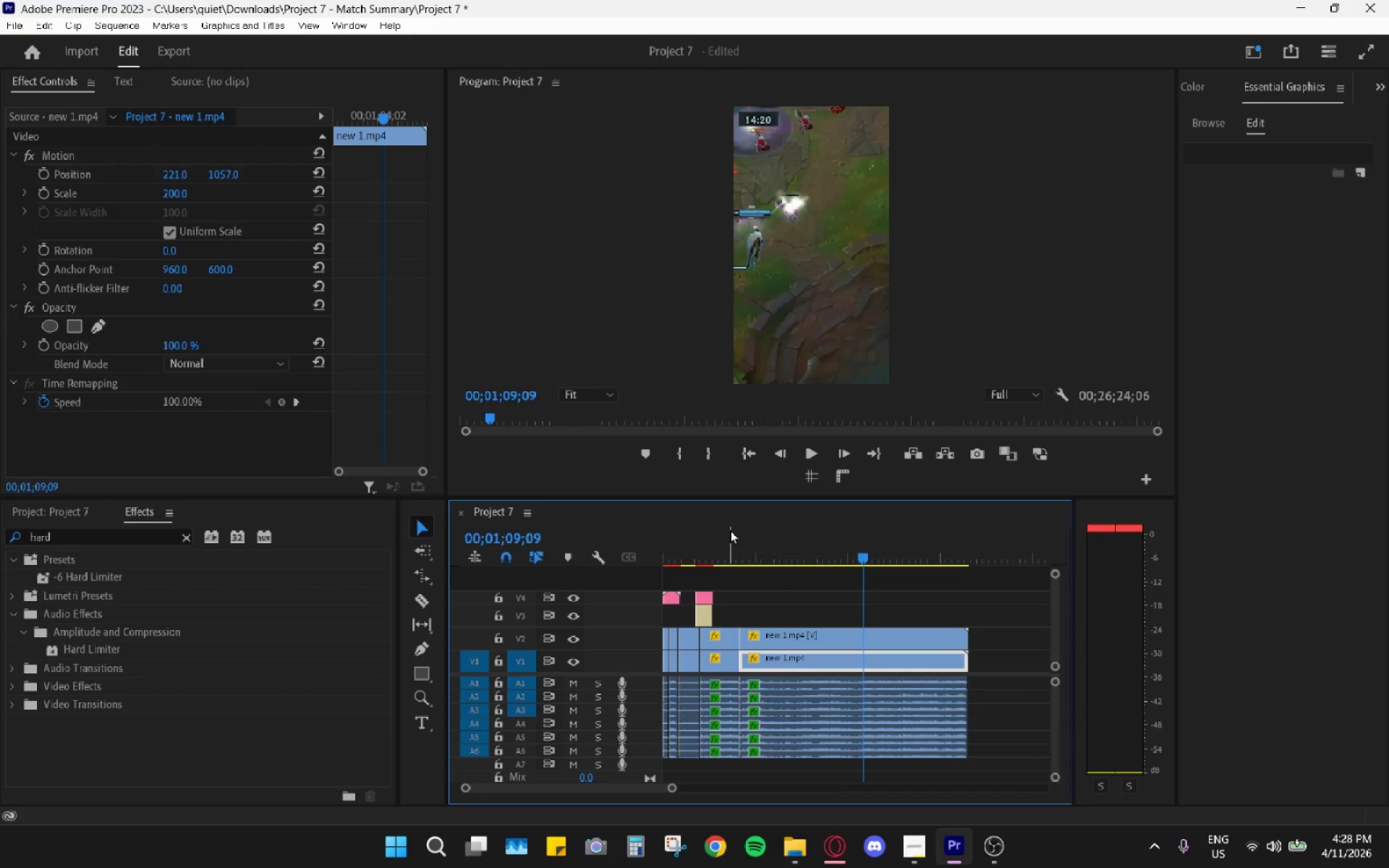 
left_click_drag(start_coordinate=[729, 530], to_coordinate=[650, 523])
 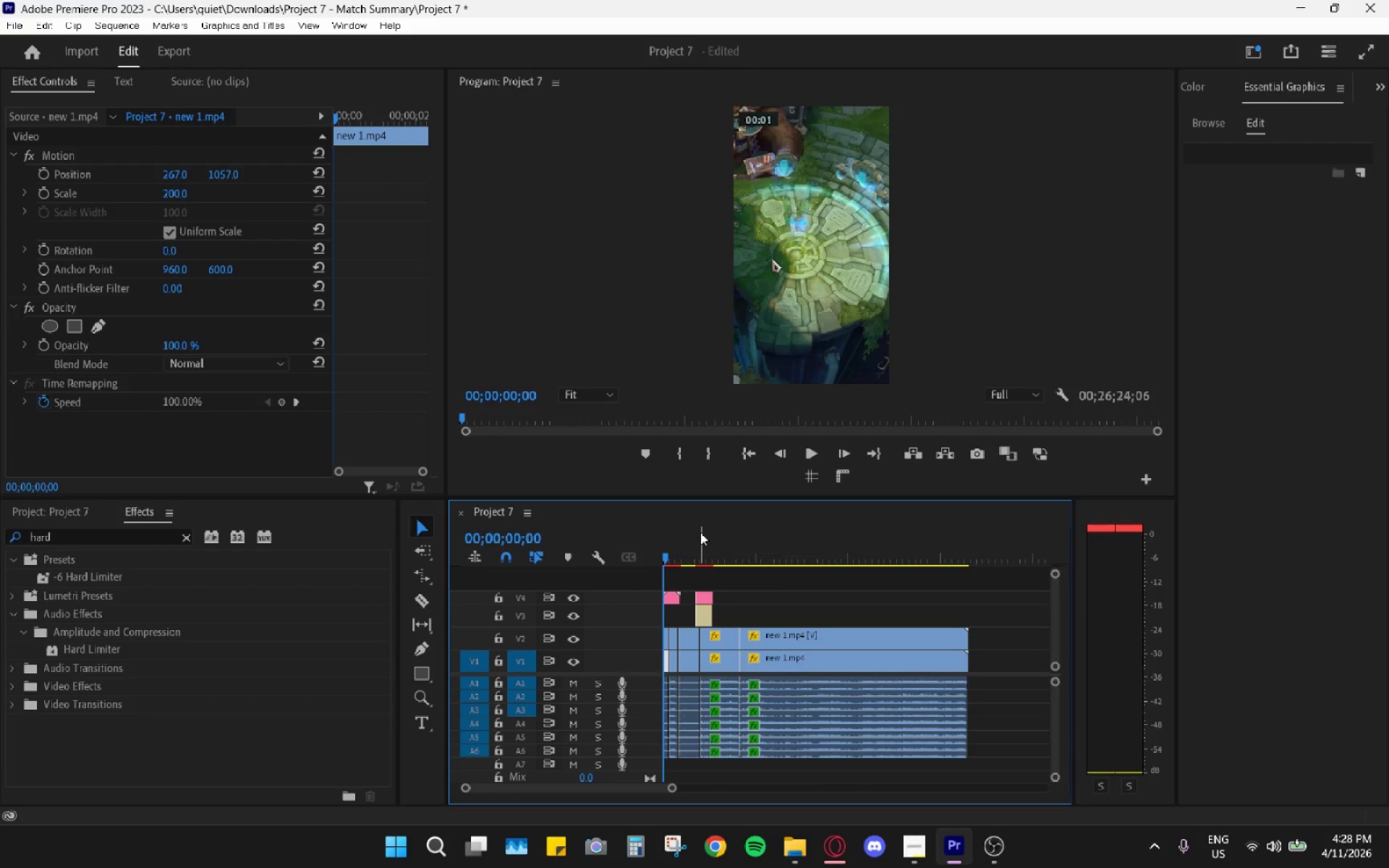 
left_click([700, 532])
 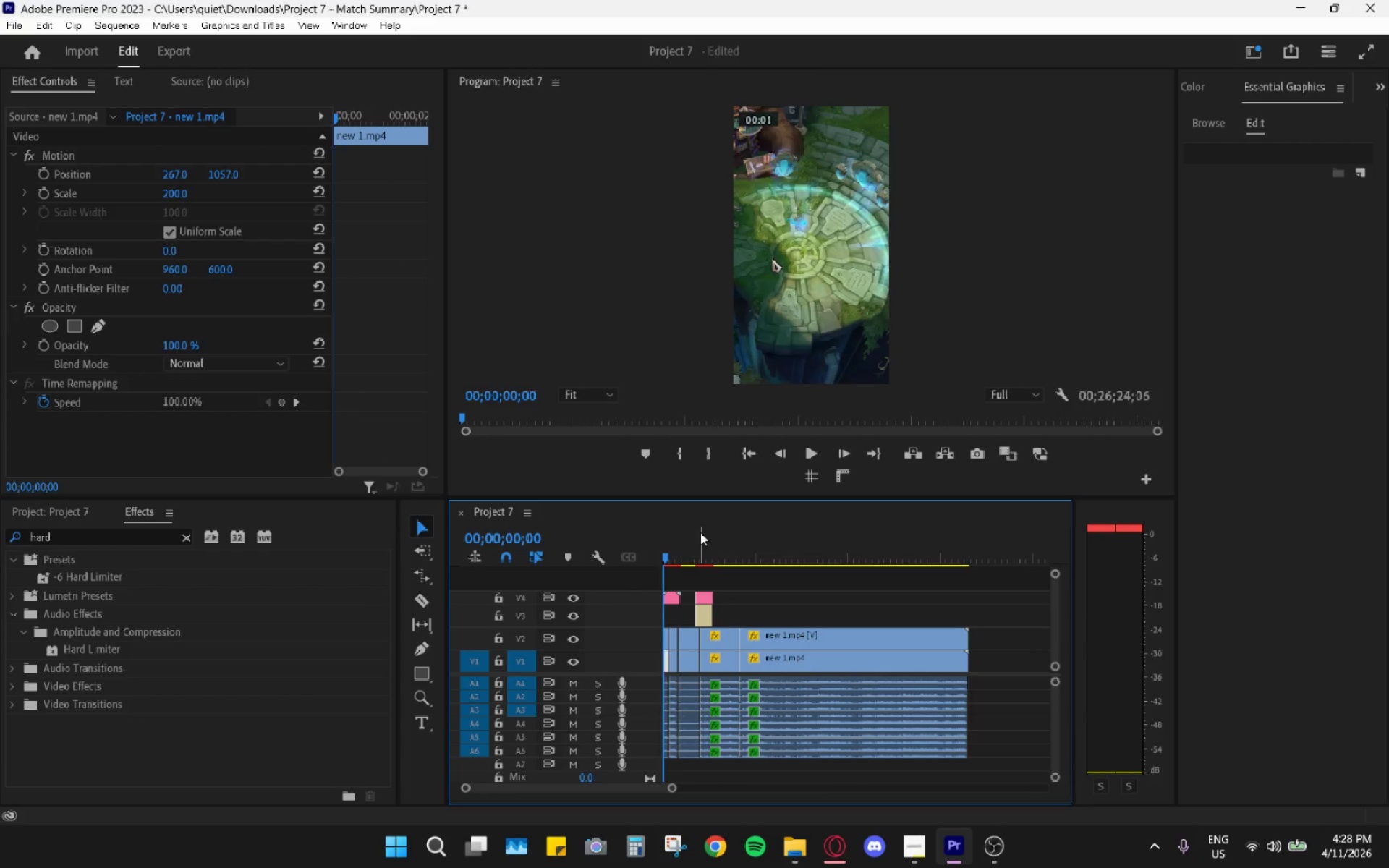 
key(Space)
 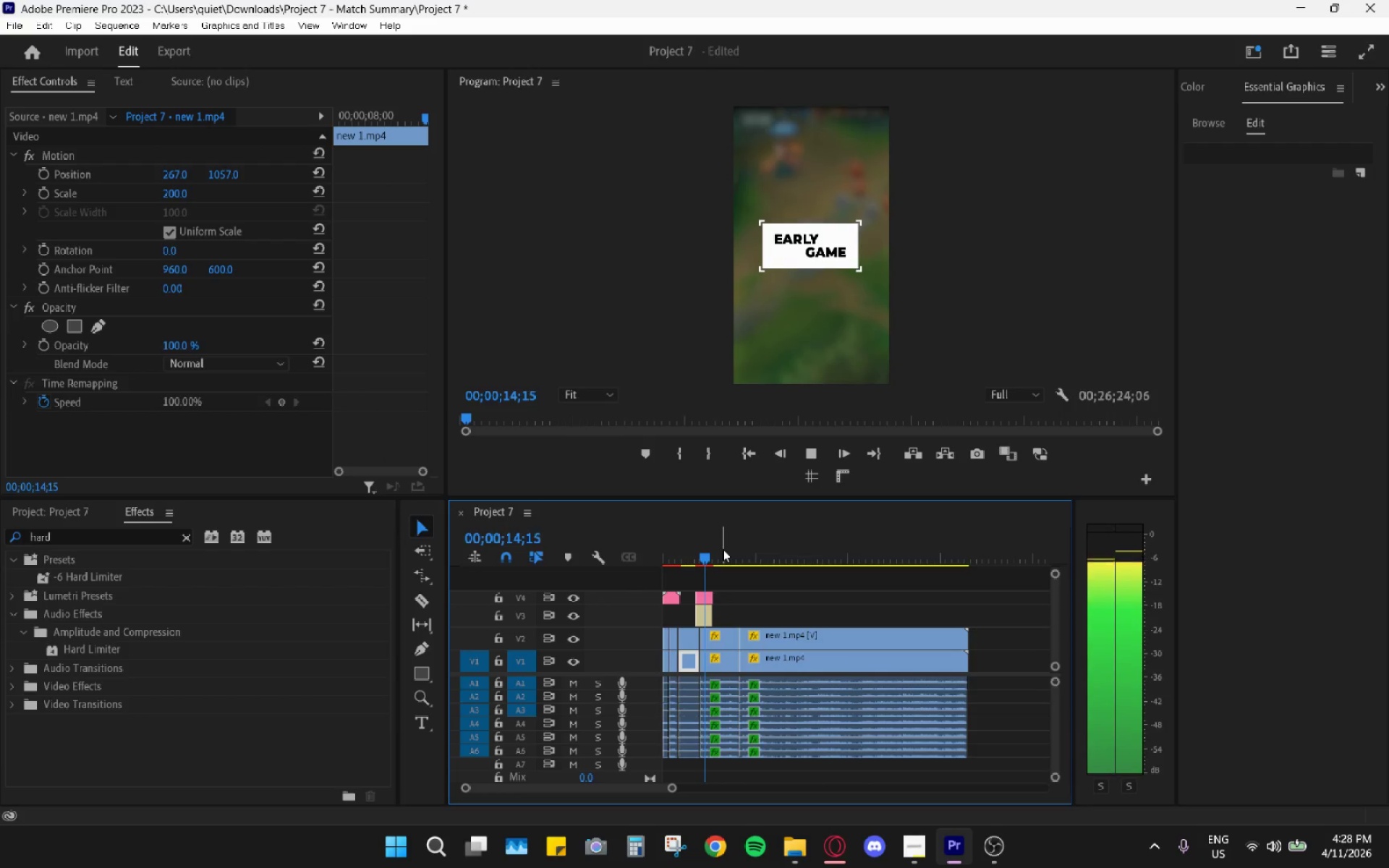 
key(Space)
 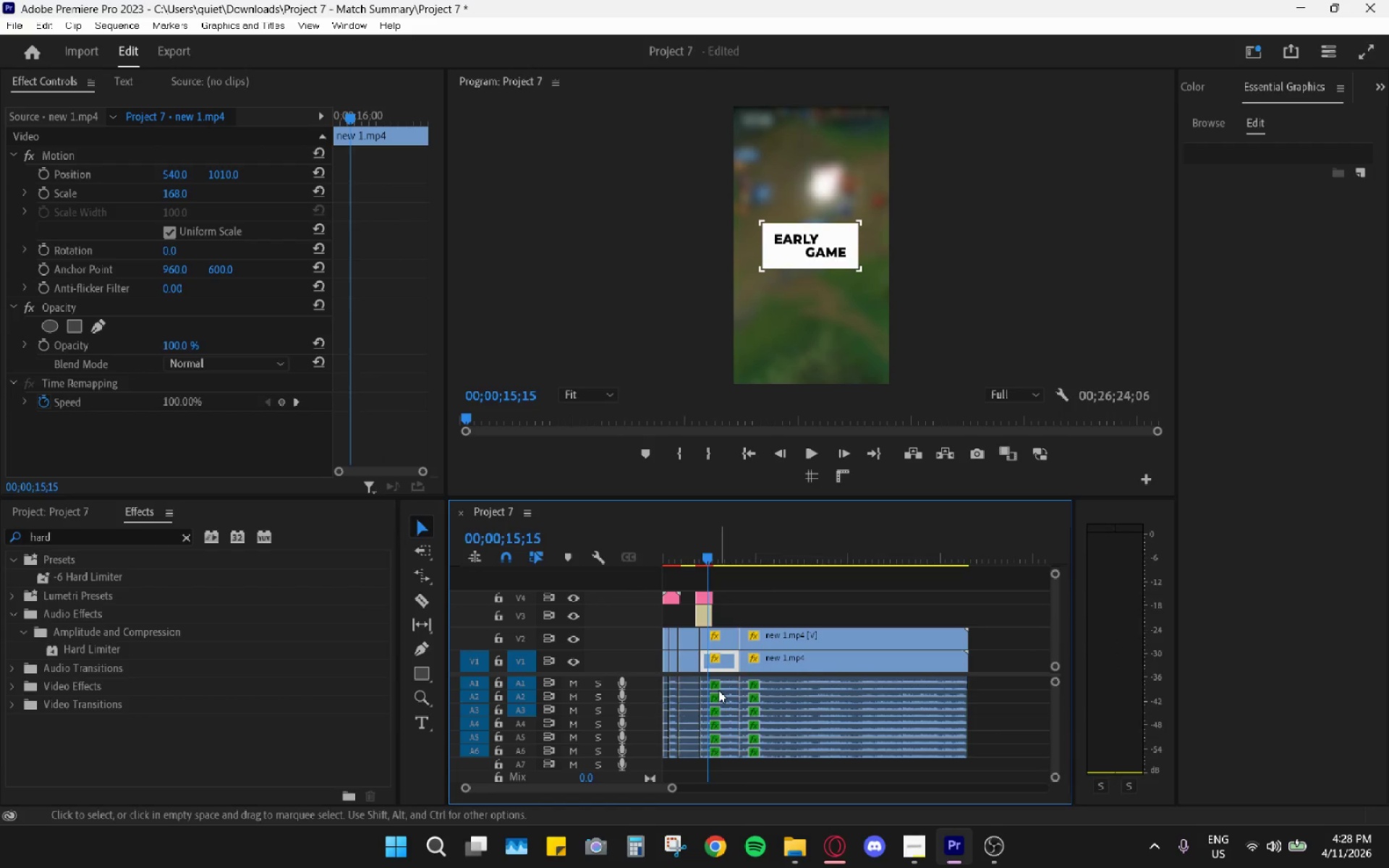 
left_click([718, 690])
 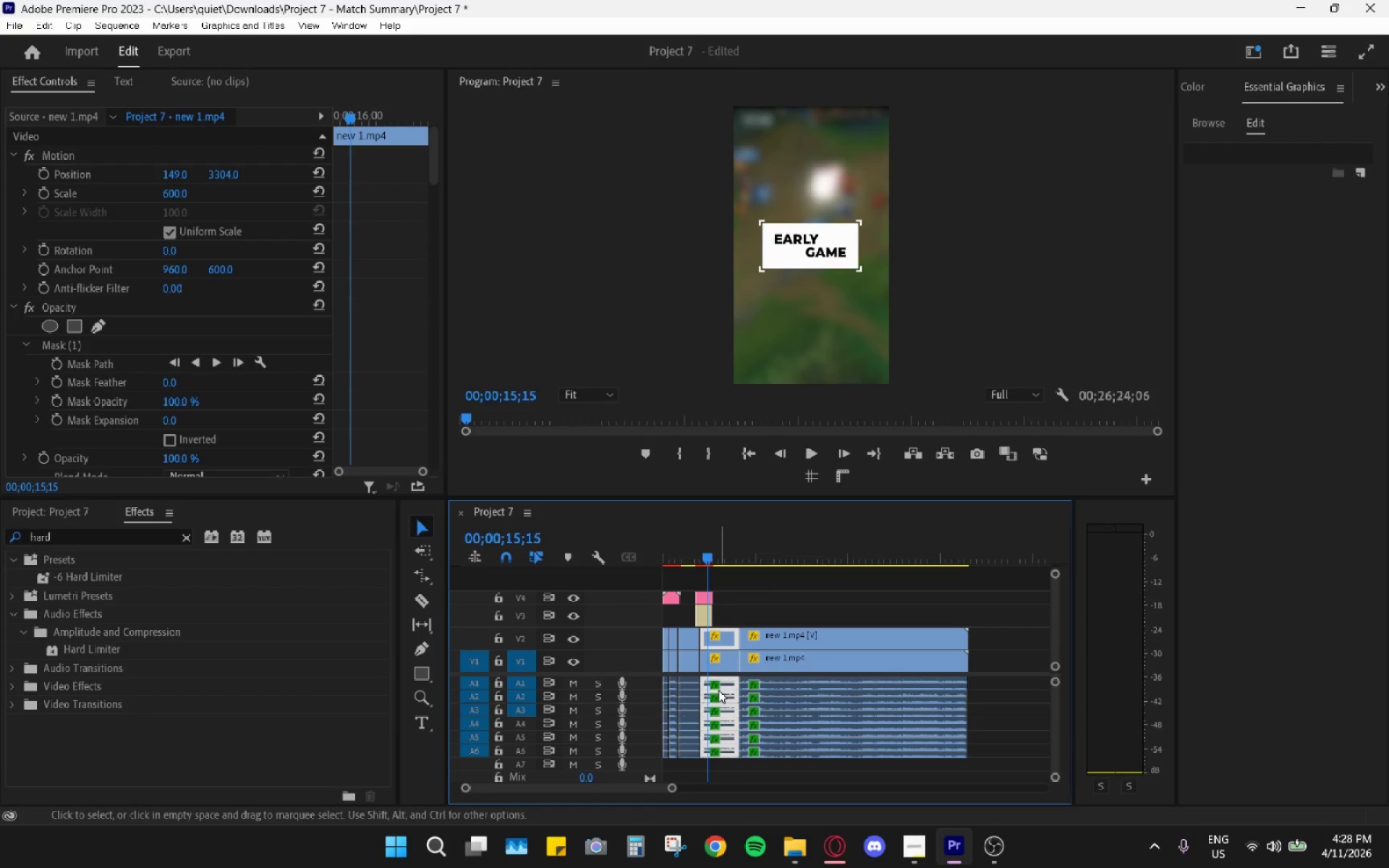 
key(G)
 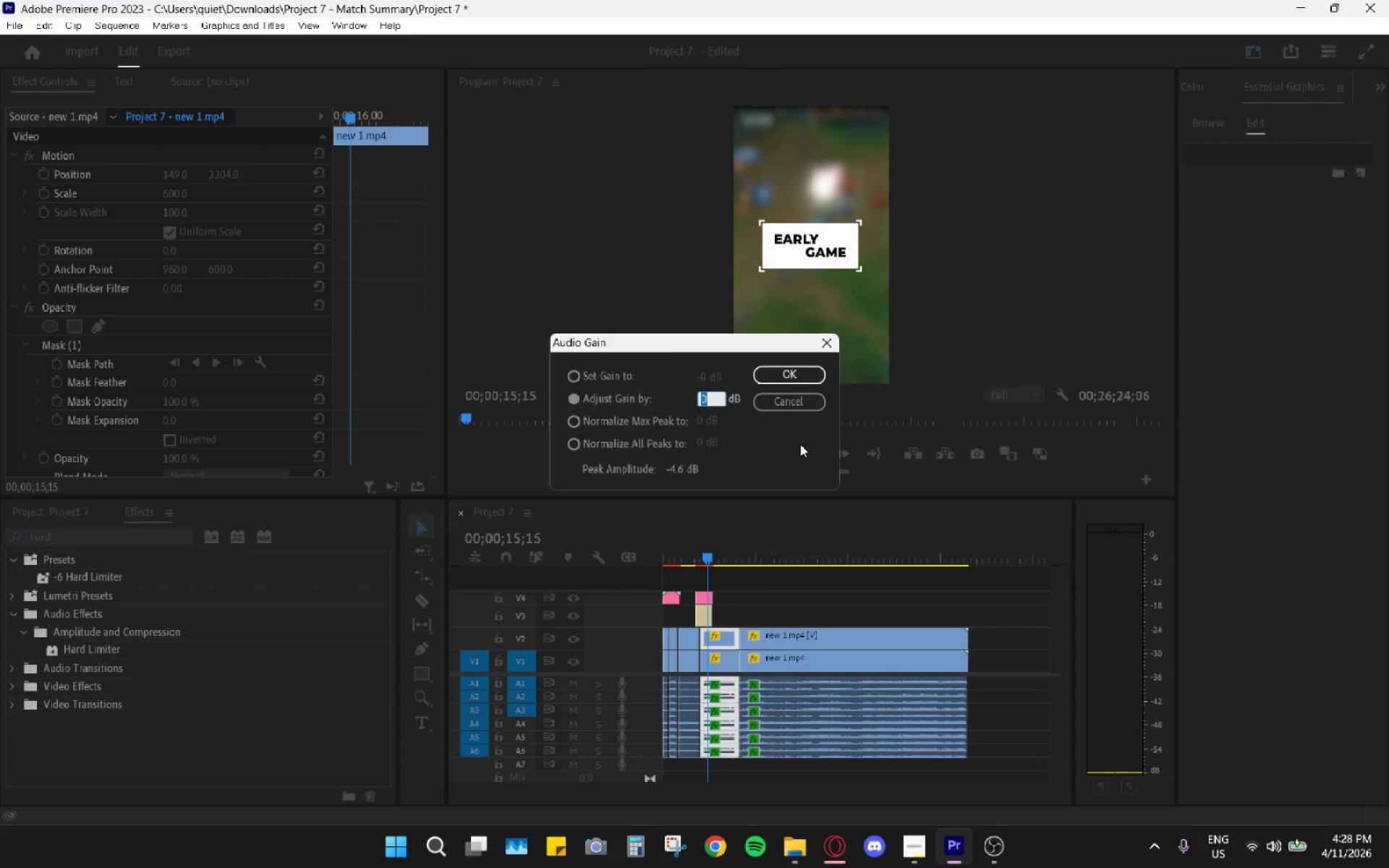 
key(Minus)
 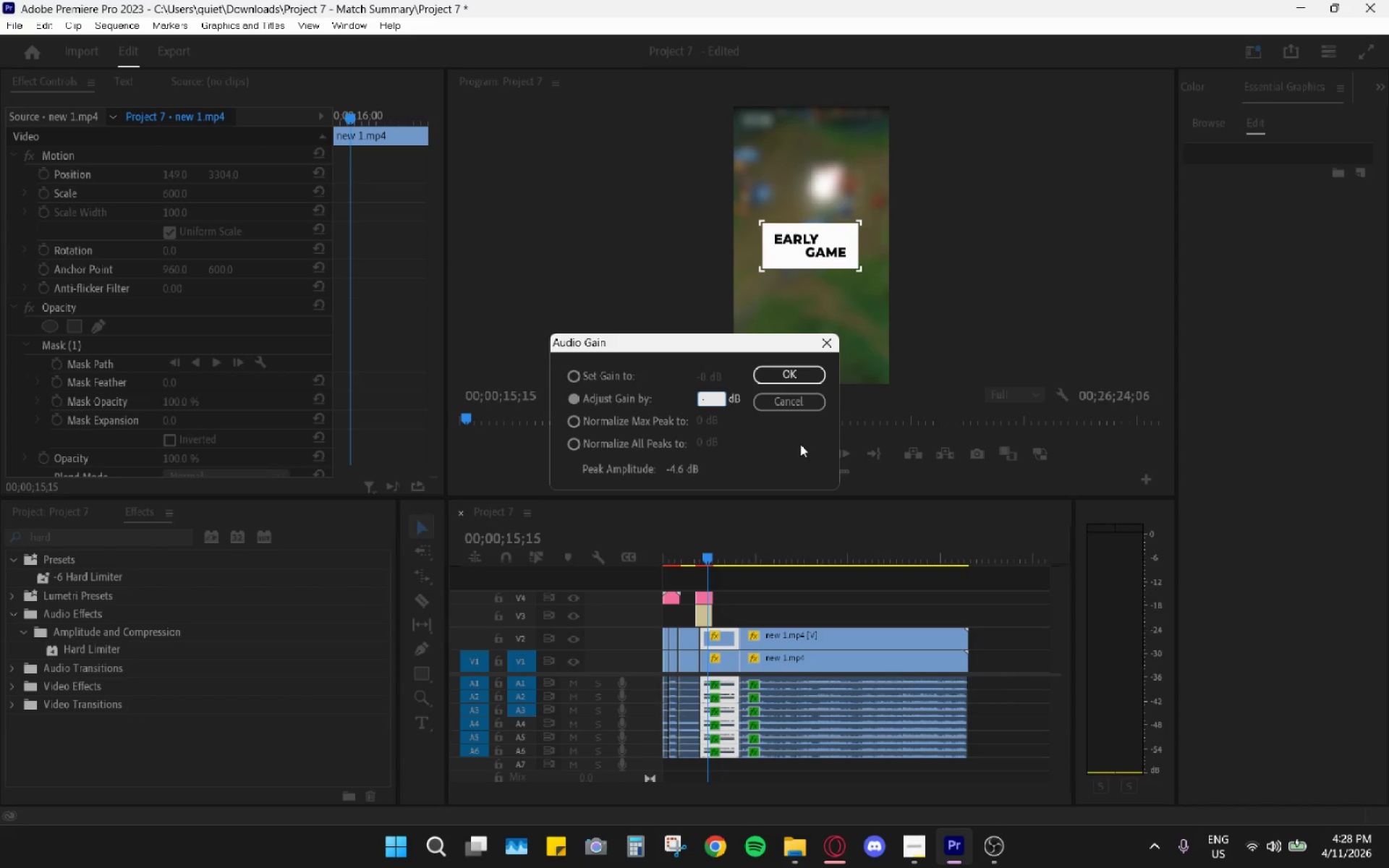 
key(3)
 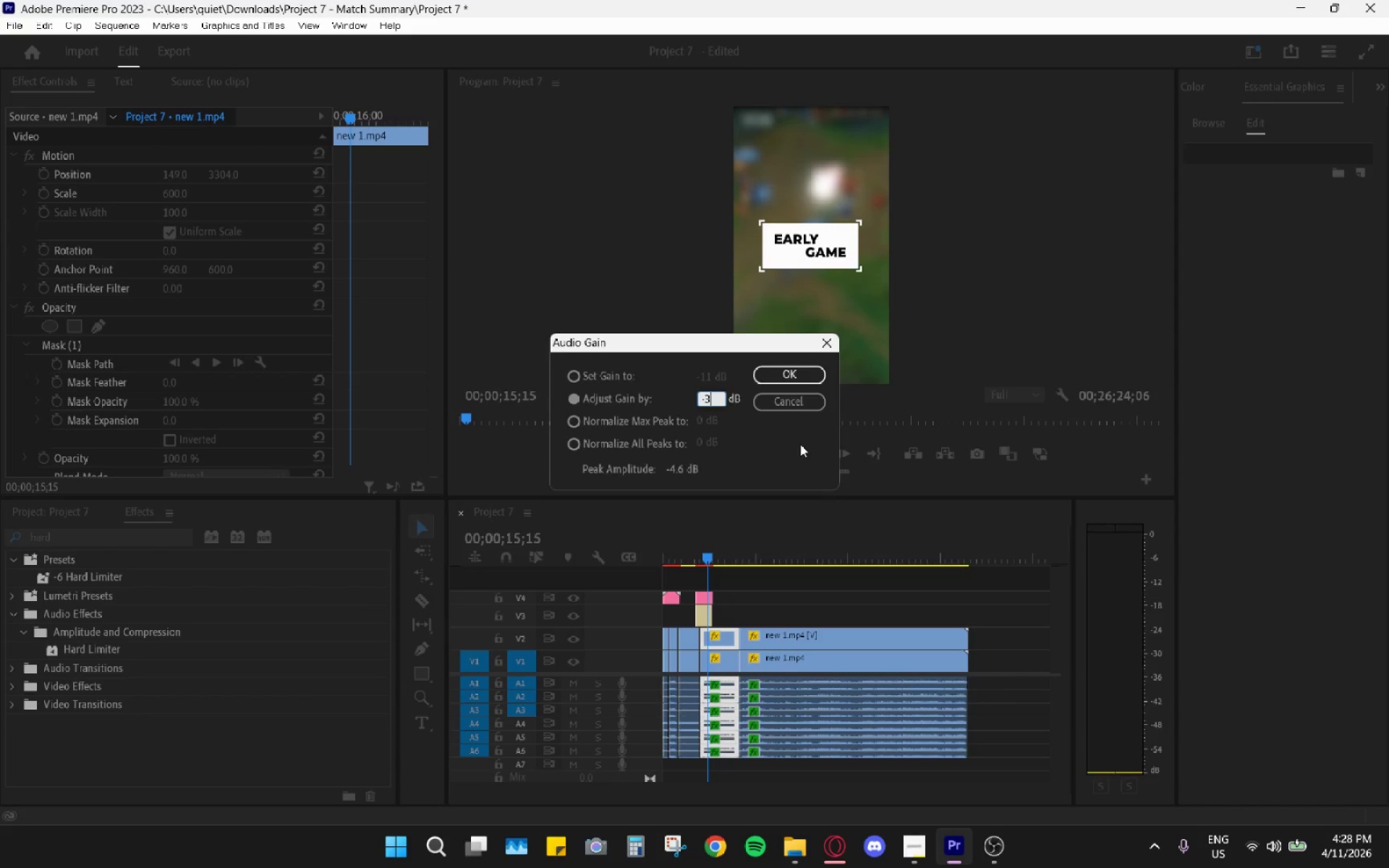 
key(Enter)
 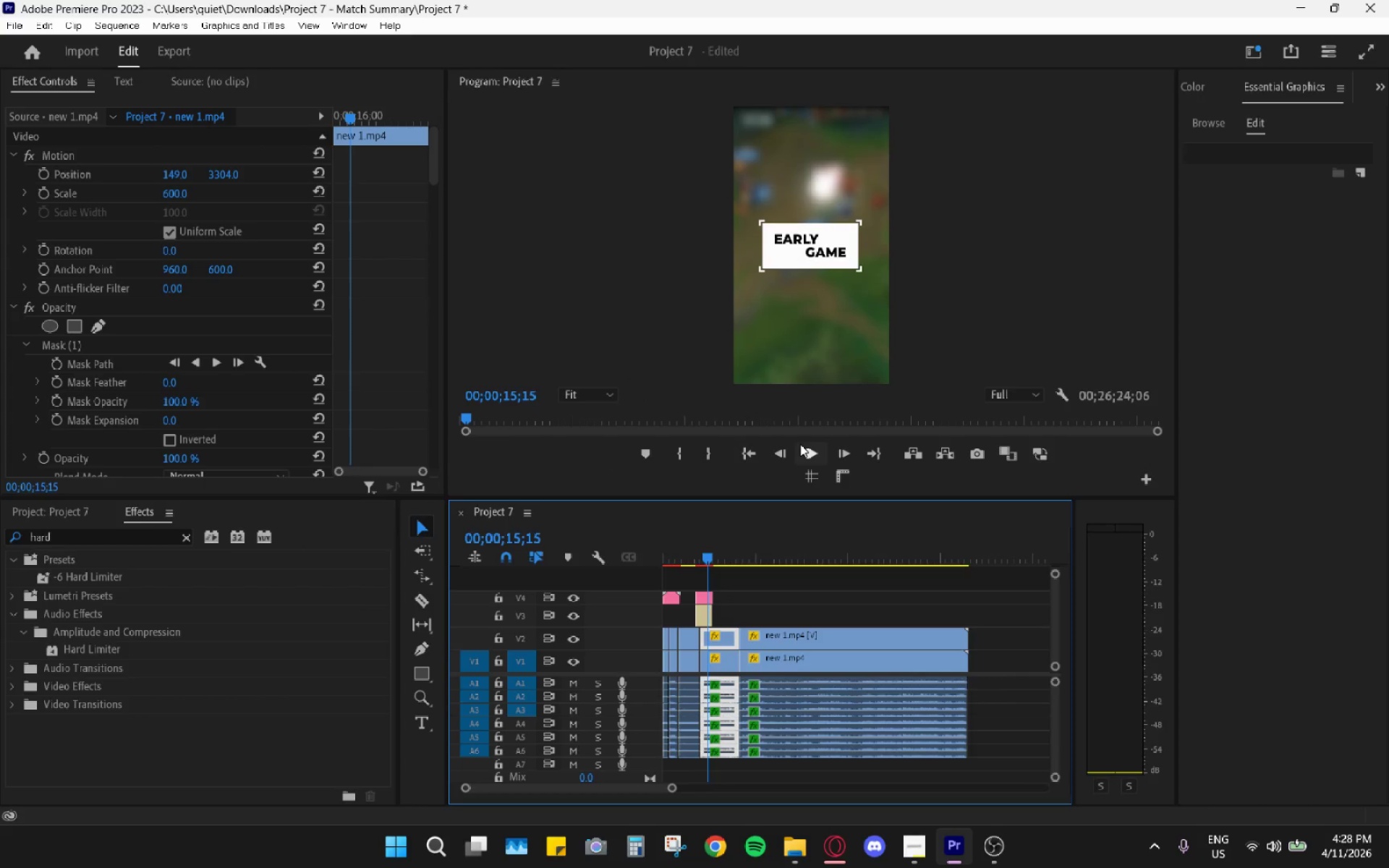 
key(Space)
 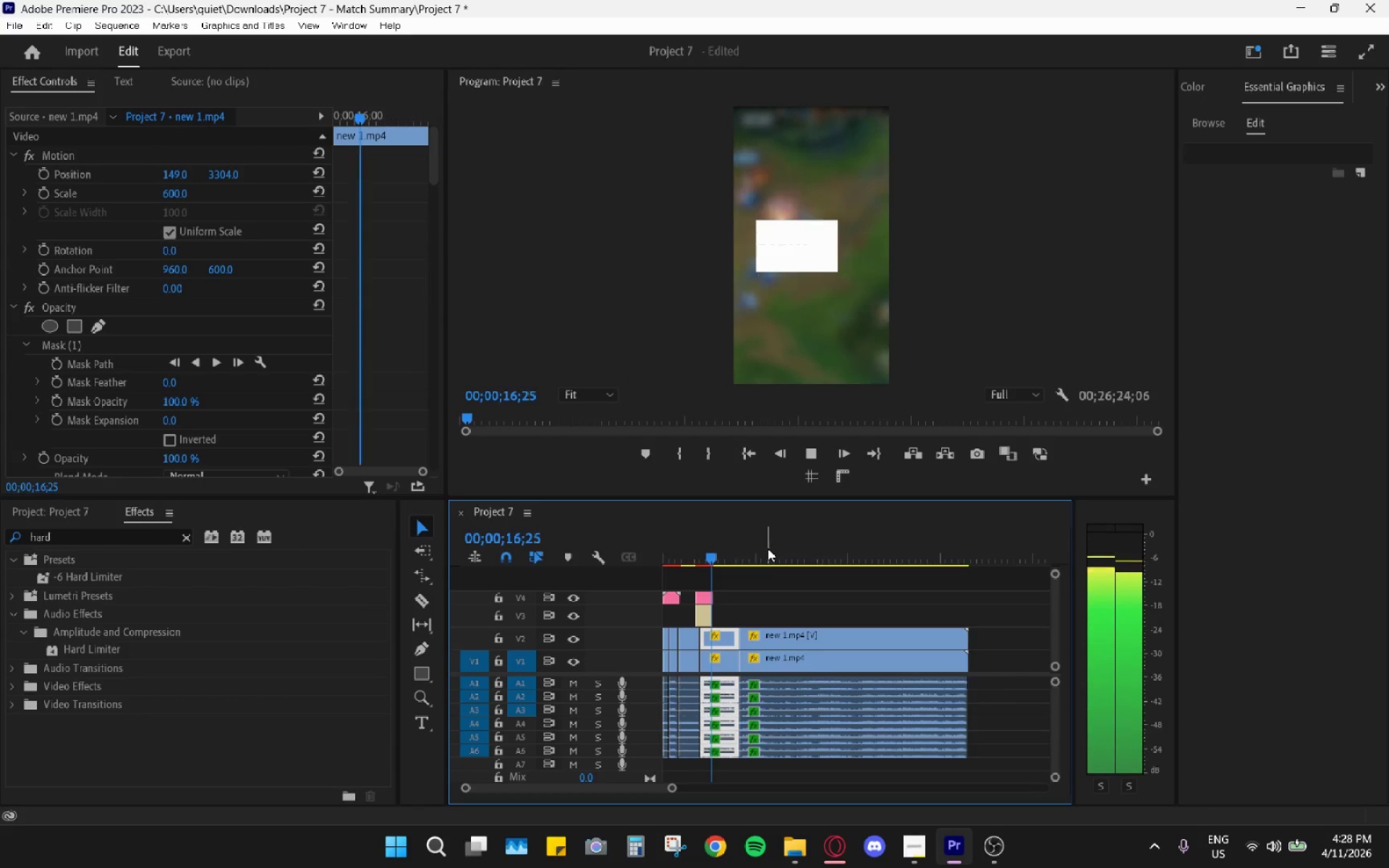 
left_click([768, 548])
 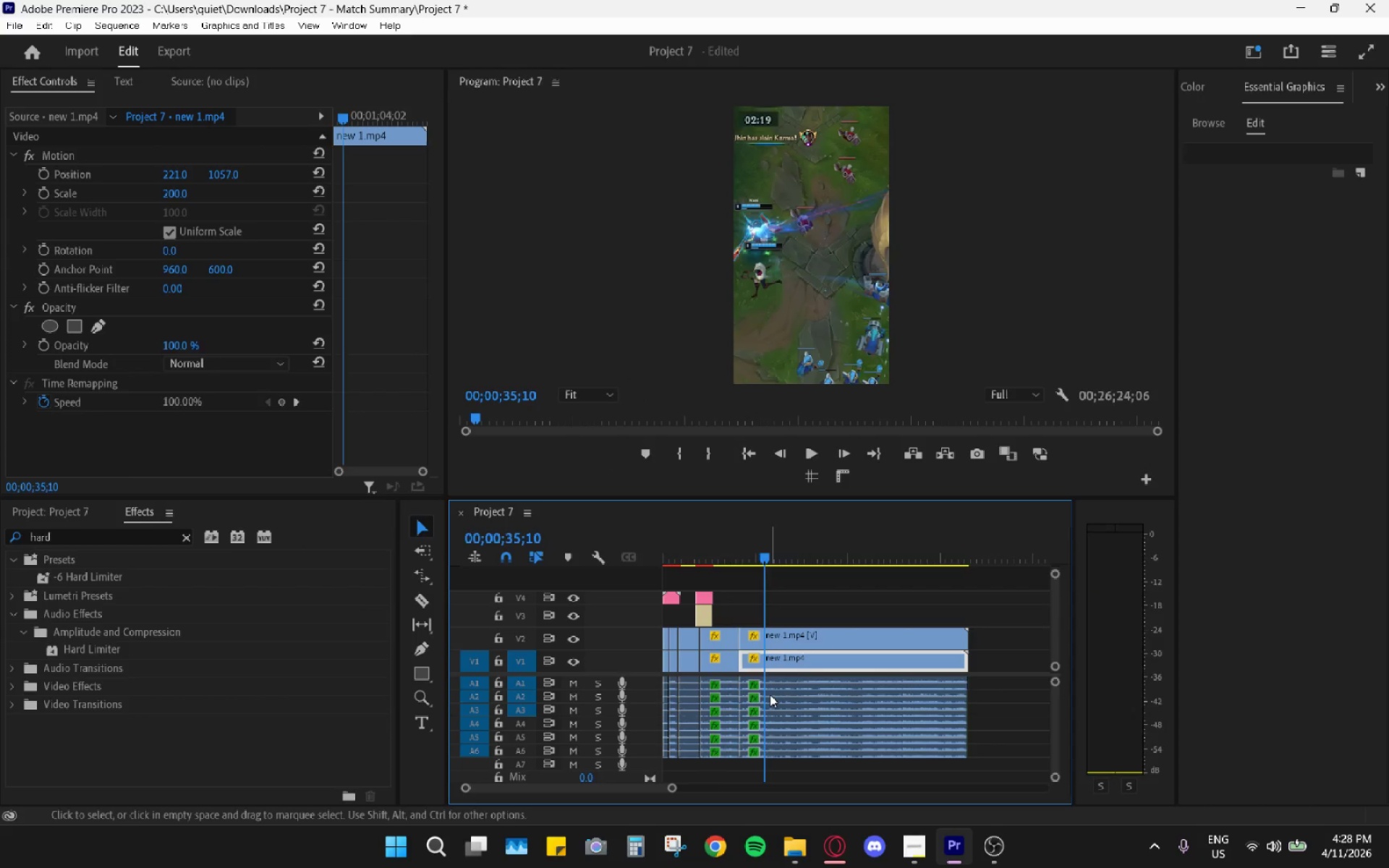 
key(Space)
 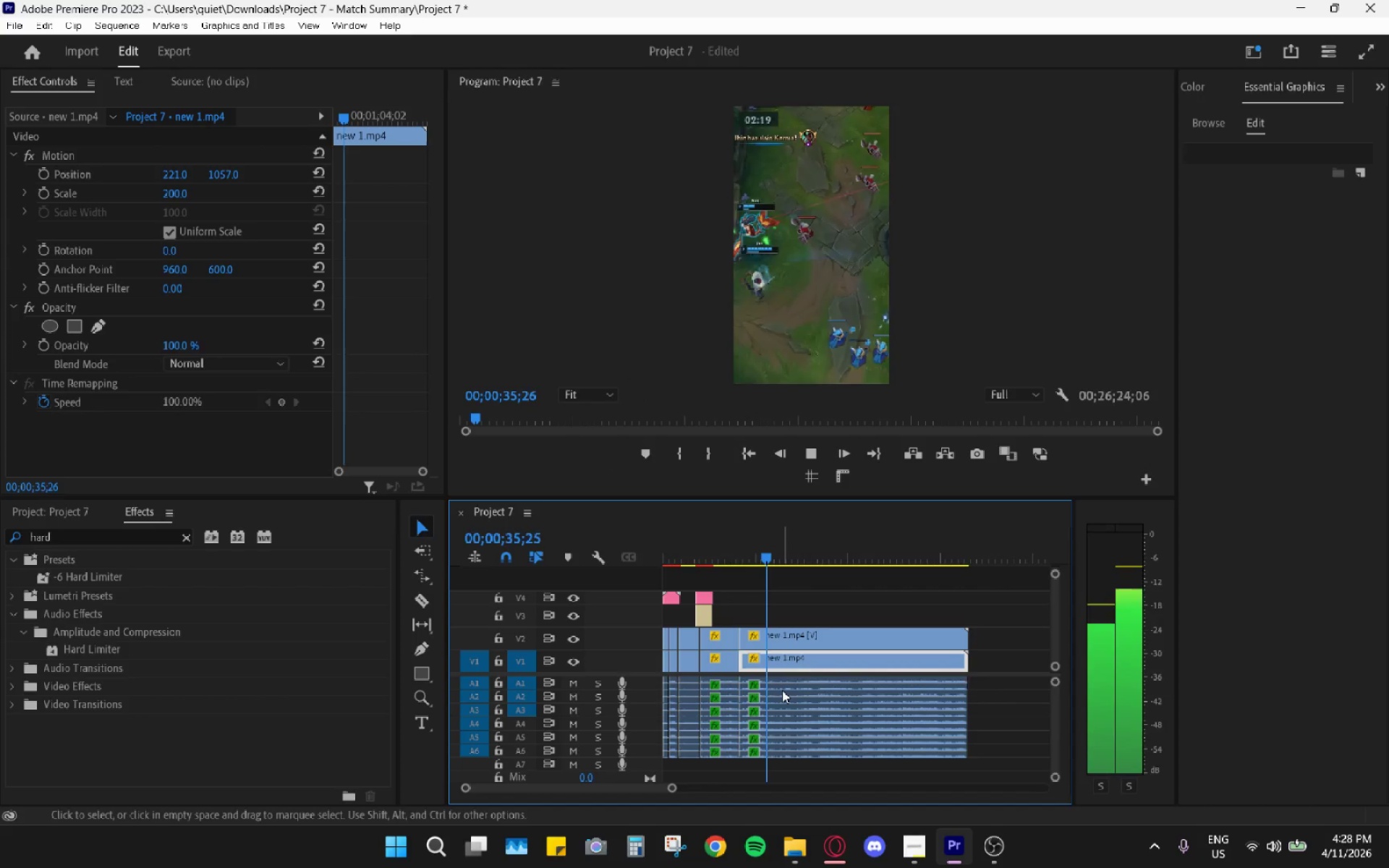 
left_click([782, 690])
 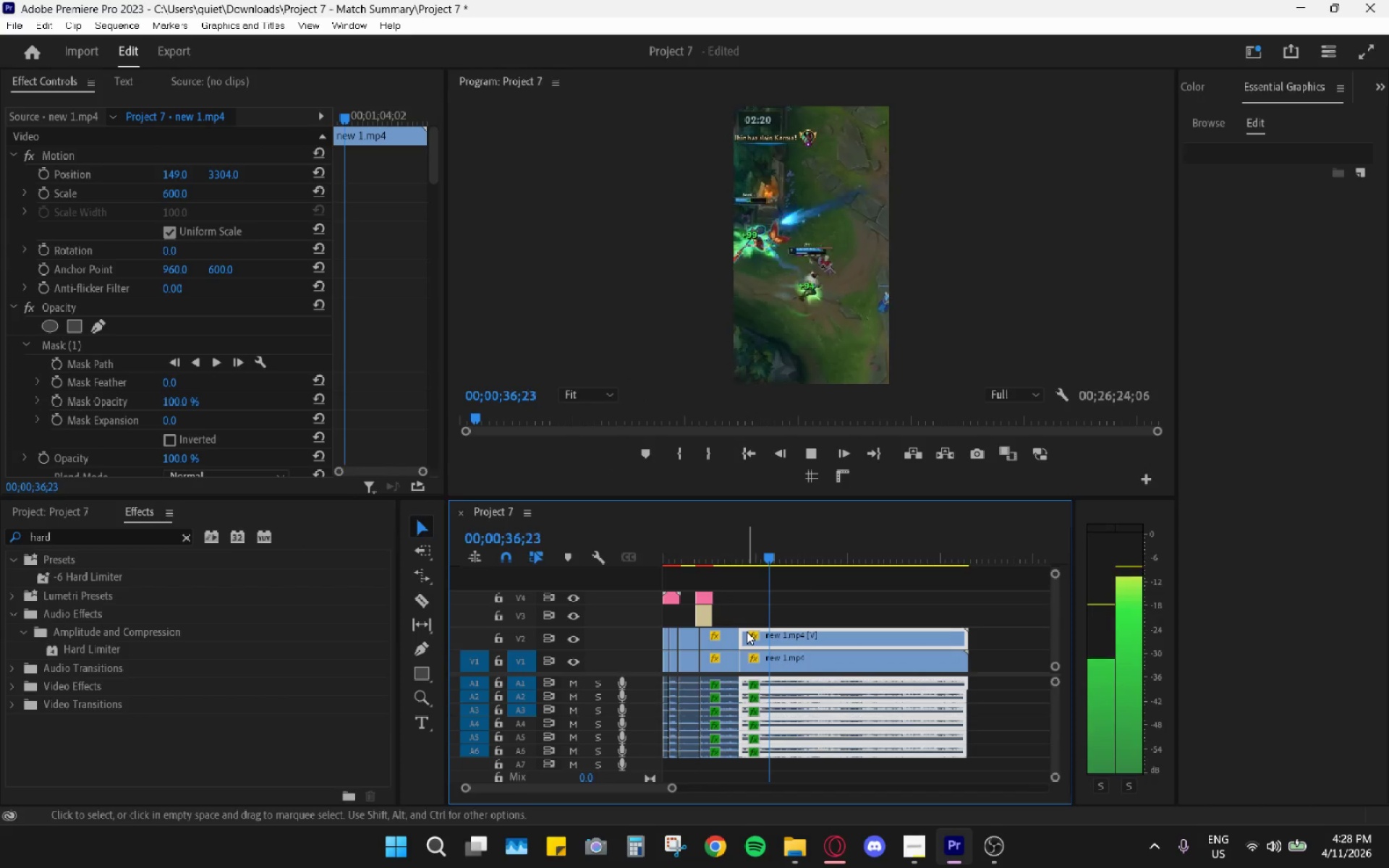 
key(G)
 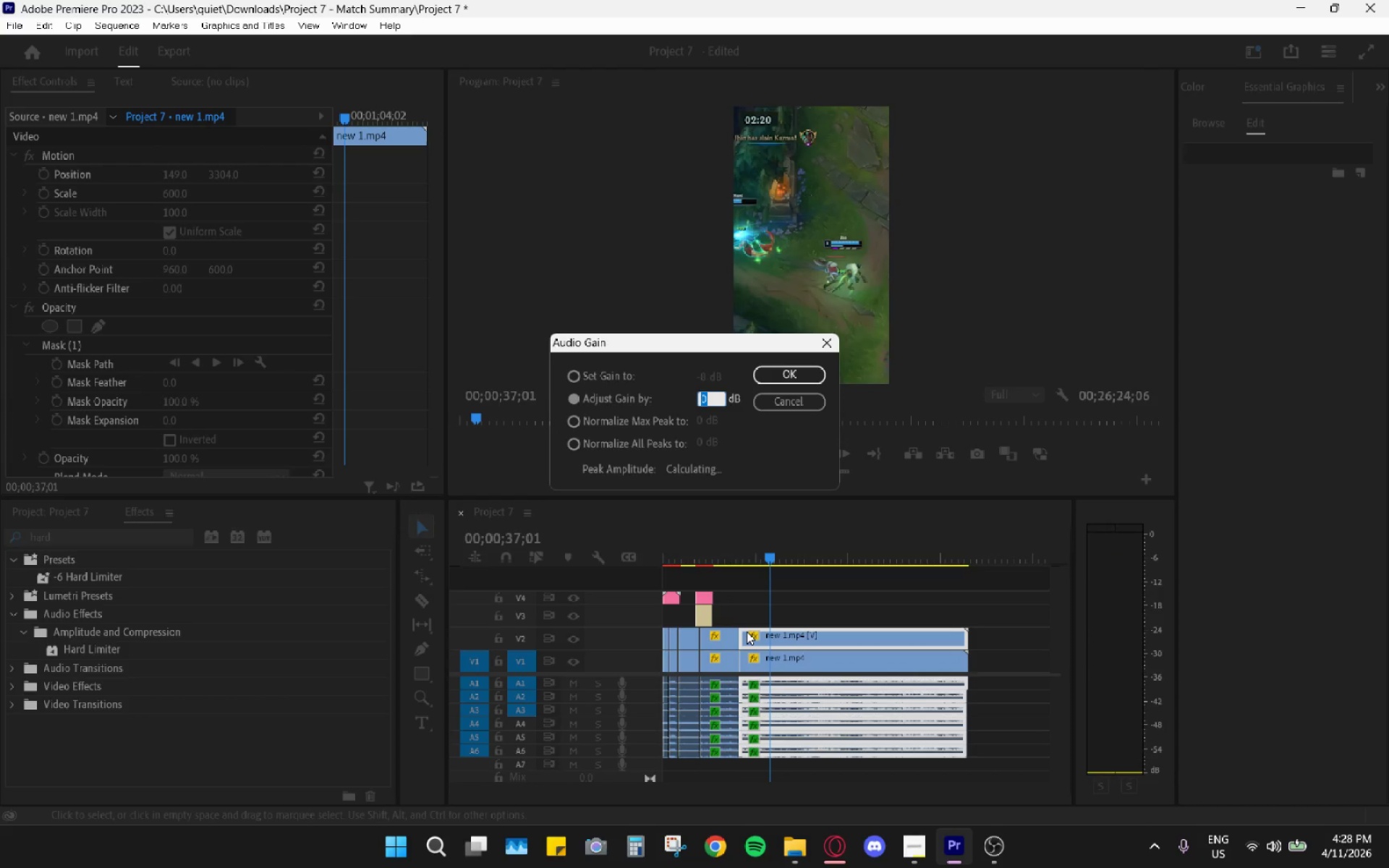 
key(Minus)
 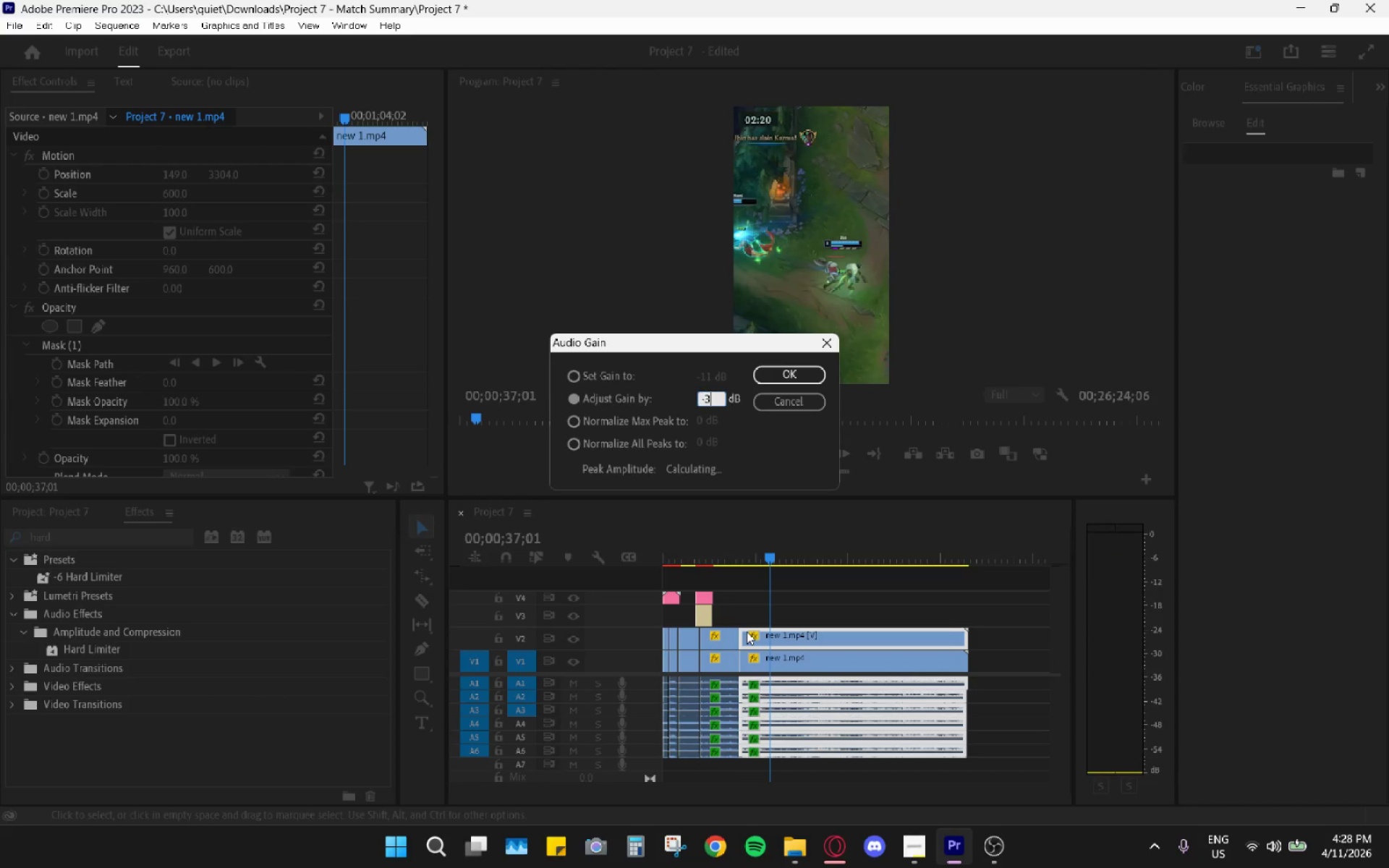 
key(3)
 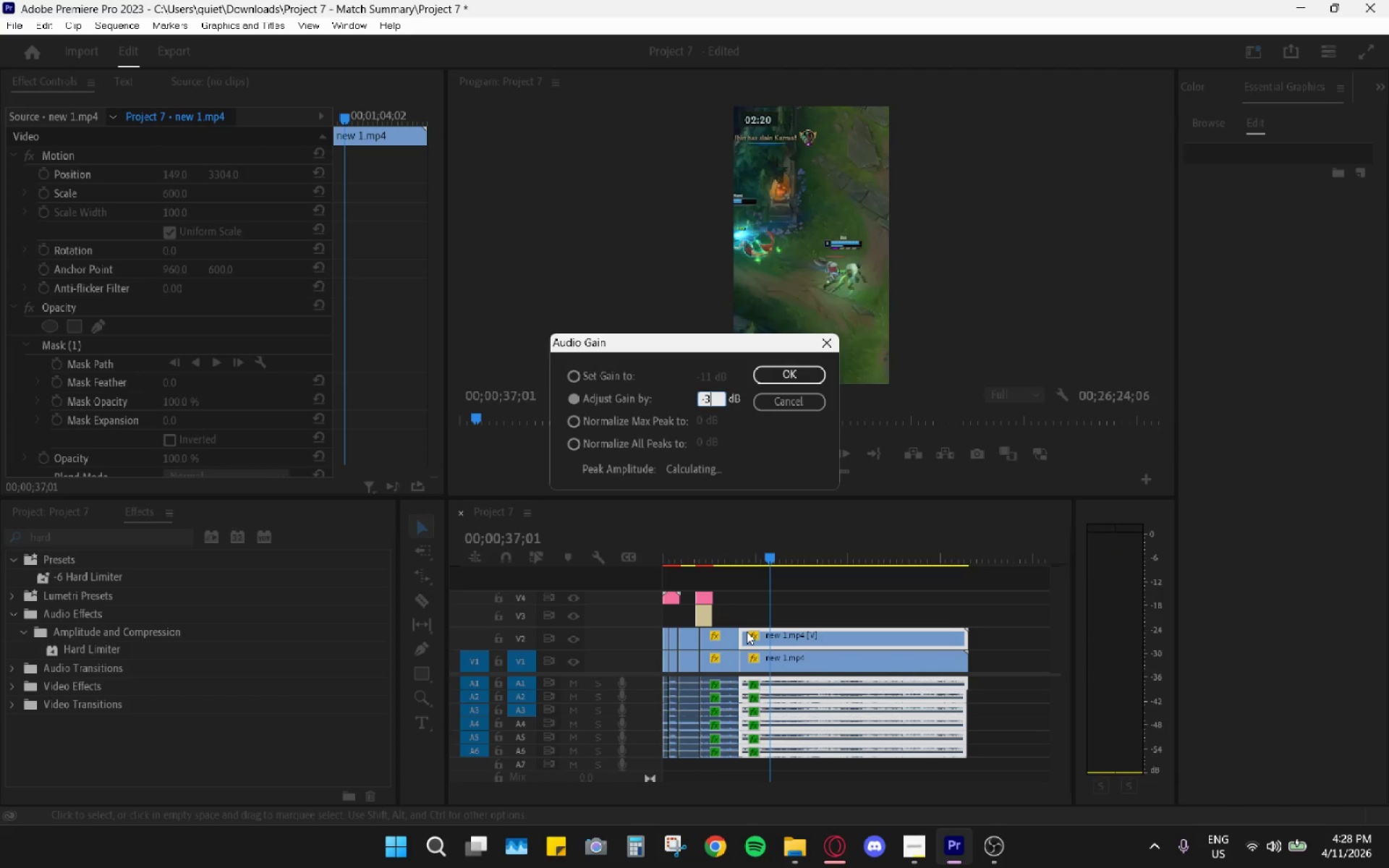 
key(Enter)
 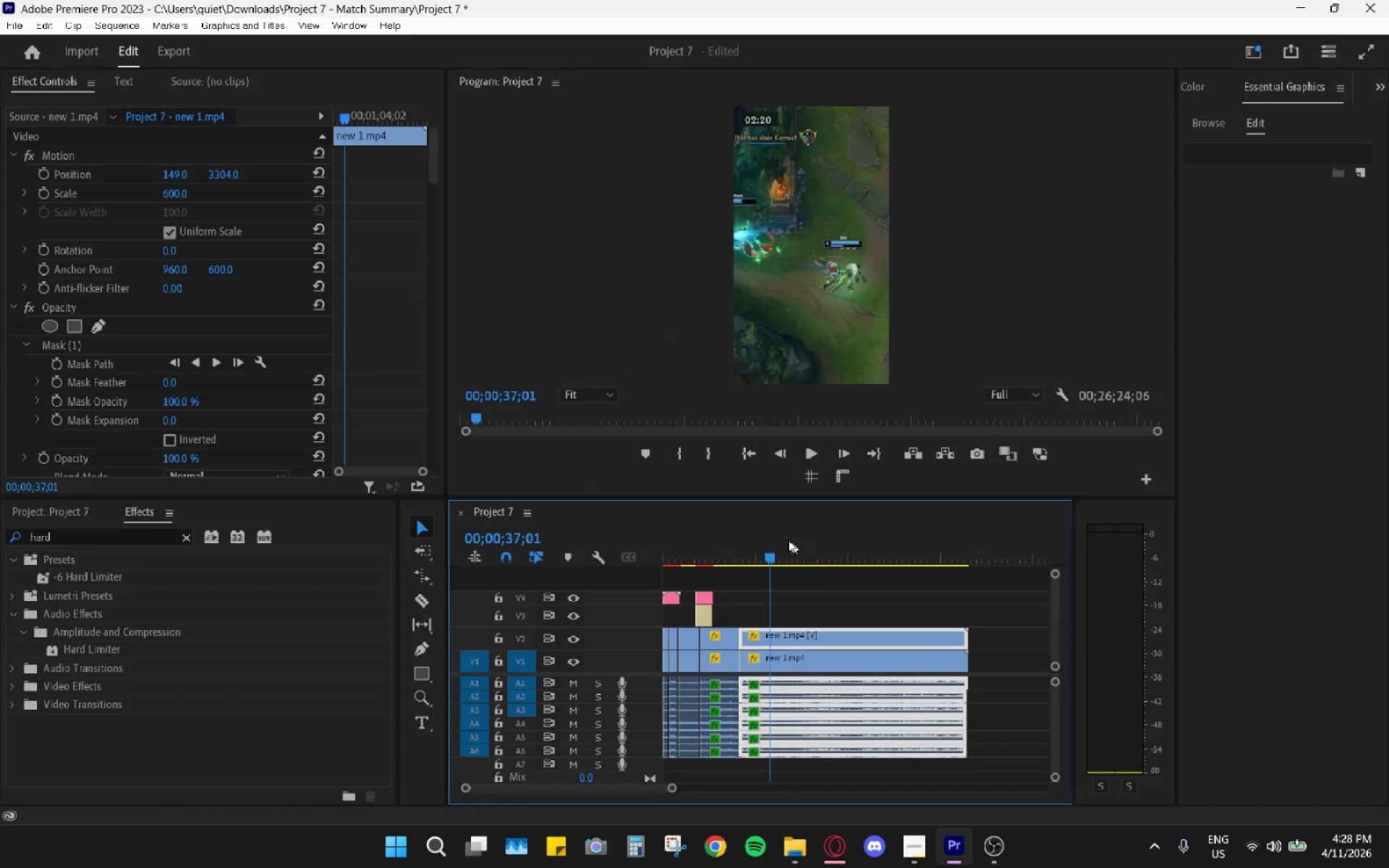 
left_click_drag(start_coordinate=[731, 533], to_coordinate=[629, 531])
 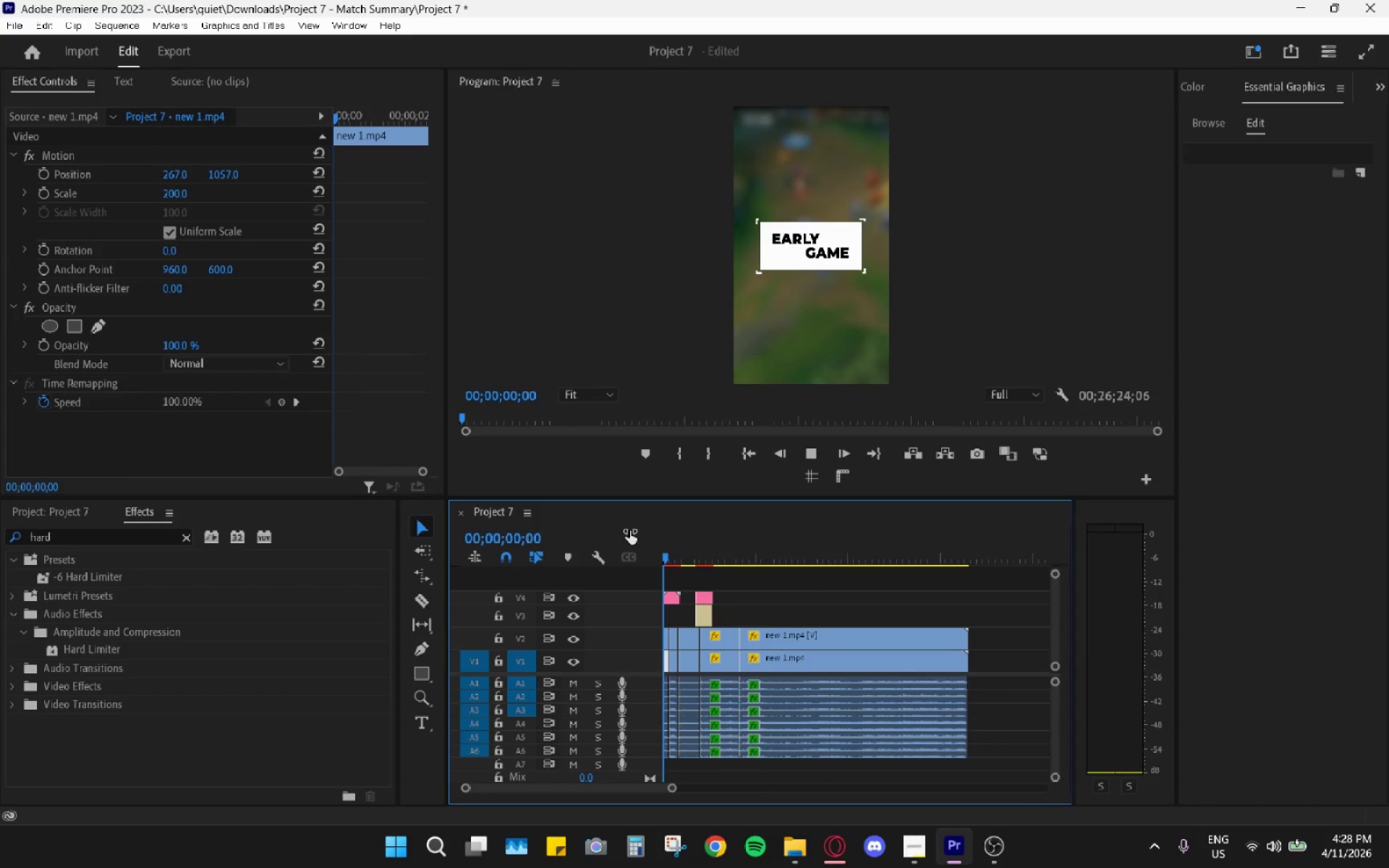 
key(Space)
 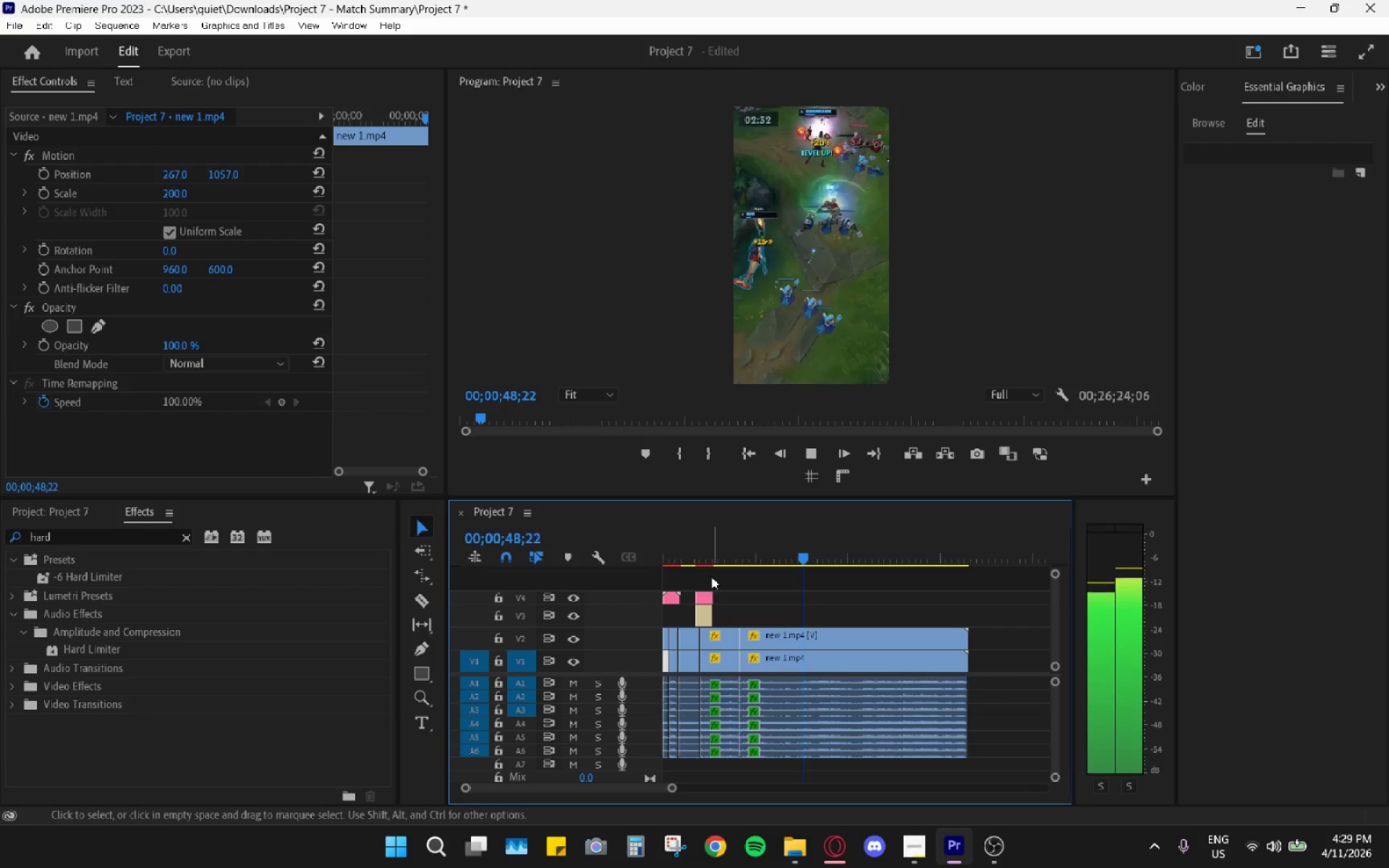 
wait(54.34)
 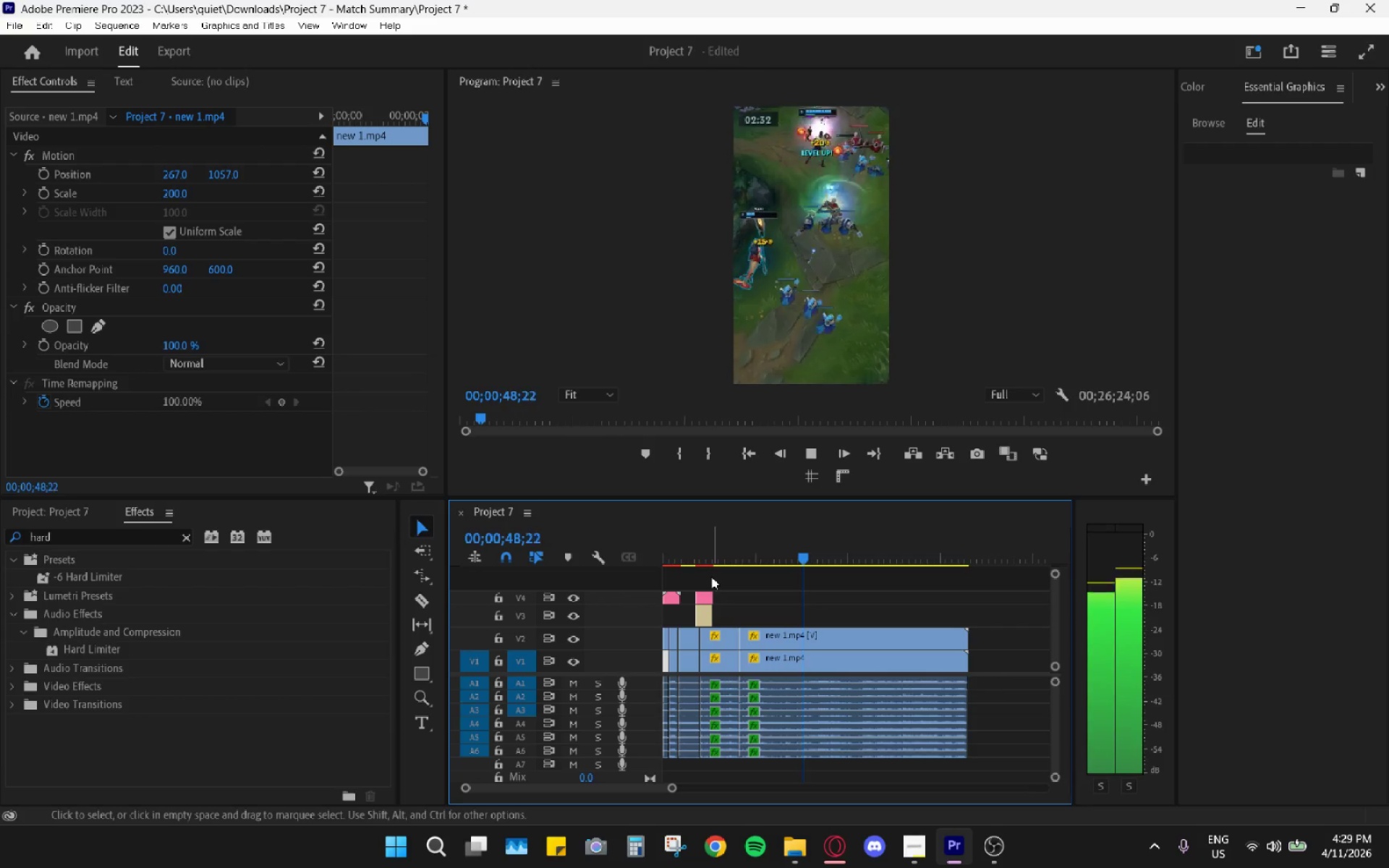 
key(Space)
 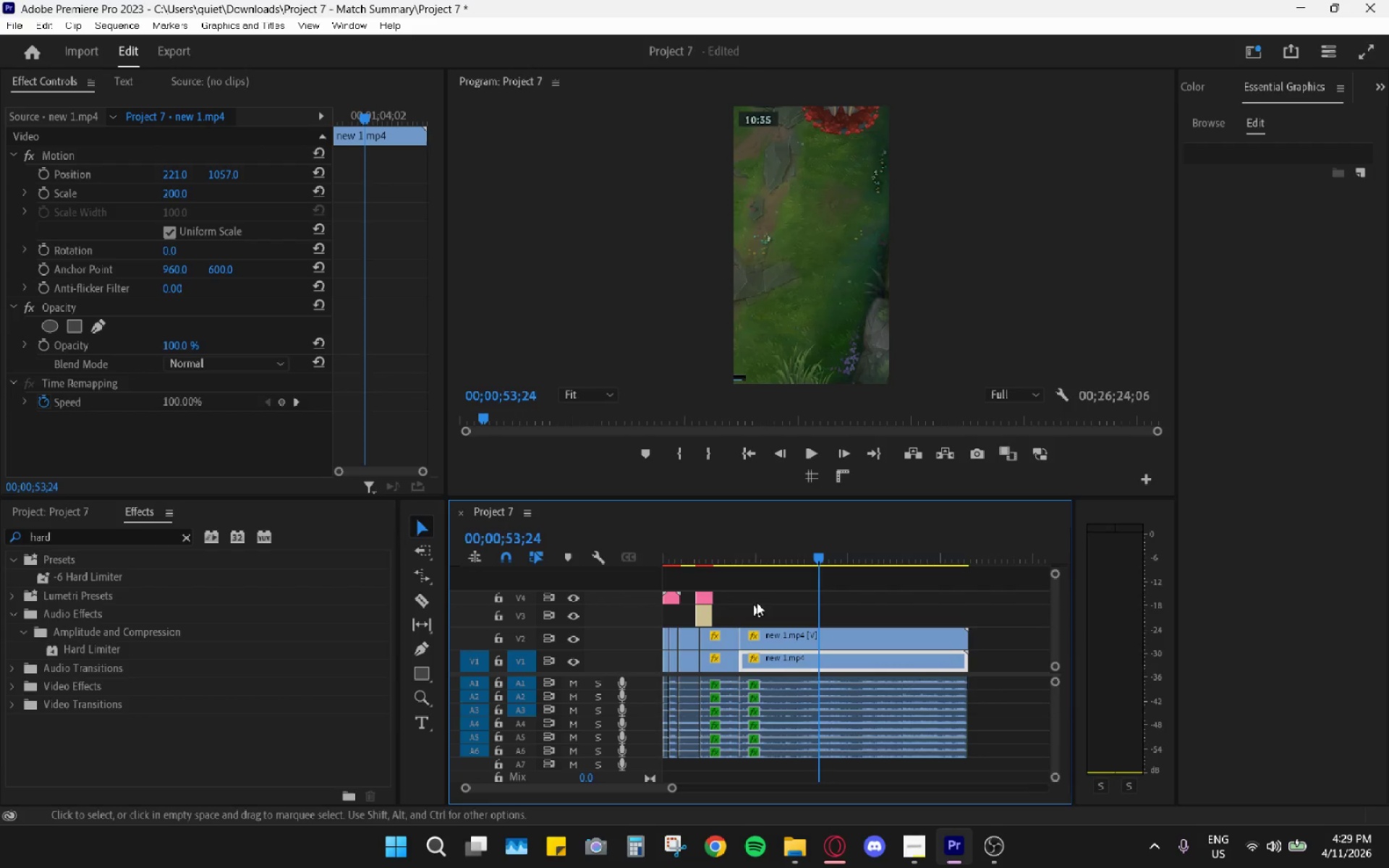 
scroll: coordinate [765, 597], scroll_direction: up, amount: 4.0
 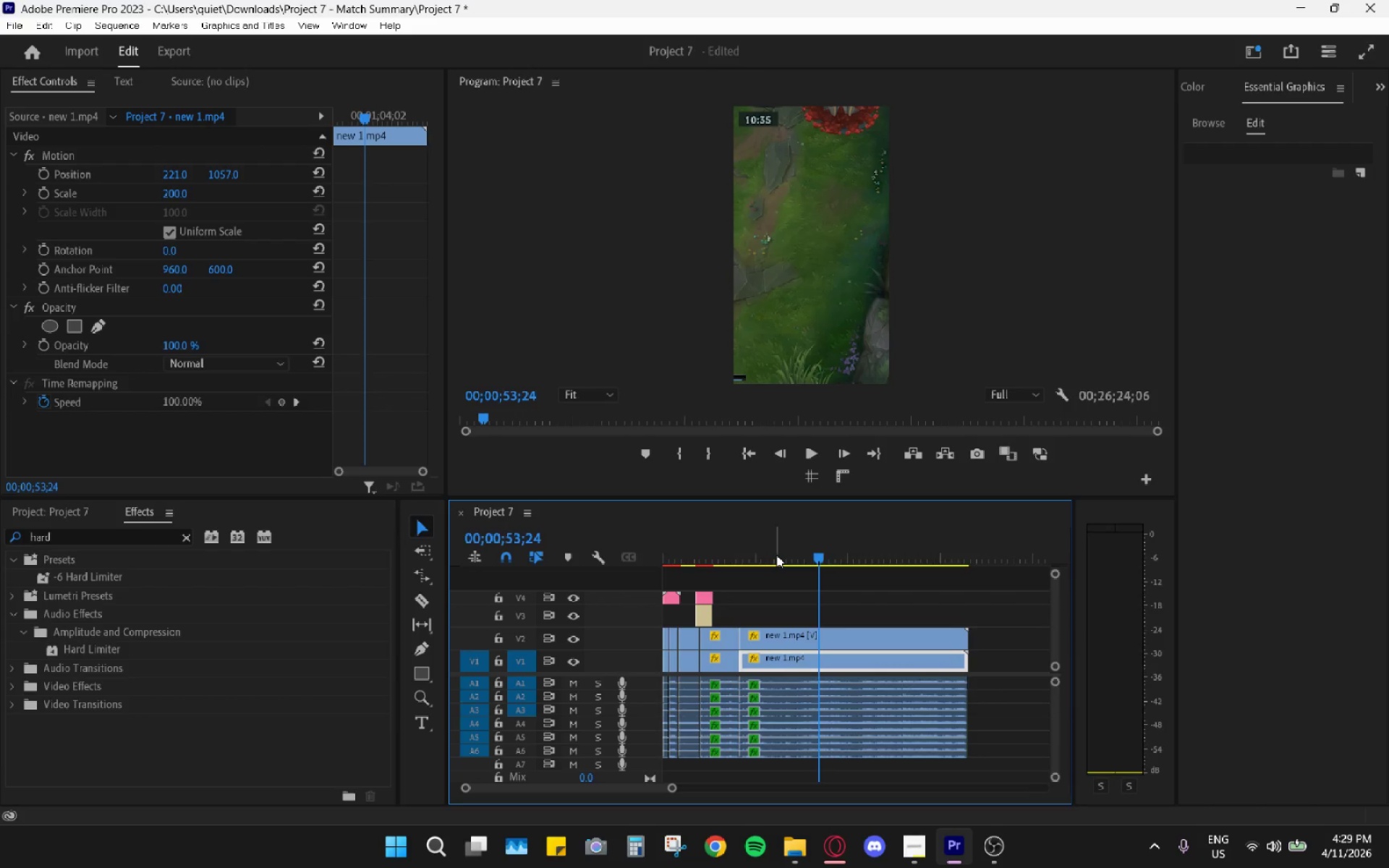 
left_click_drag(start_coordinate=[776, 554], to_coordinate=[713, 540])
 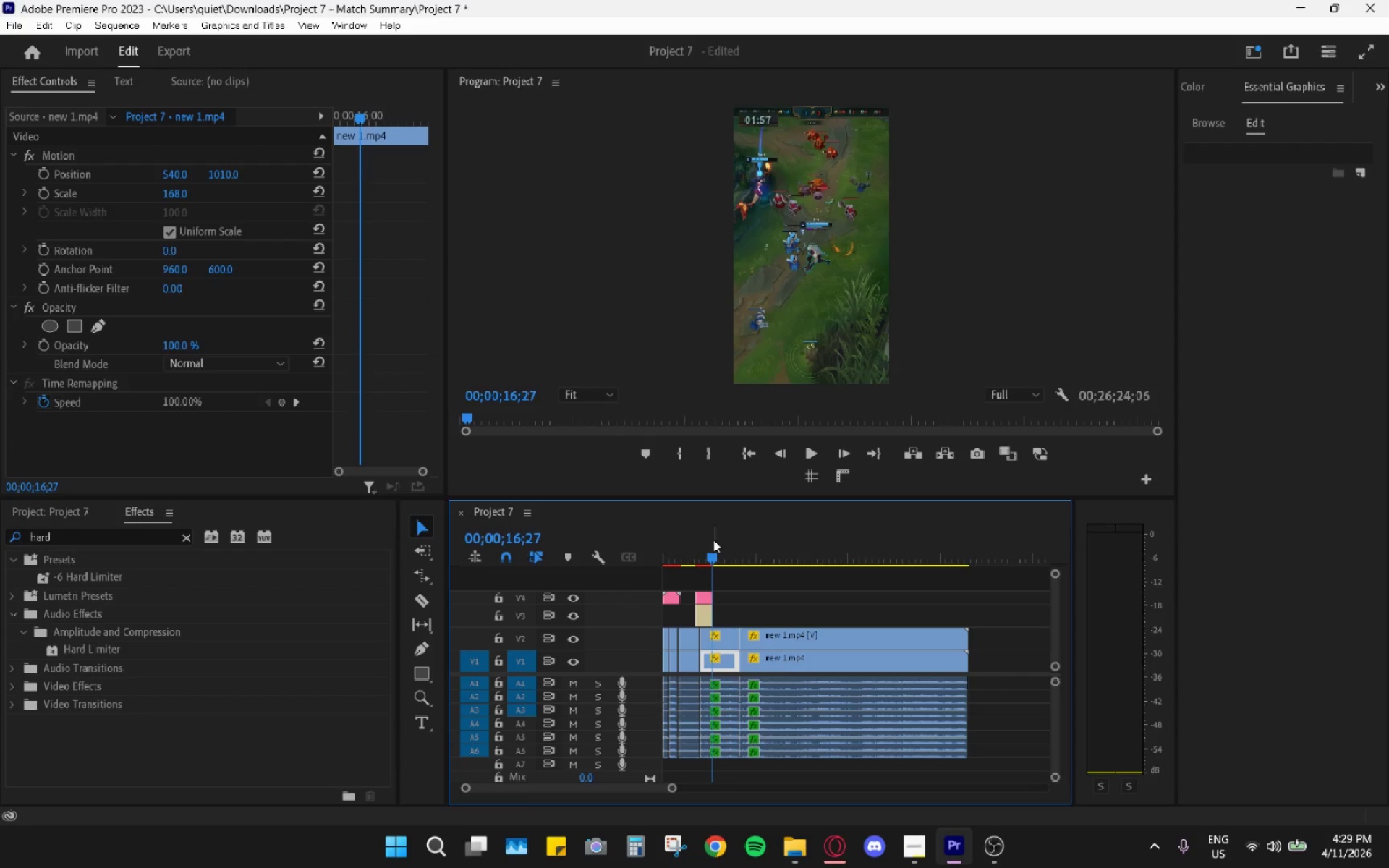 
key(Space)
 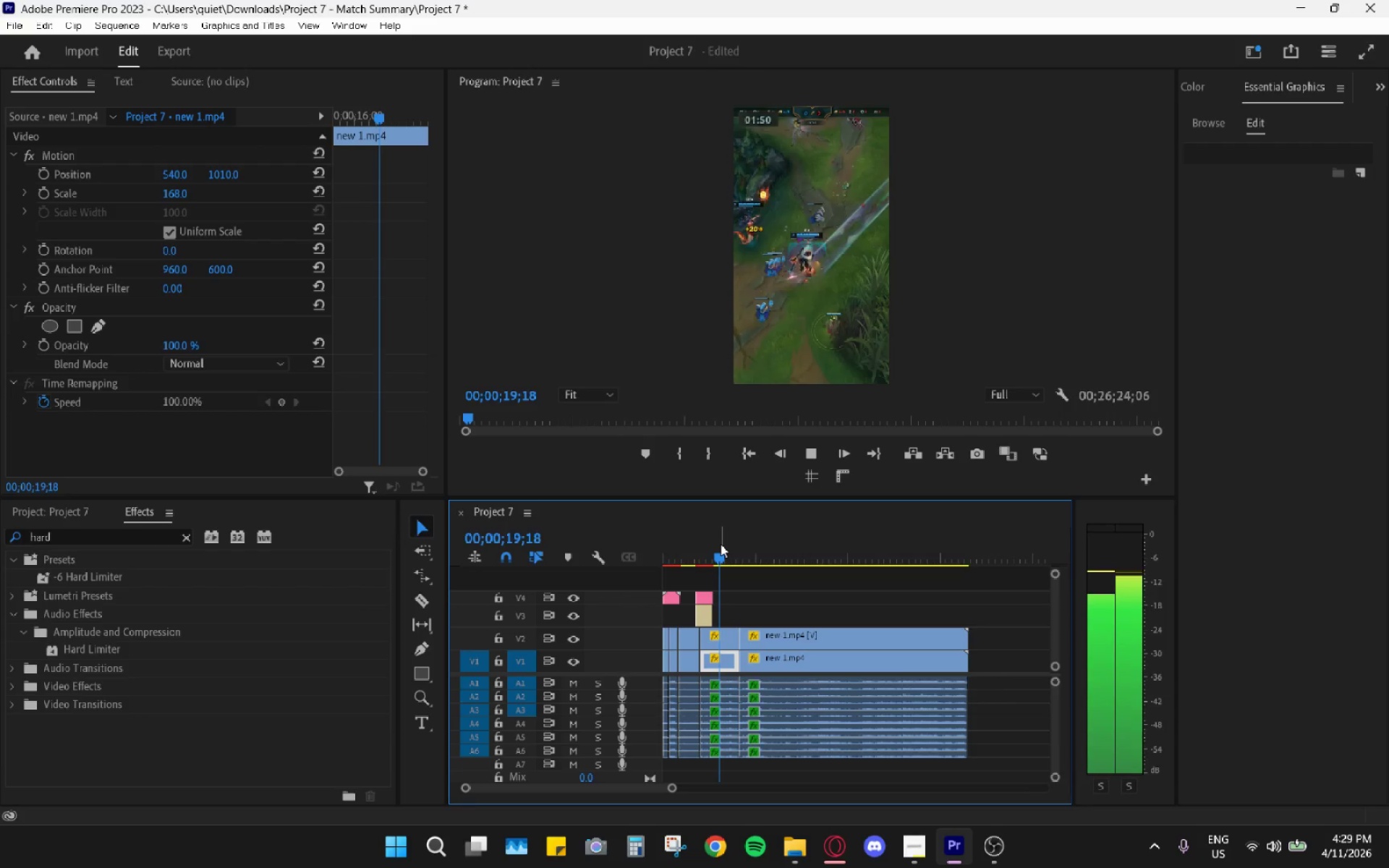 
wait(8.28)
 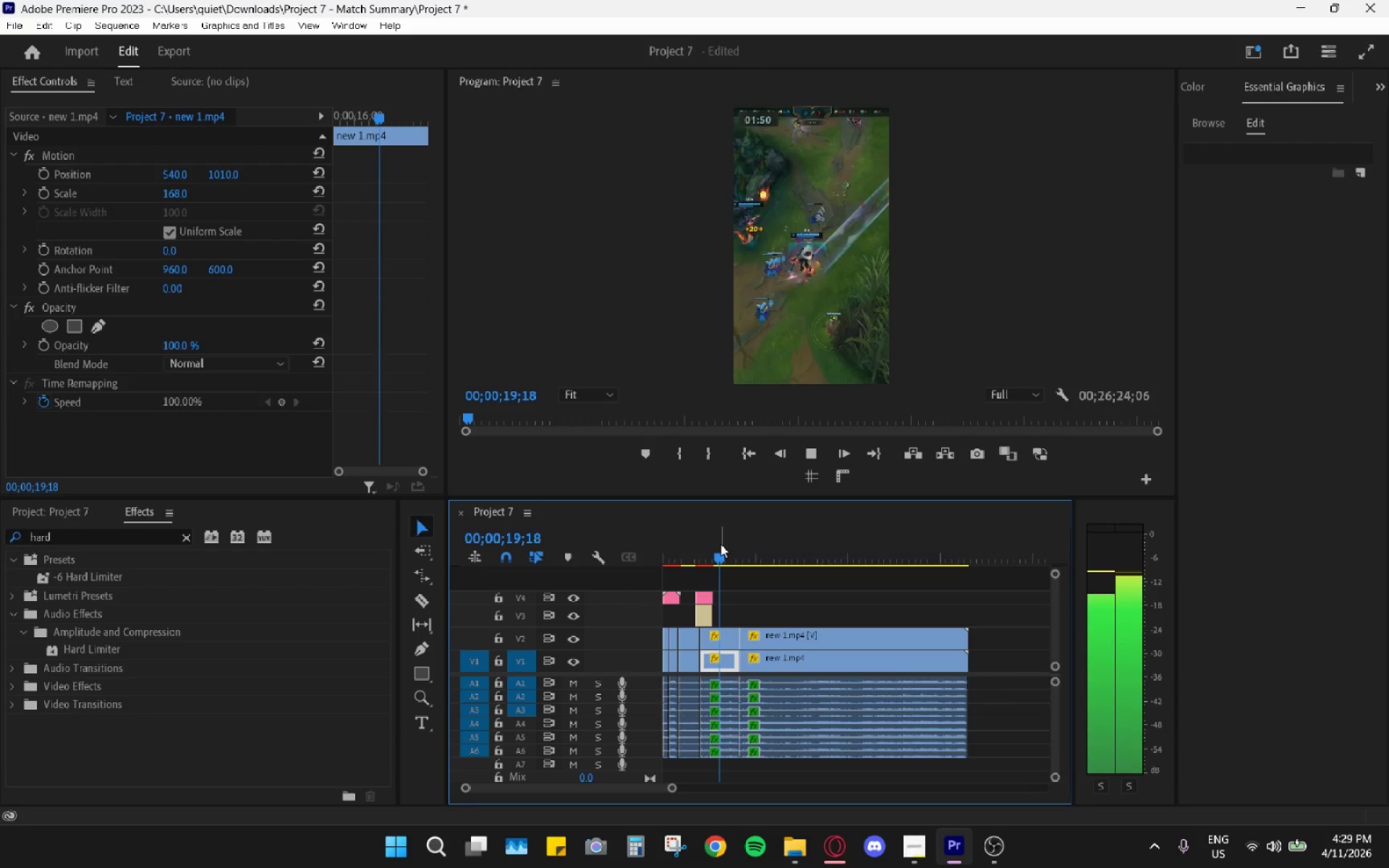 
key(Space)
 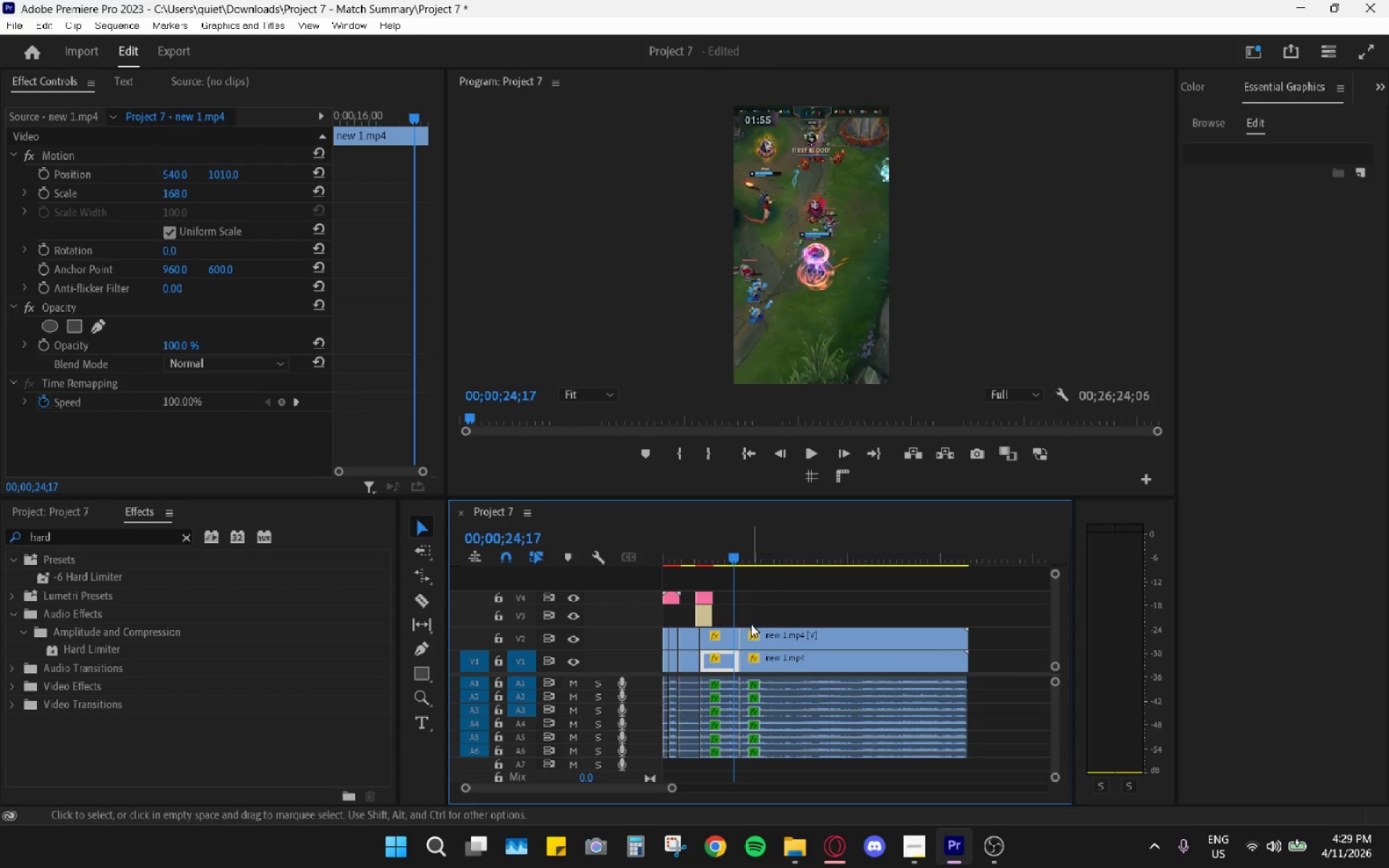 
left_click([728, 663])
 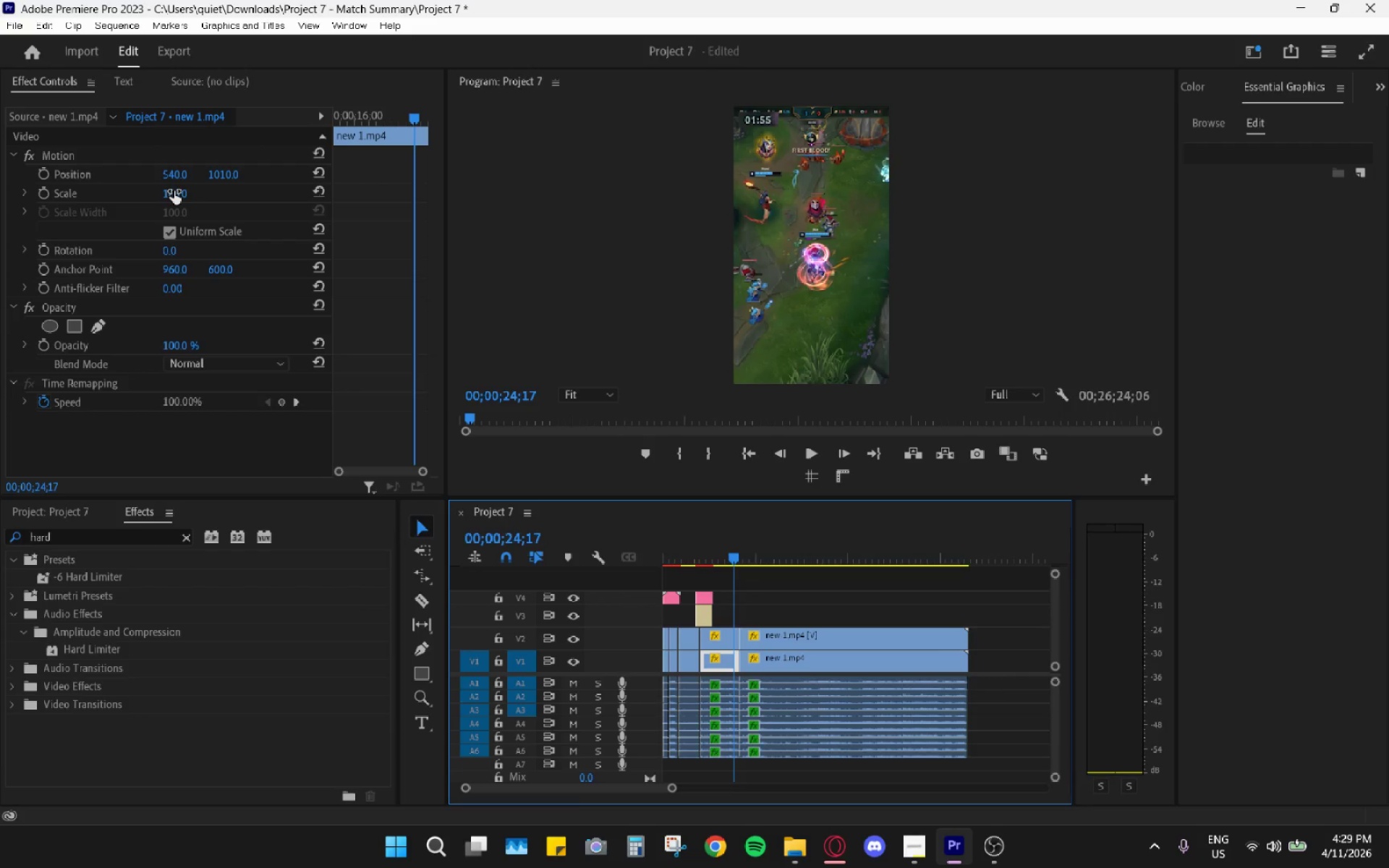 
left_click_drag(start_coordinate=[174, 191], to_coordinate=[211, 190])
 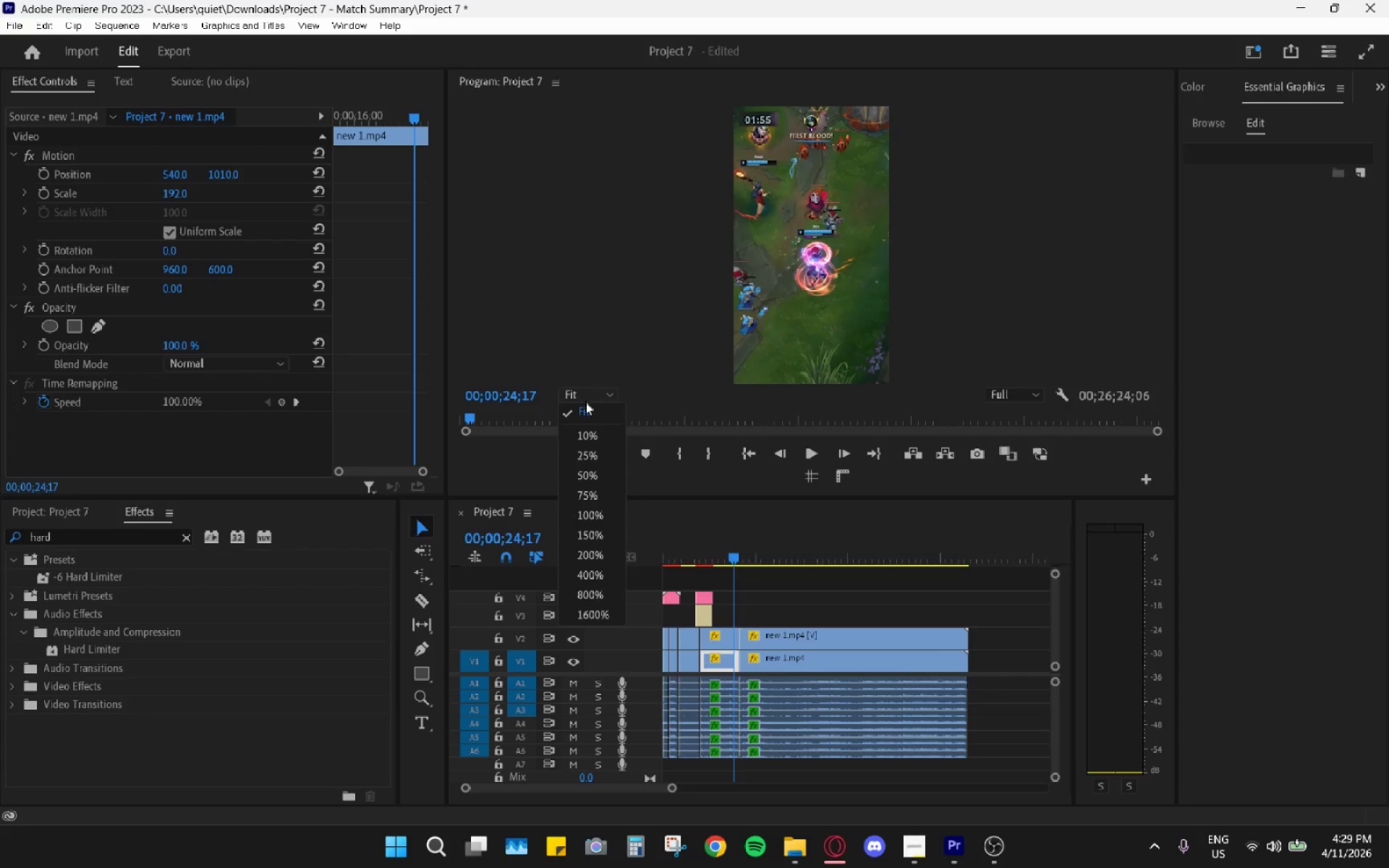 
left_click([587, 490])
 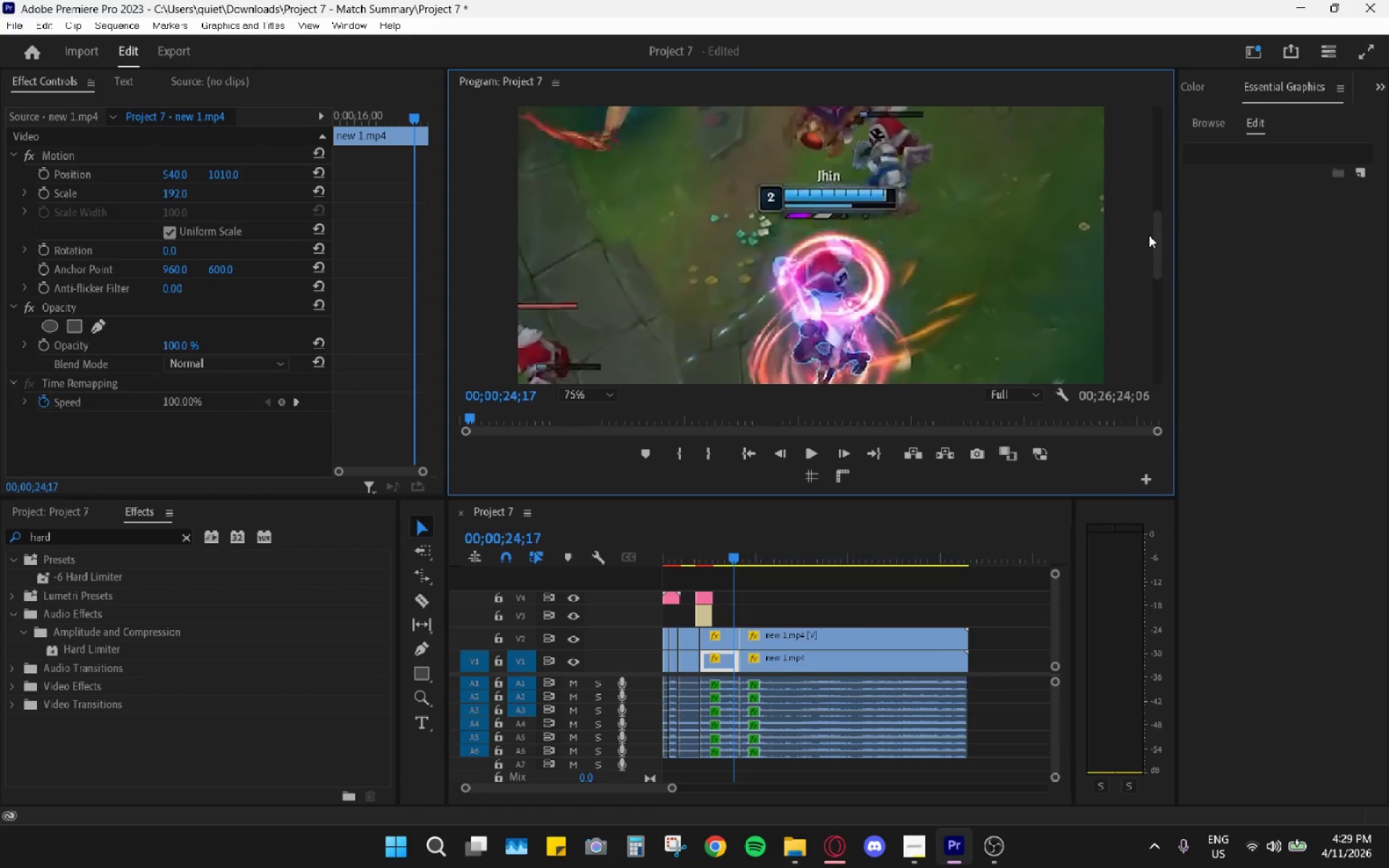 
left_click_drag(start_coordinate=[1153, 253], to_coordinate=[1087, 433])
 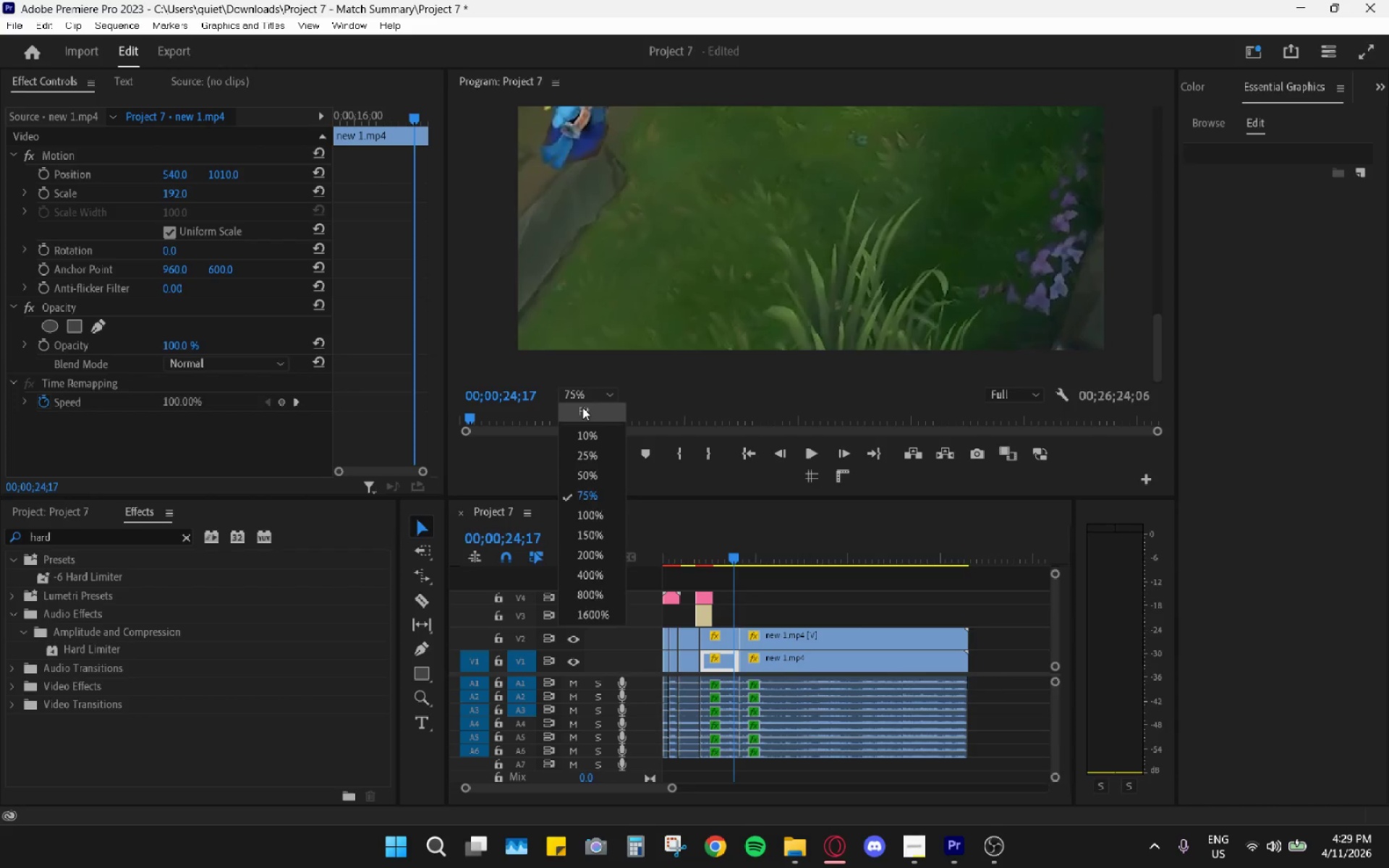 
key(Space)
 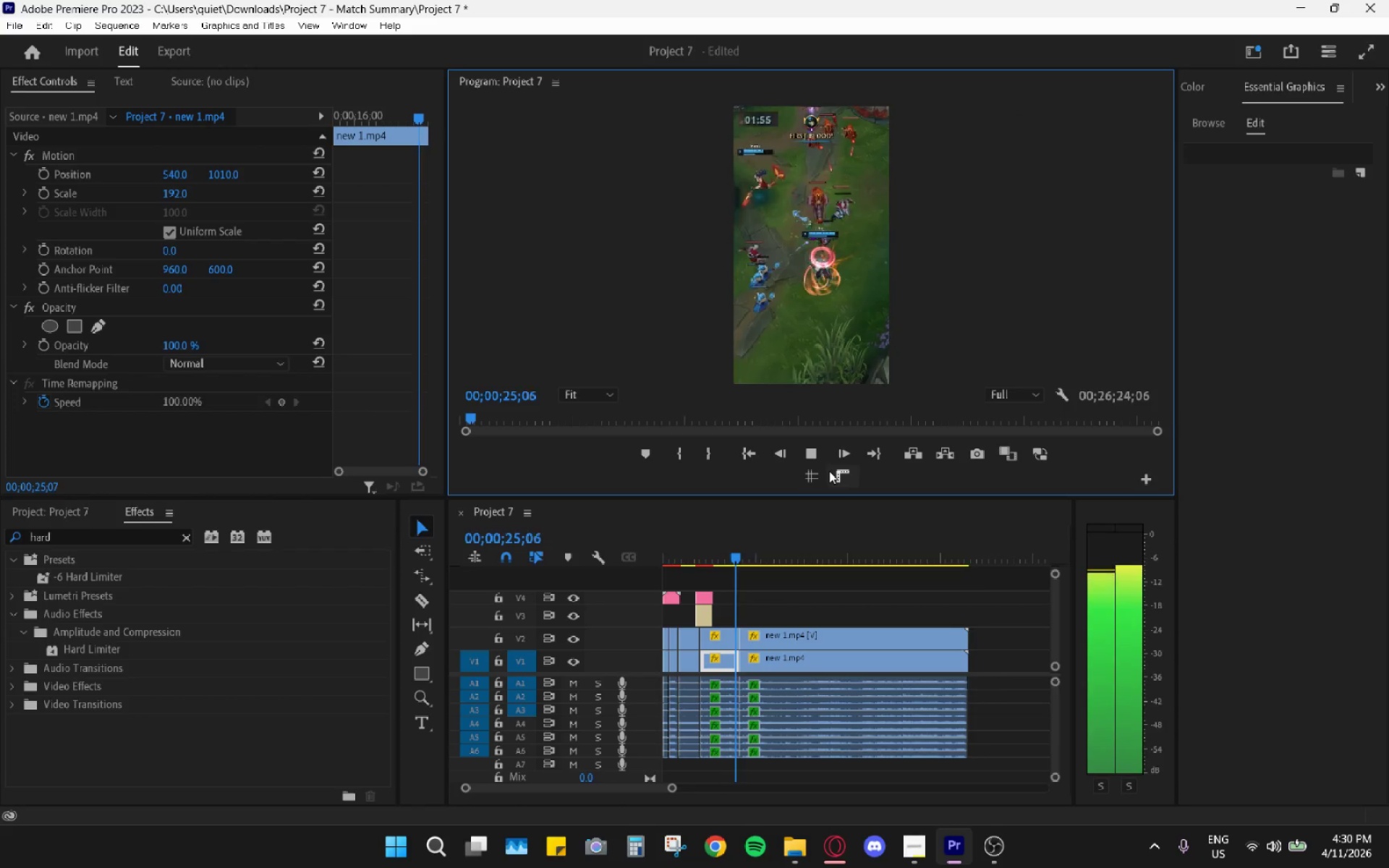 
key(Space)
 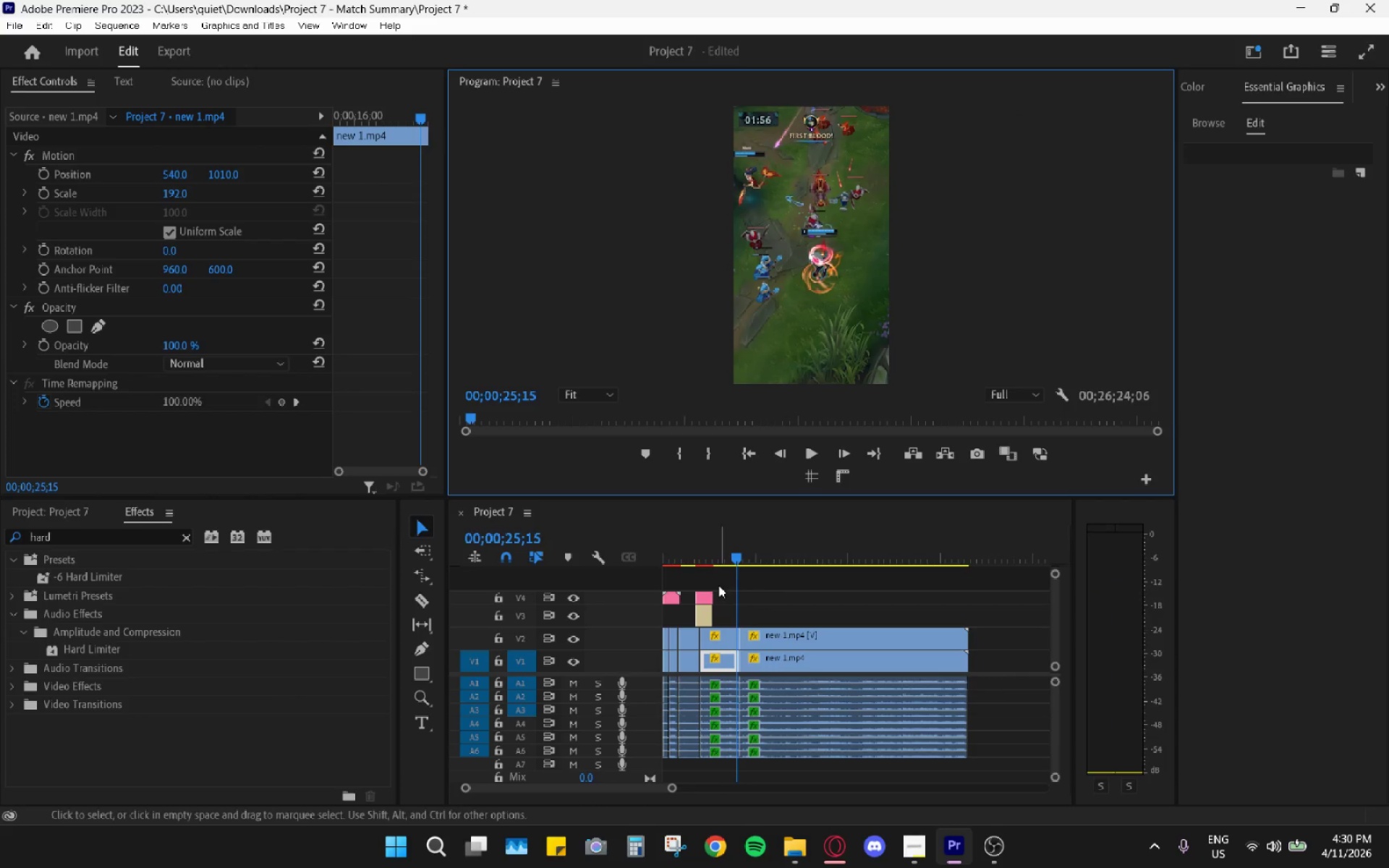 
left_click_drag(start_coordinate=[729, 551], to_coordinate=[700, 541])
 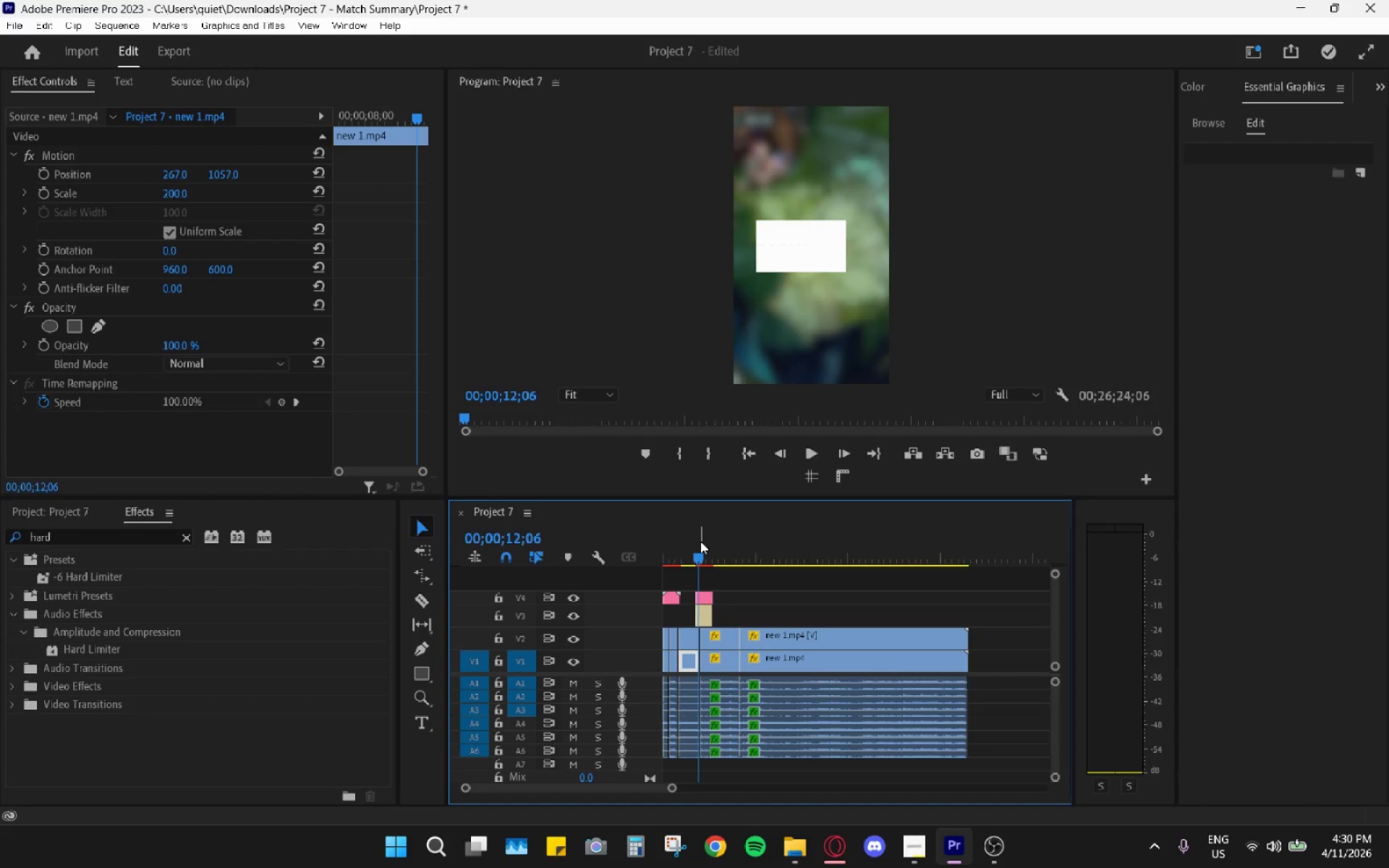 
key(Space)
 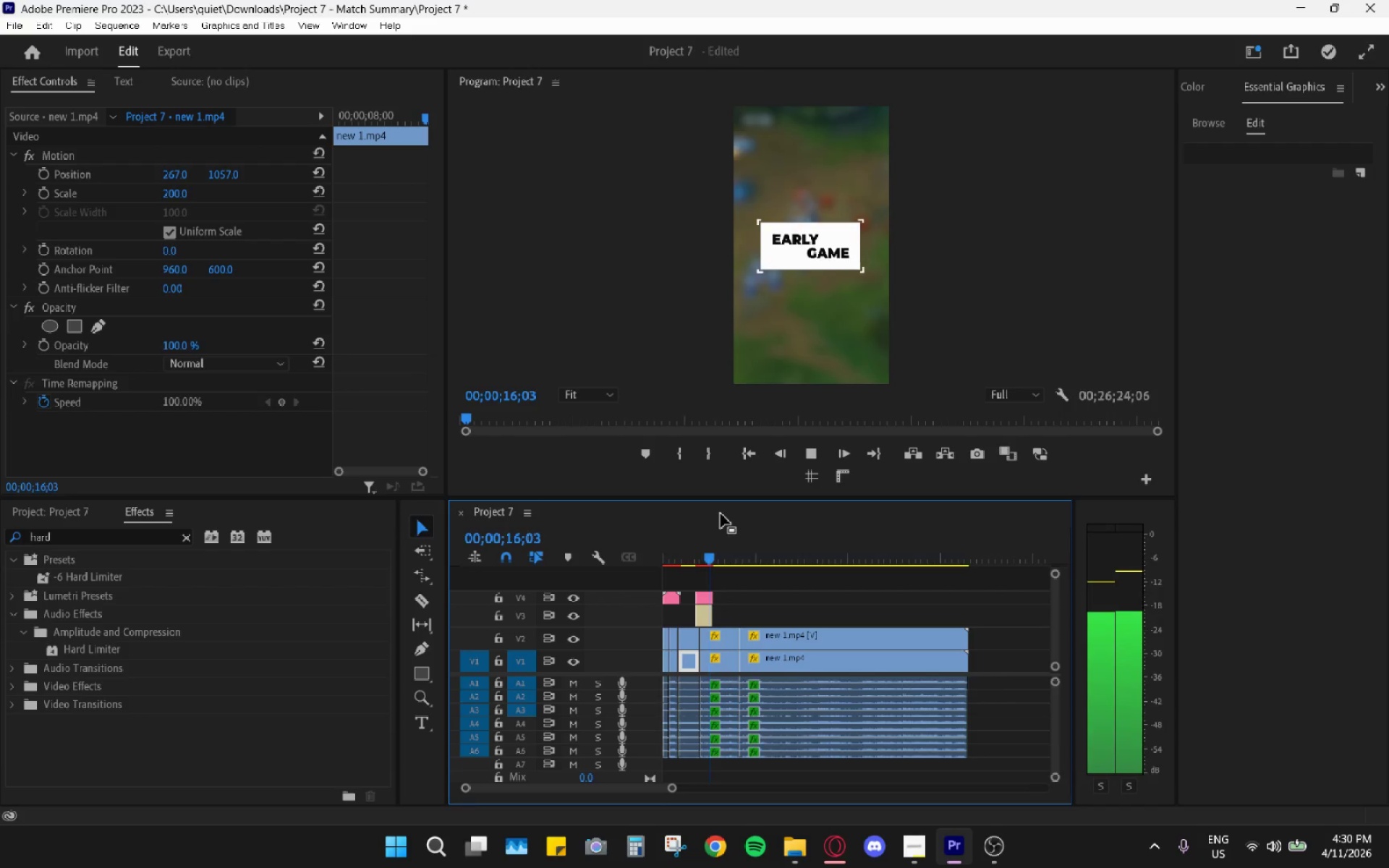 
wait(6.08)
 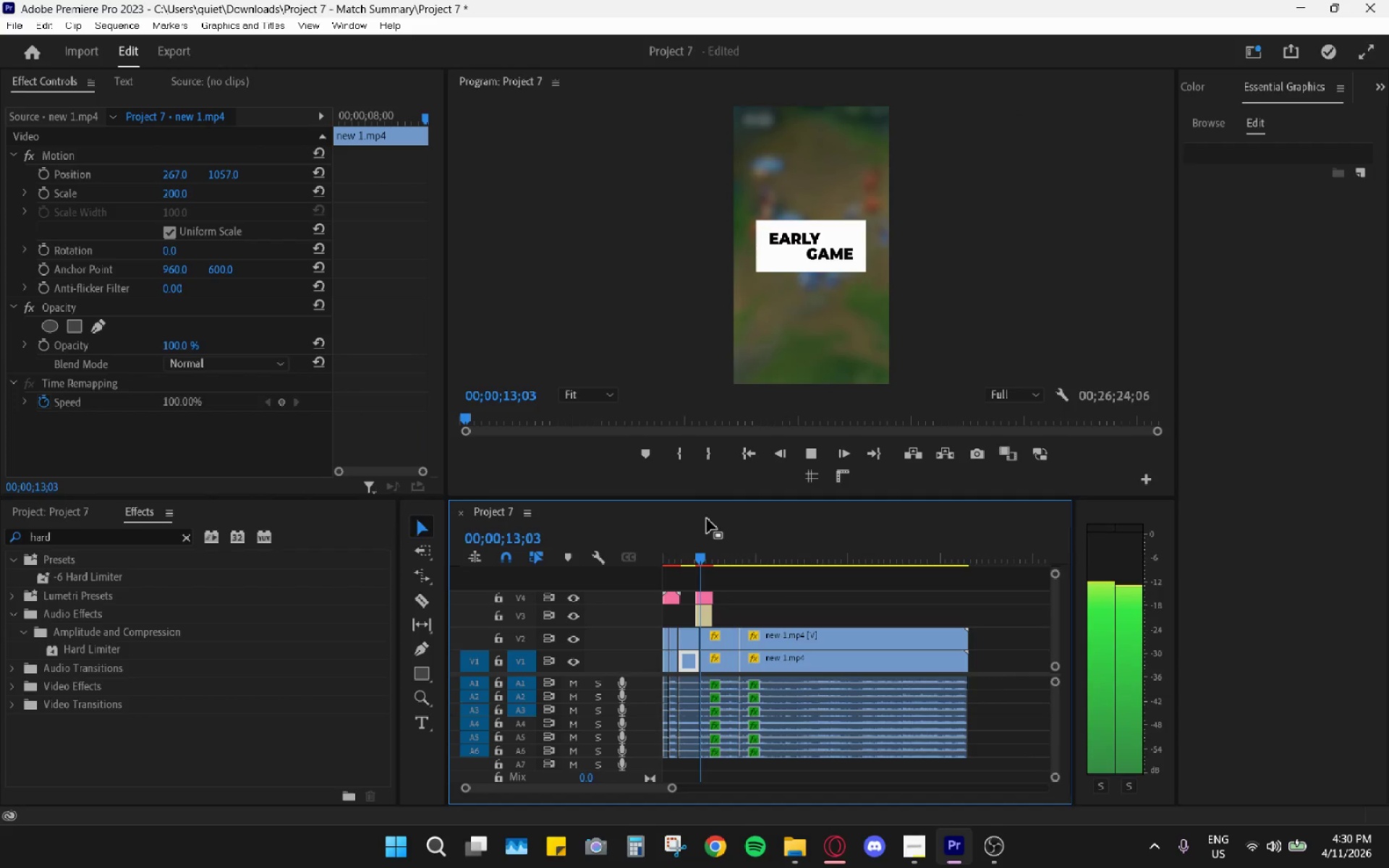 
left_click_drag(start_coordinate=[692, 546], to_coordinate=[649, 543])
 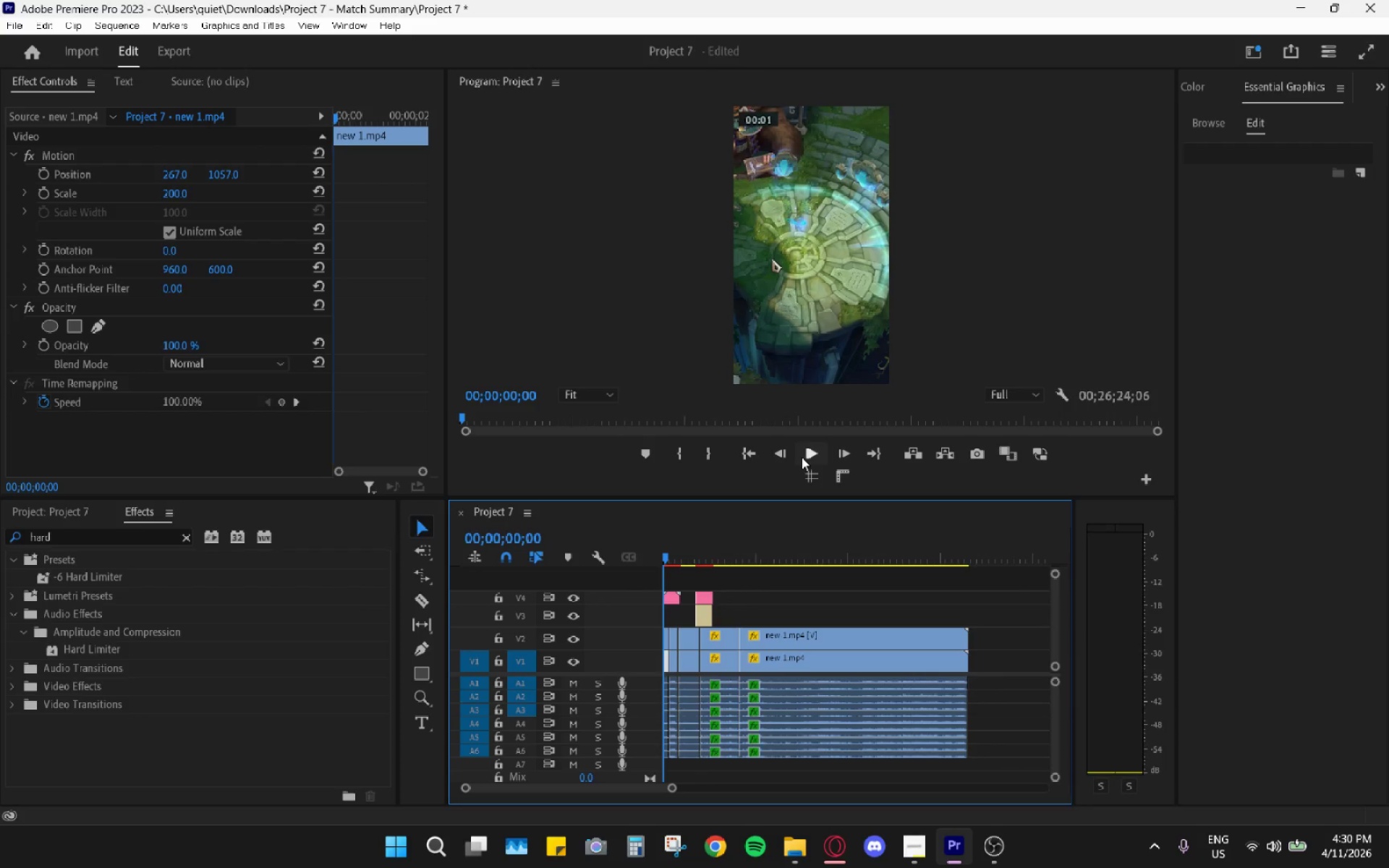 
left_click([810, 452])
 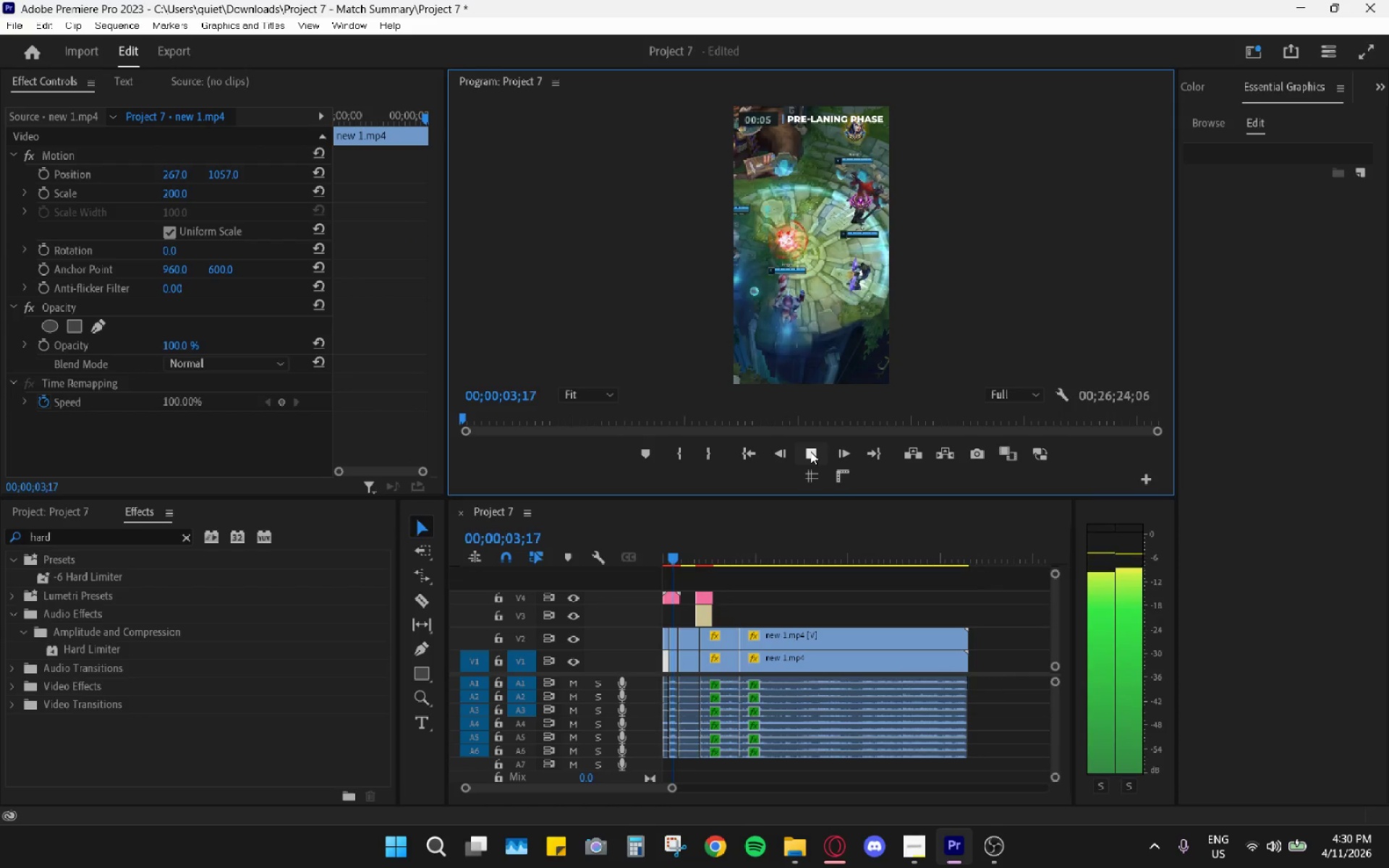 
wait(8.83)
 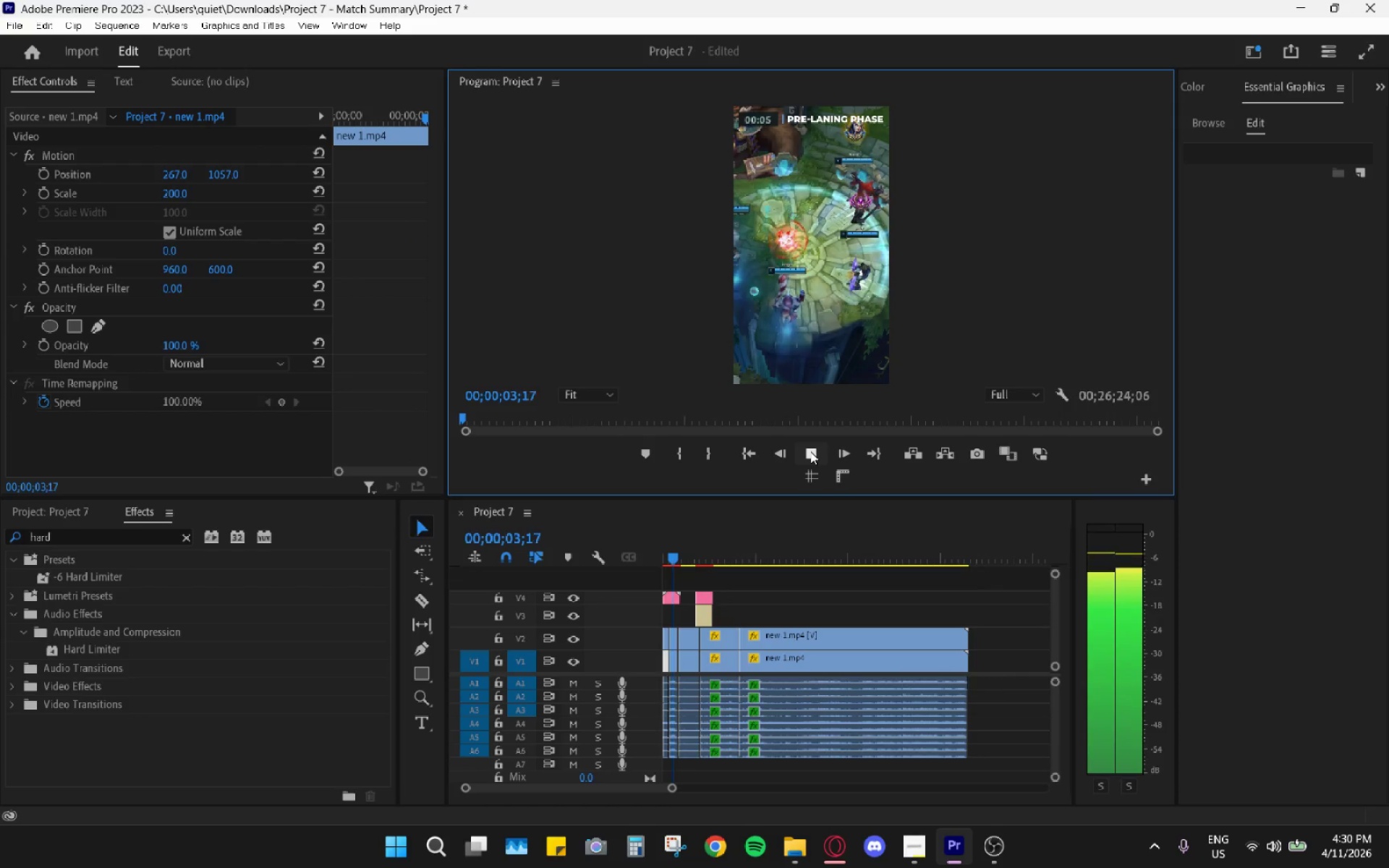 
key(Space)
 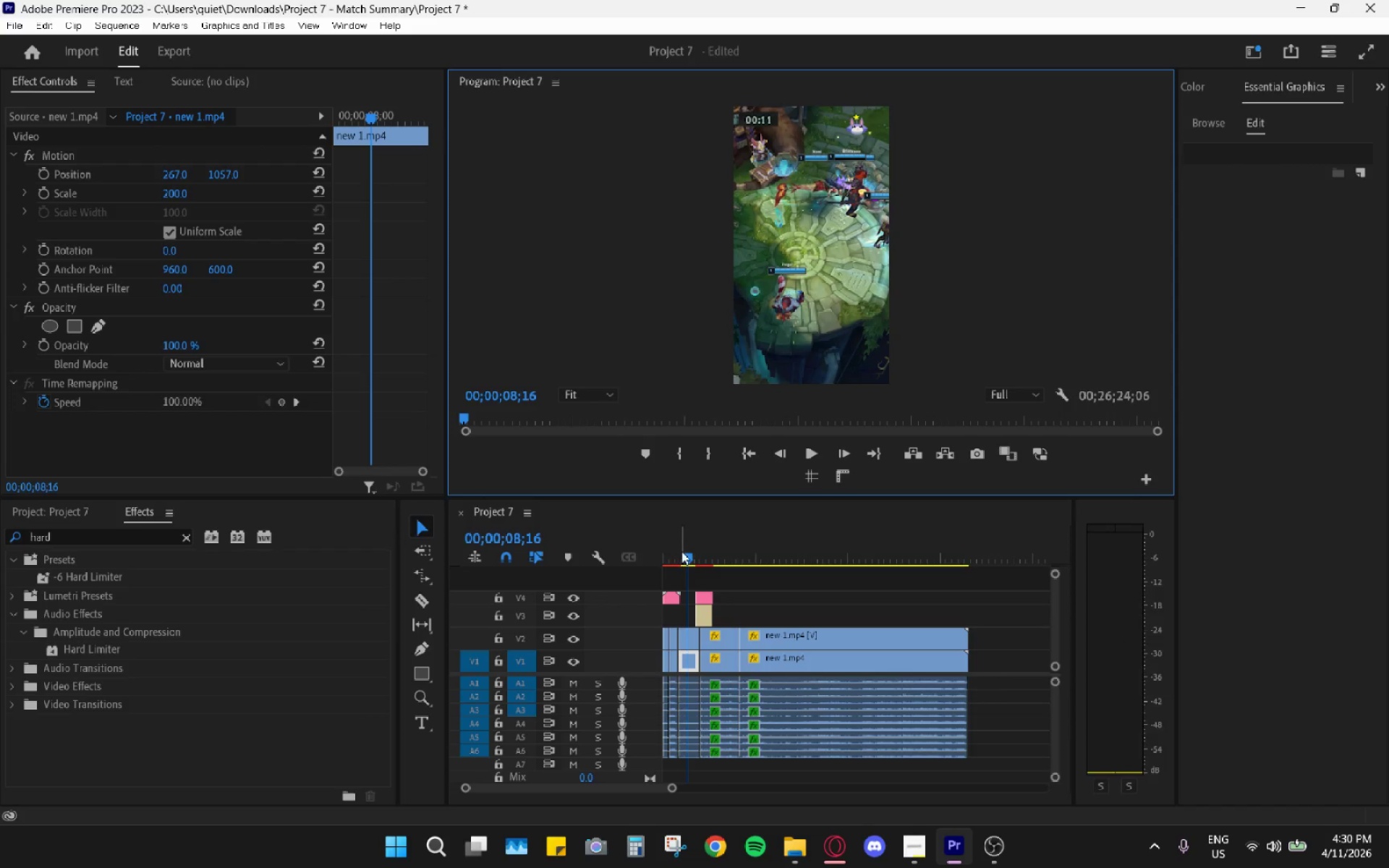 
left_click_drag(start_coordinate=[688, 547], to_coordinate=[668, 543])
 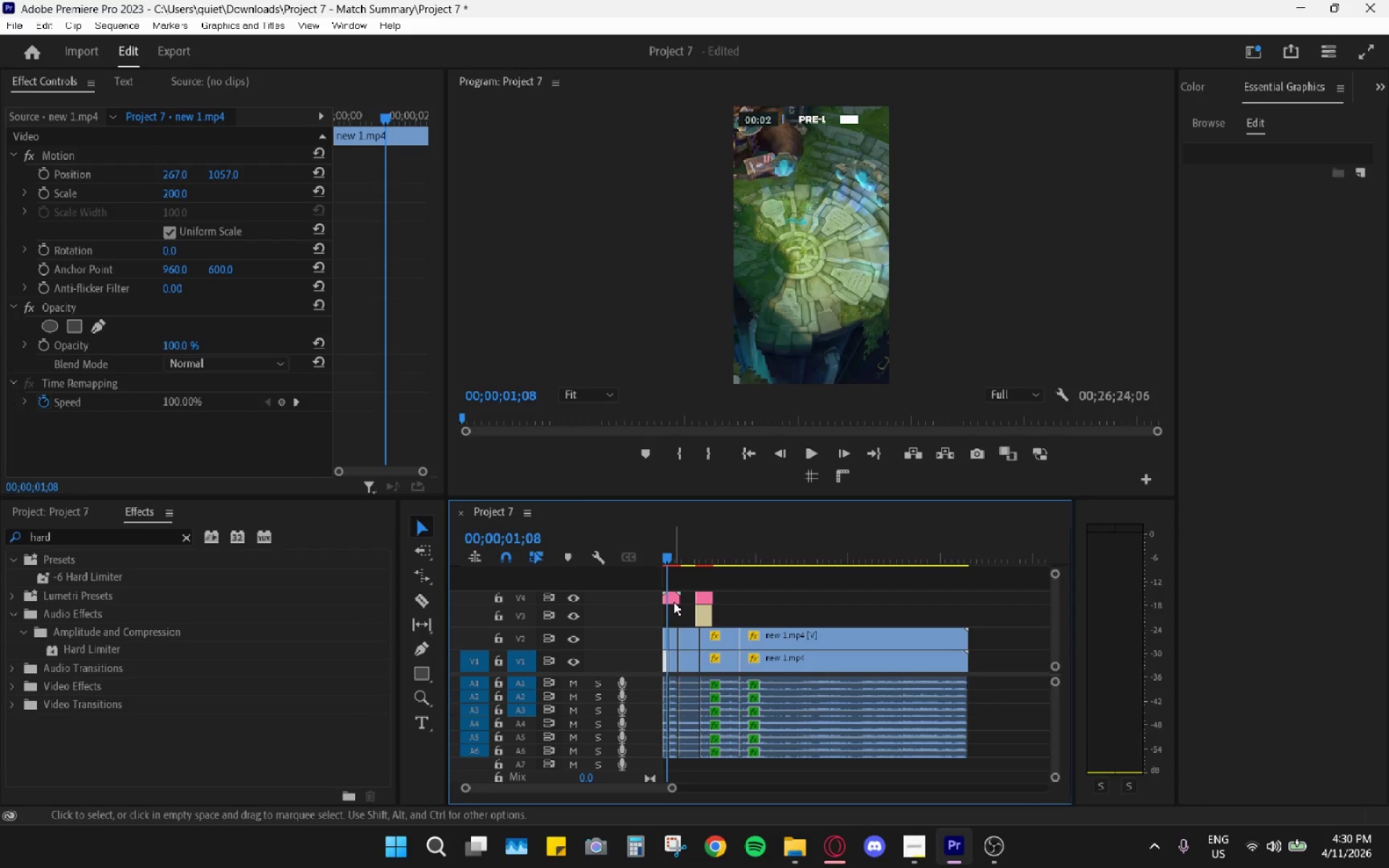 
left_click([673, 600])
 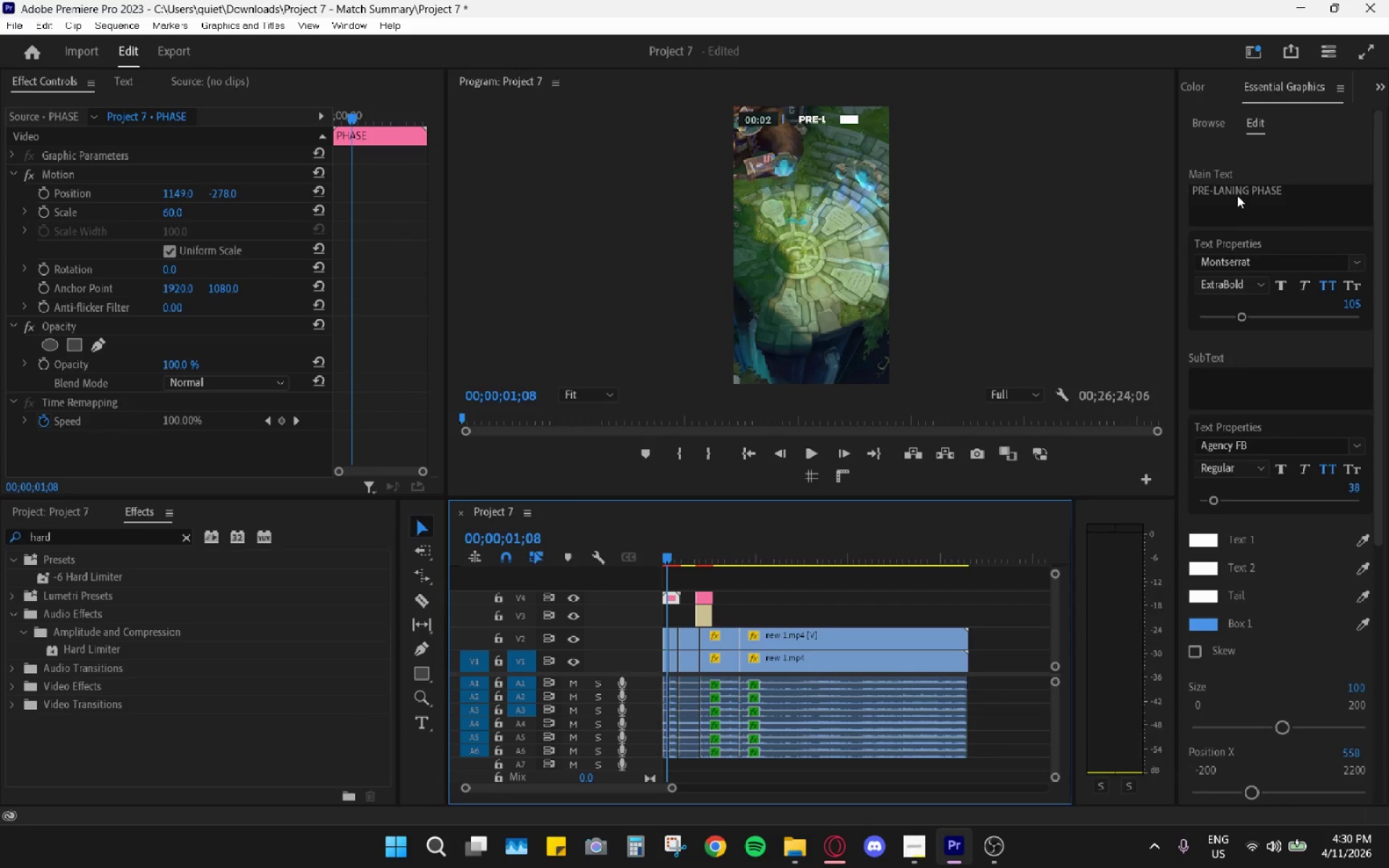 
double_click([1237, 195])
 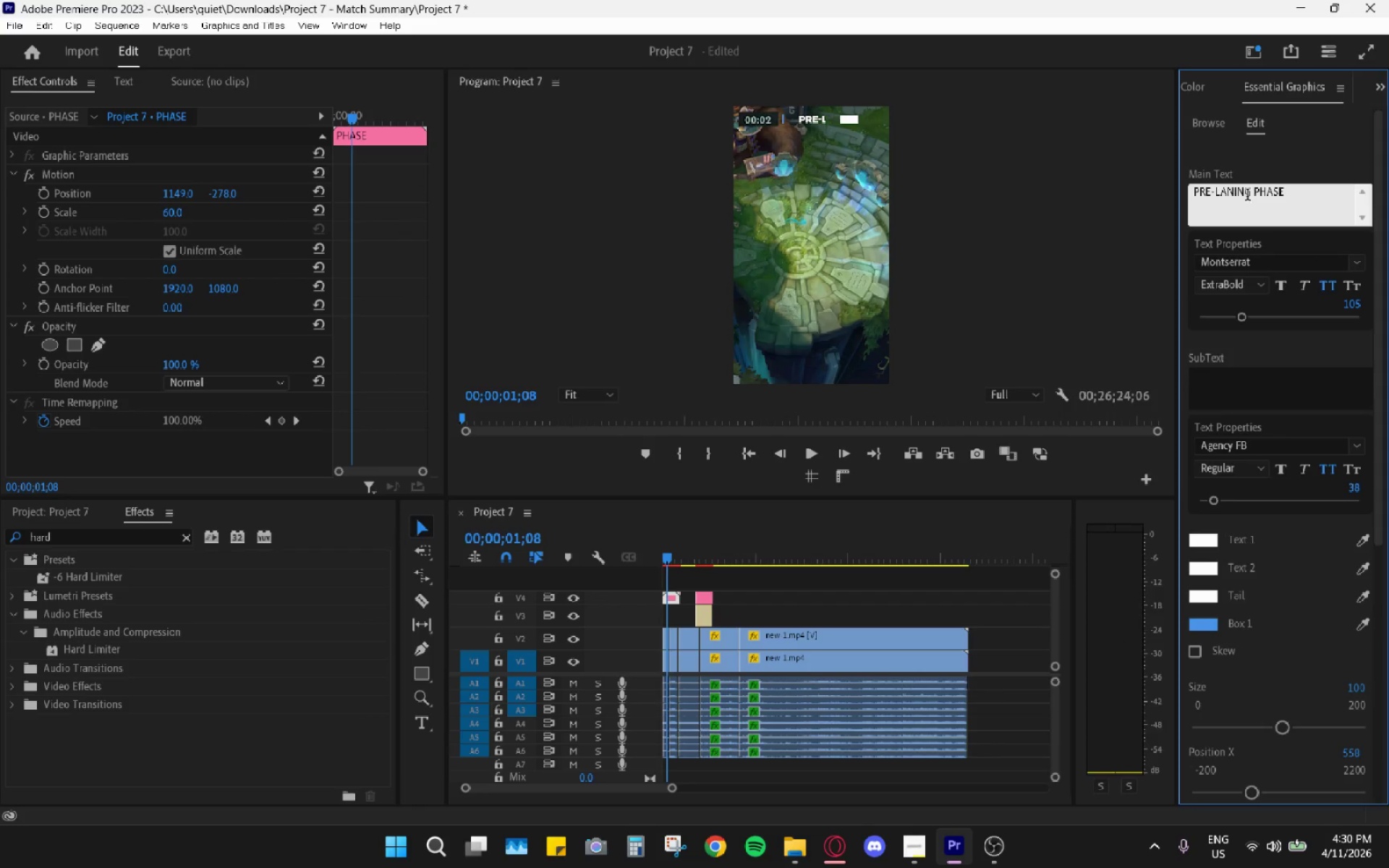 
left_click_drag(start_coordinate=[1252, 197], to_coordinate=[1103, 197])
 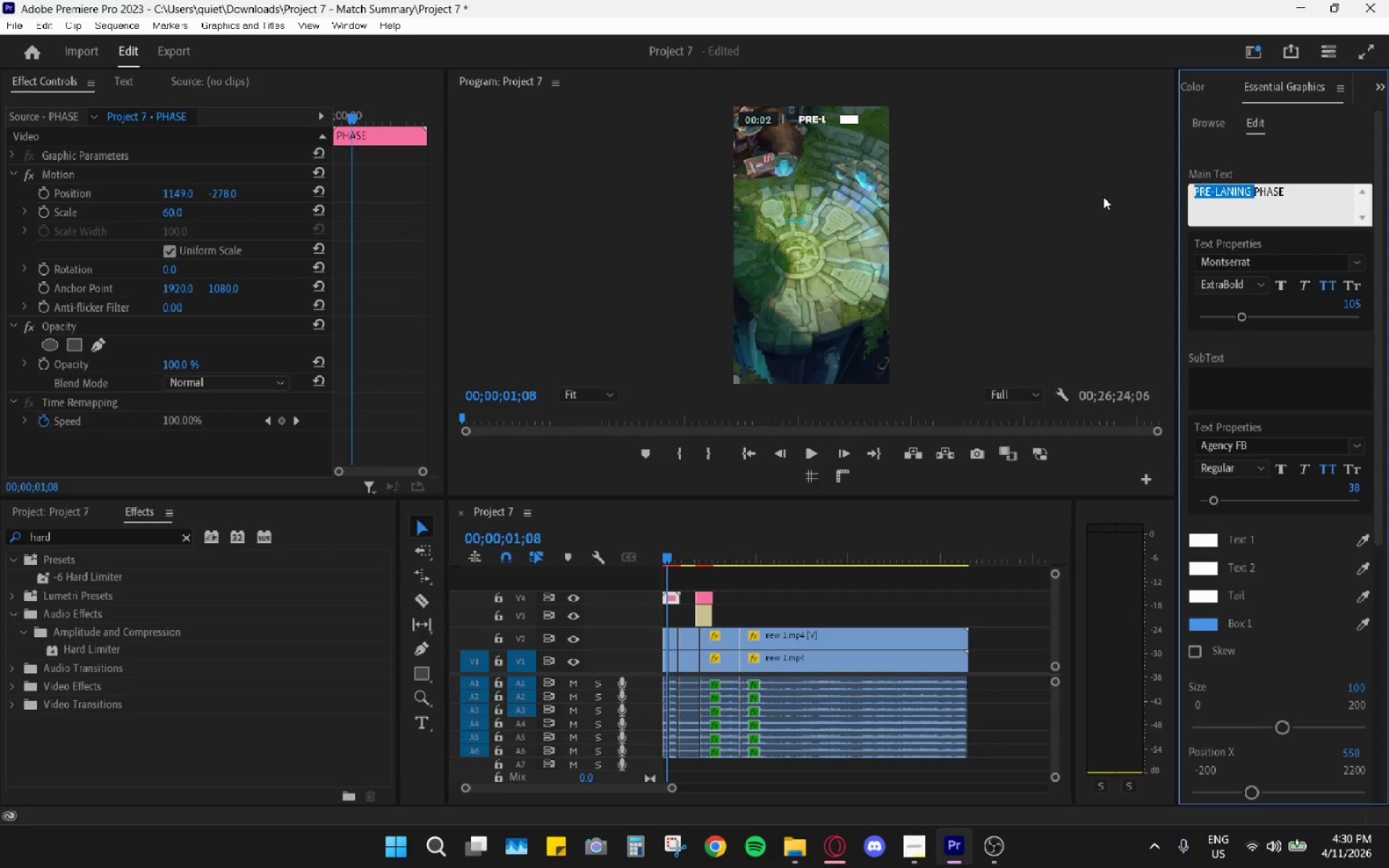 
type(s)
key(Backspace)
type(SPAWN )
 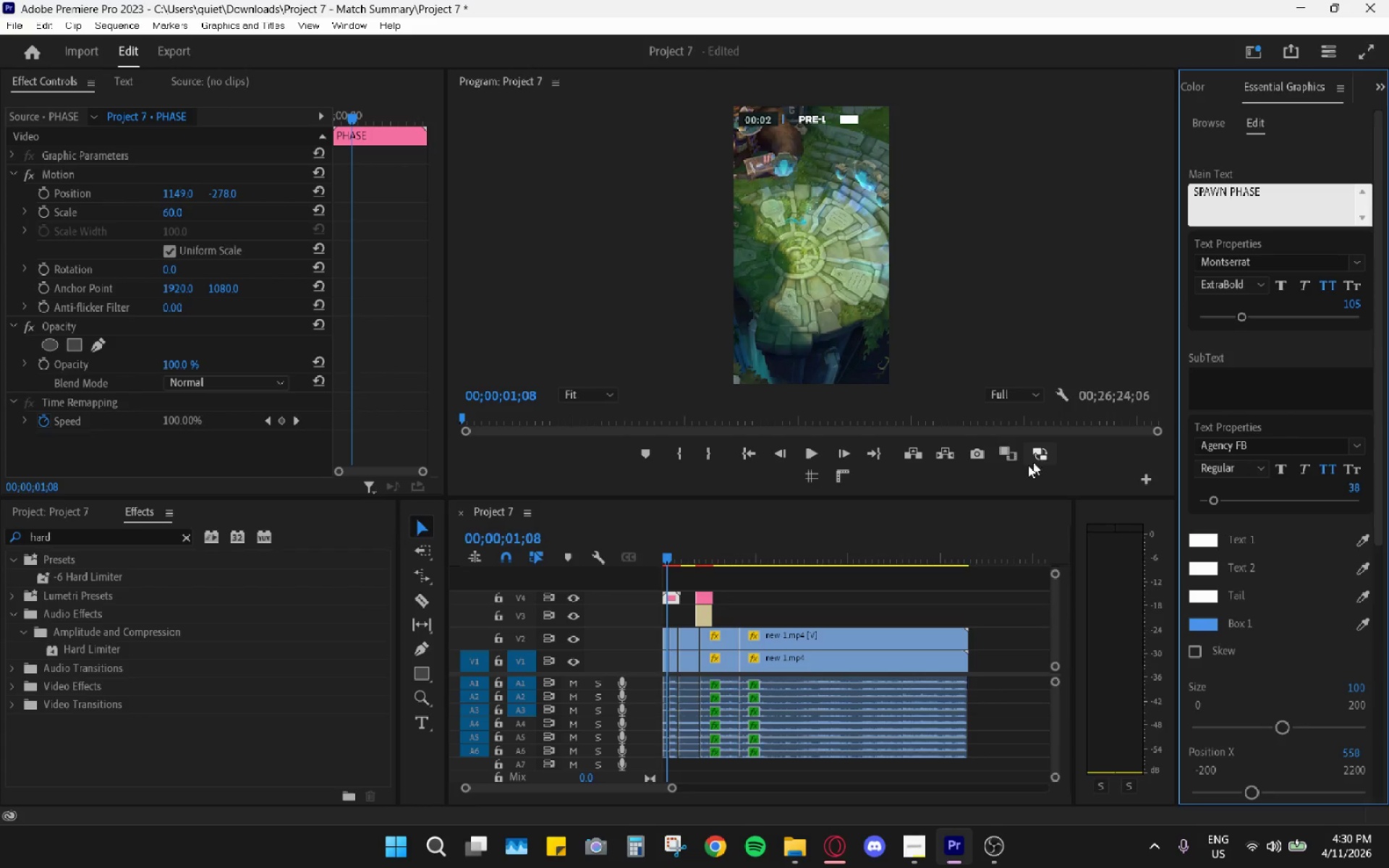 
left_click_drag(start_coordinate=[681, 552], to_coordinate=[639, 553])
 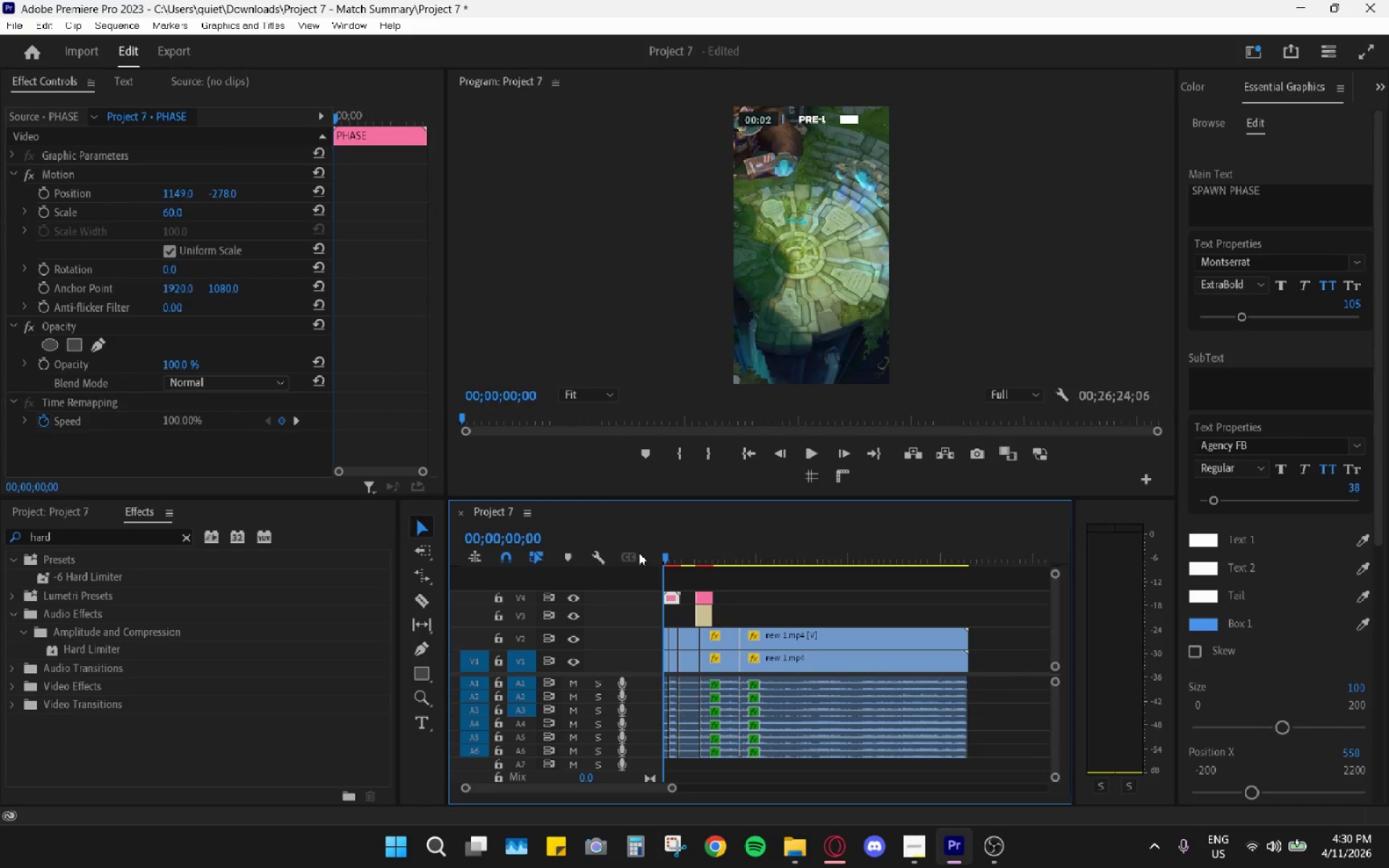 
key(Space)
 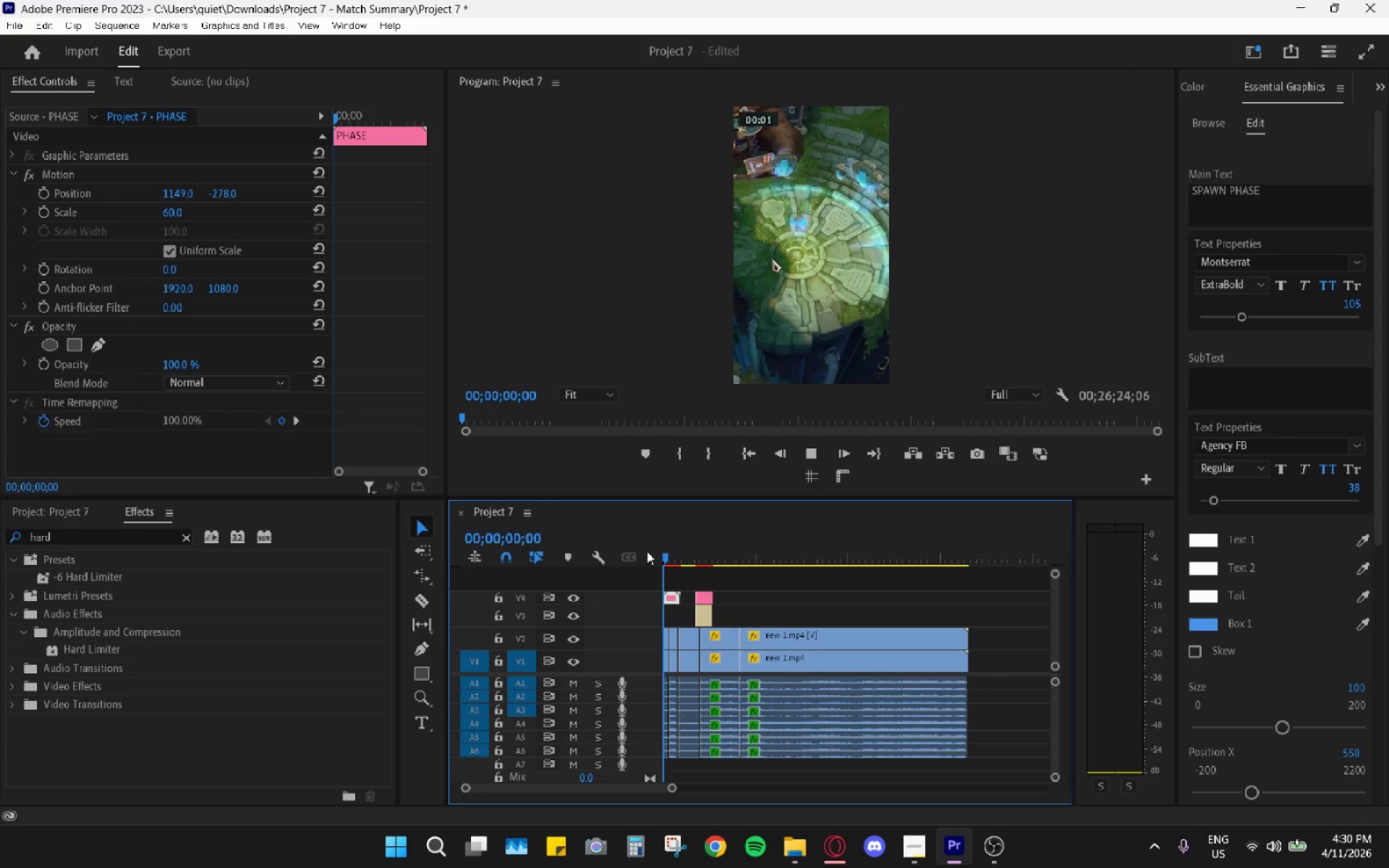 
key(Space)
 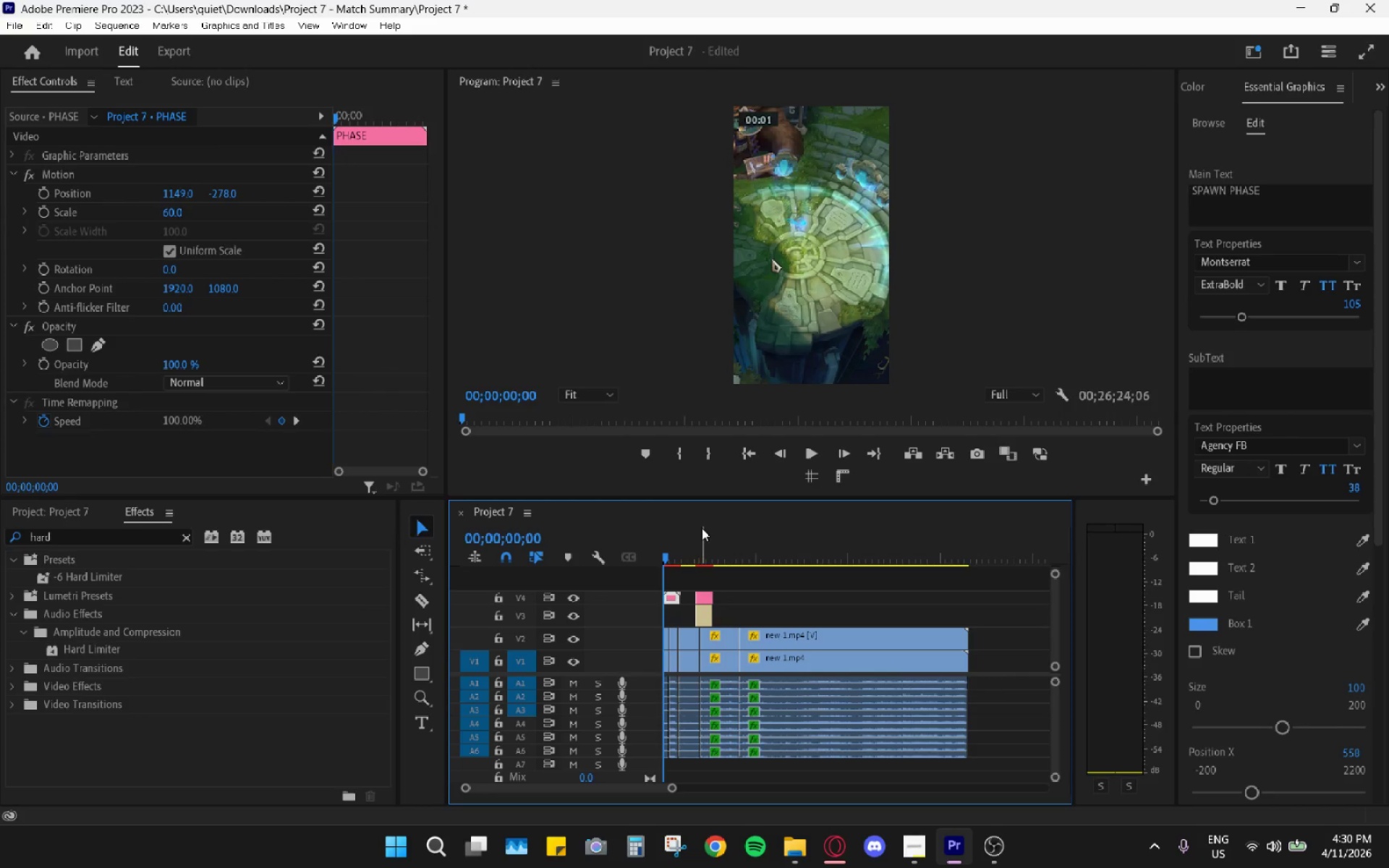 
left_click_drag(start_coordinate=[674, 546], to_coordinate=[645, 559])
 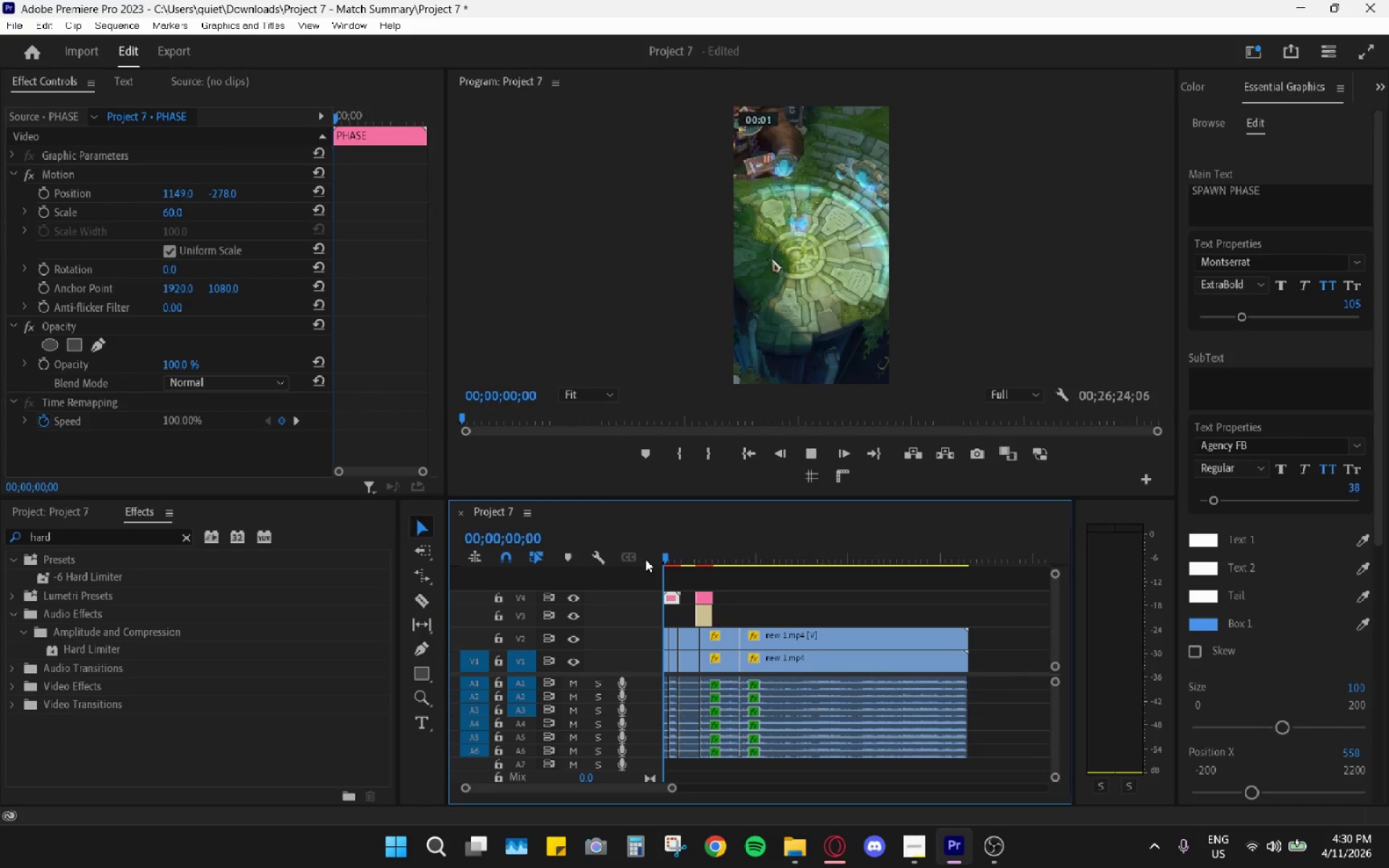 
key(Space)
 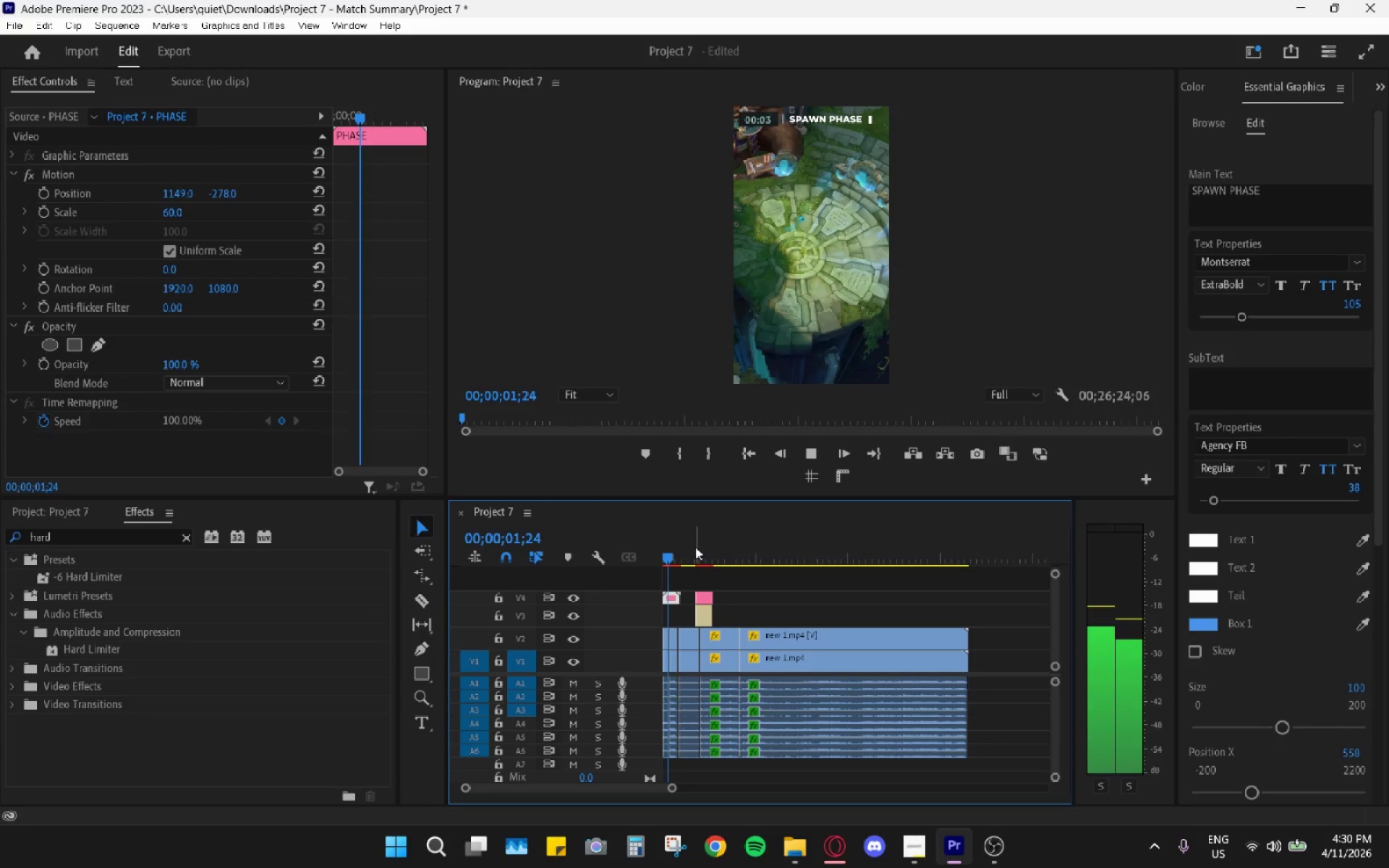 
key(Space)
 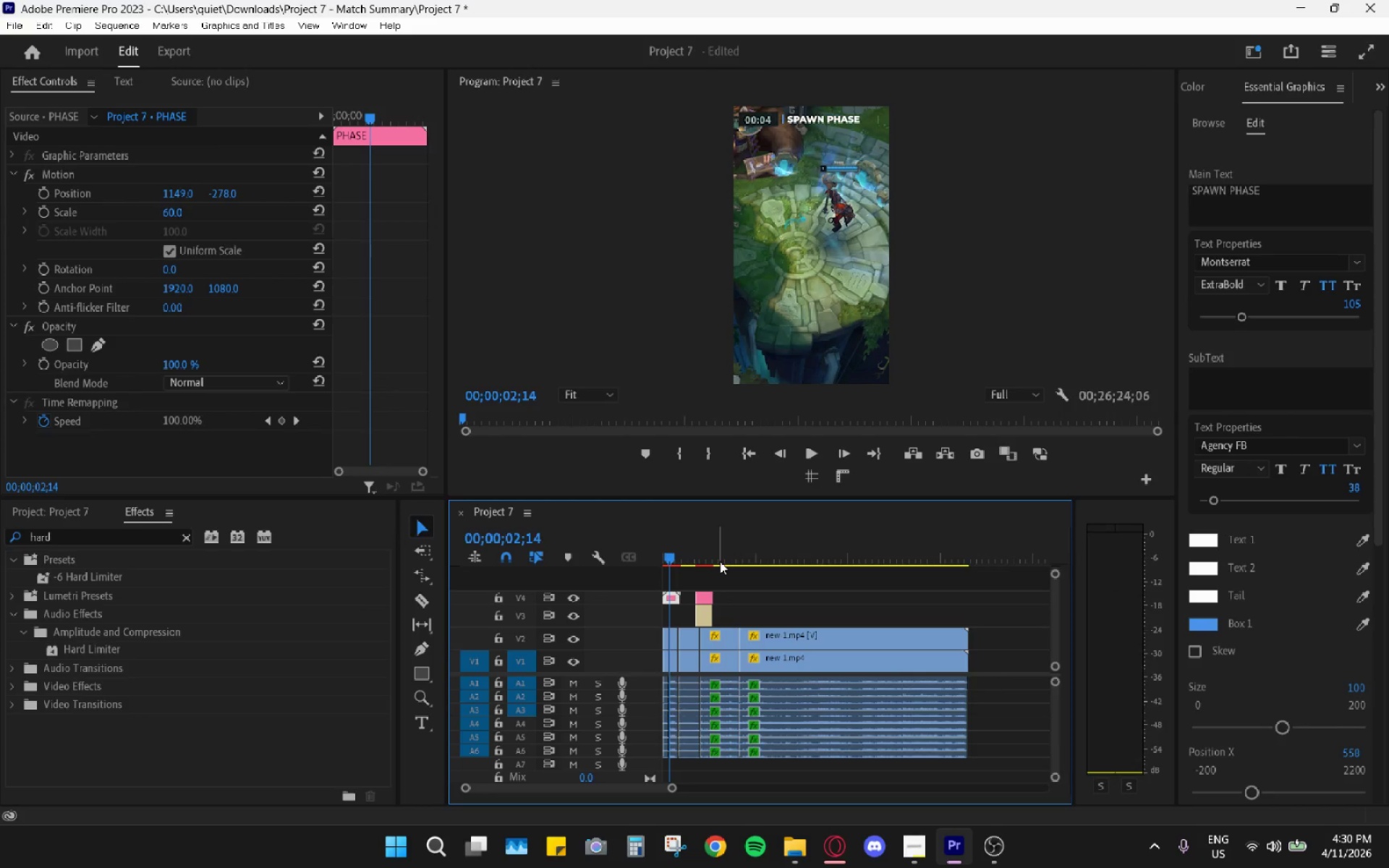 
key(Space)
 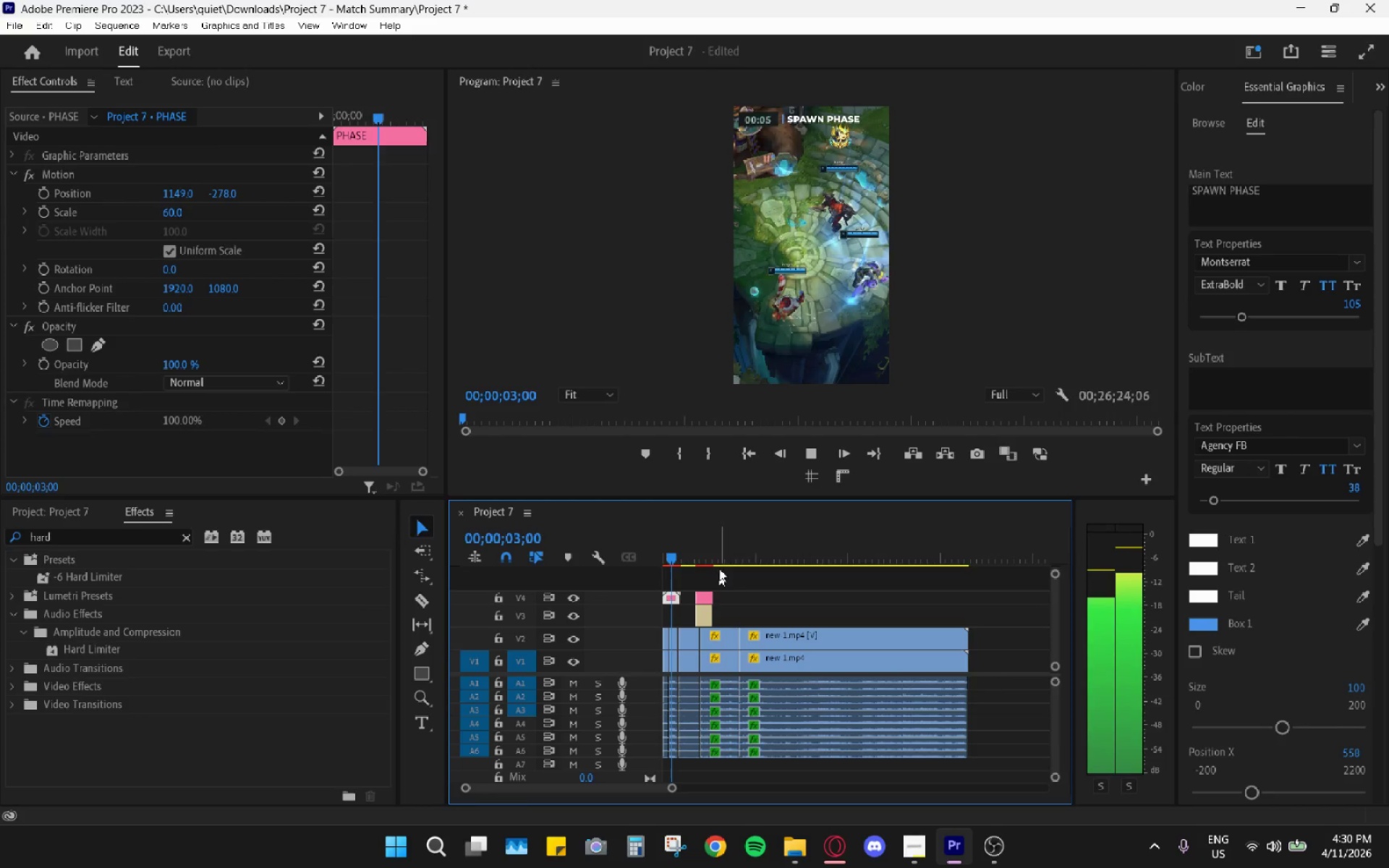 
key(Space)
 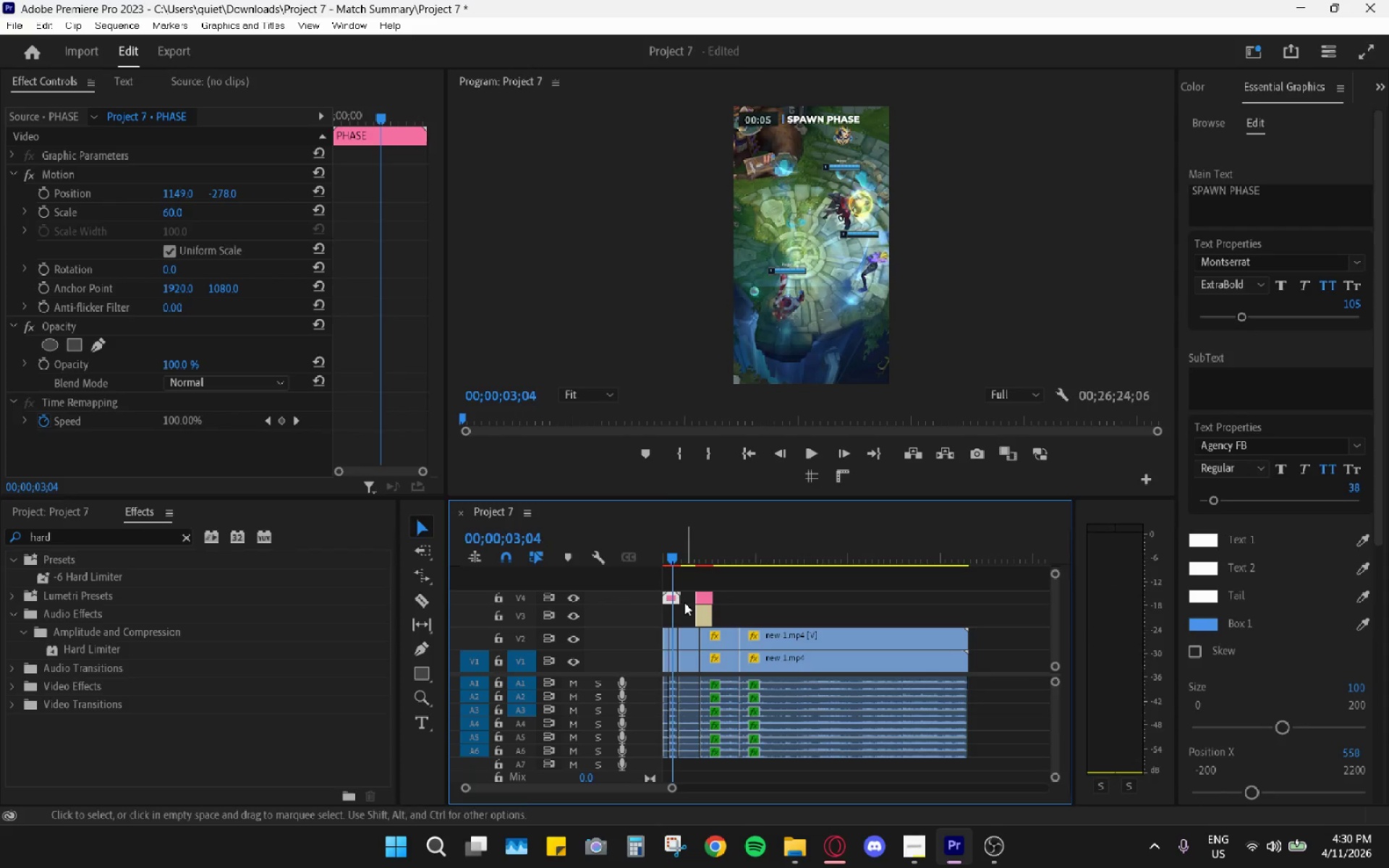 
mouse_move([679, 587])
 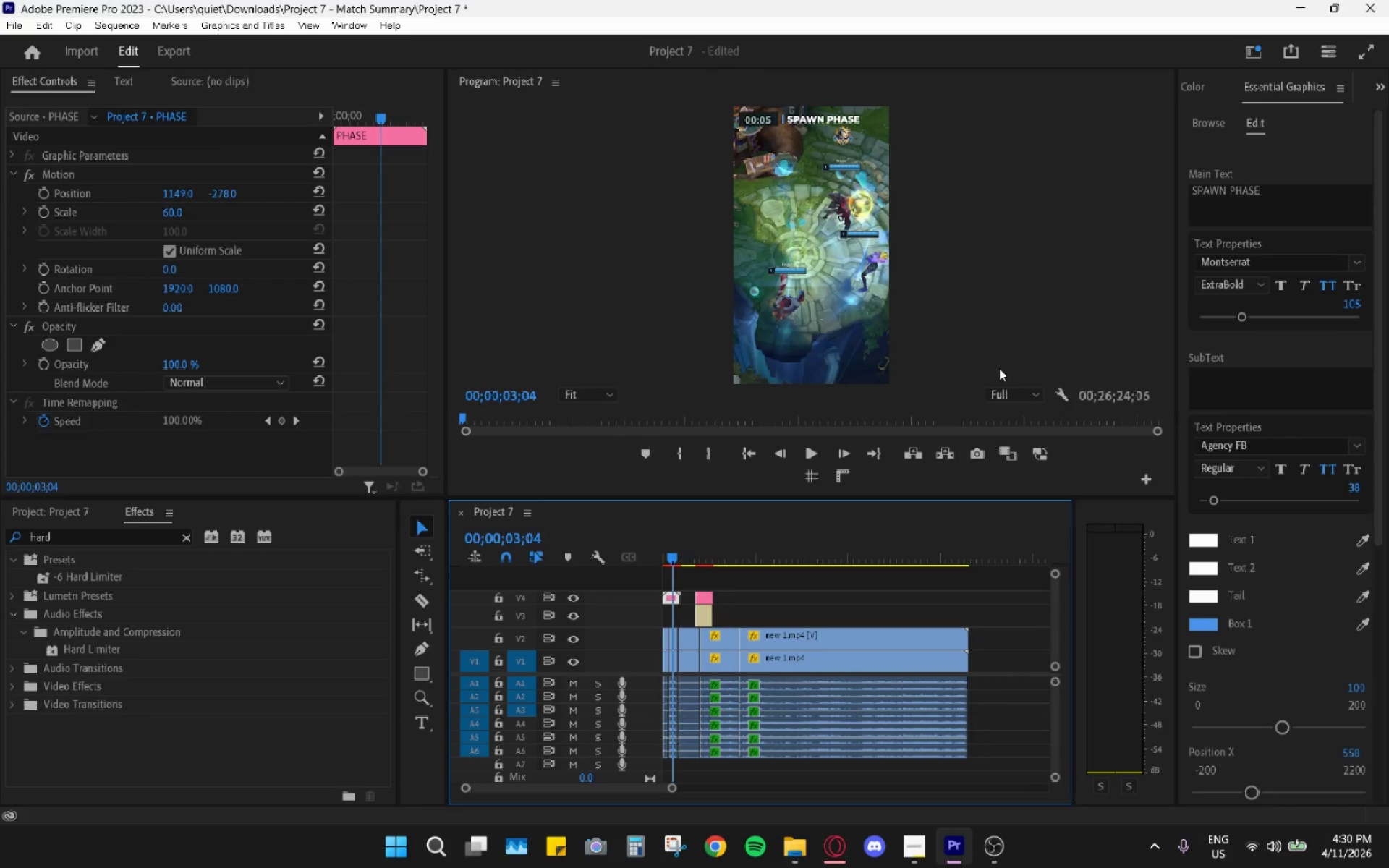 
key(Space)
 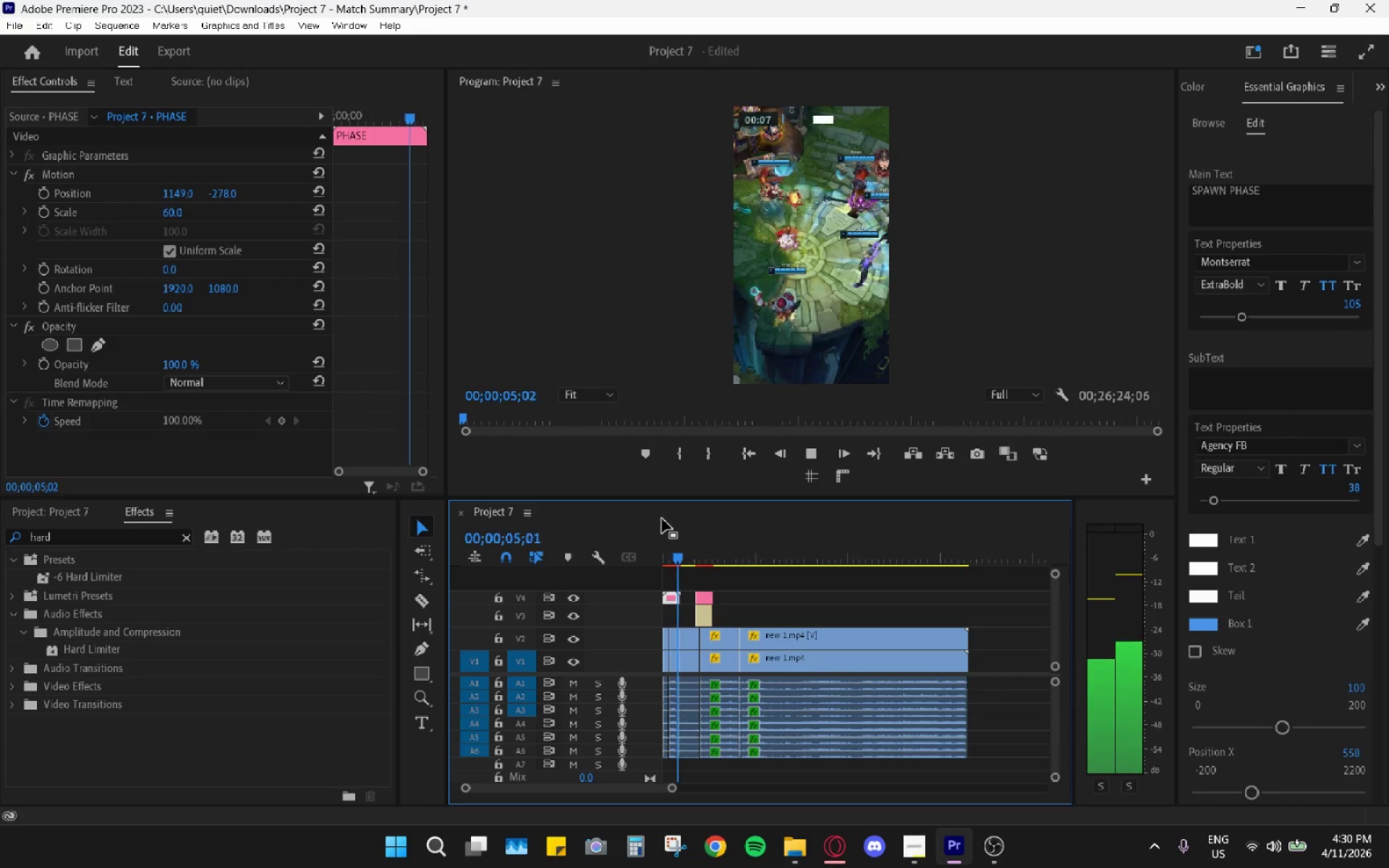 
key(Space)
 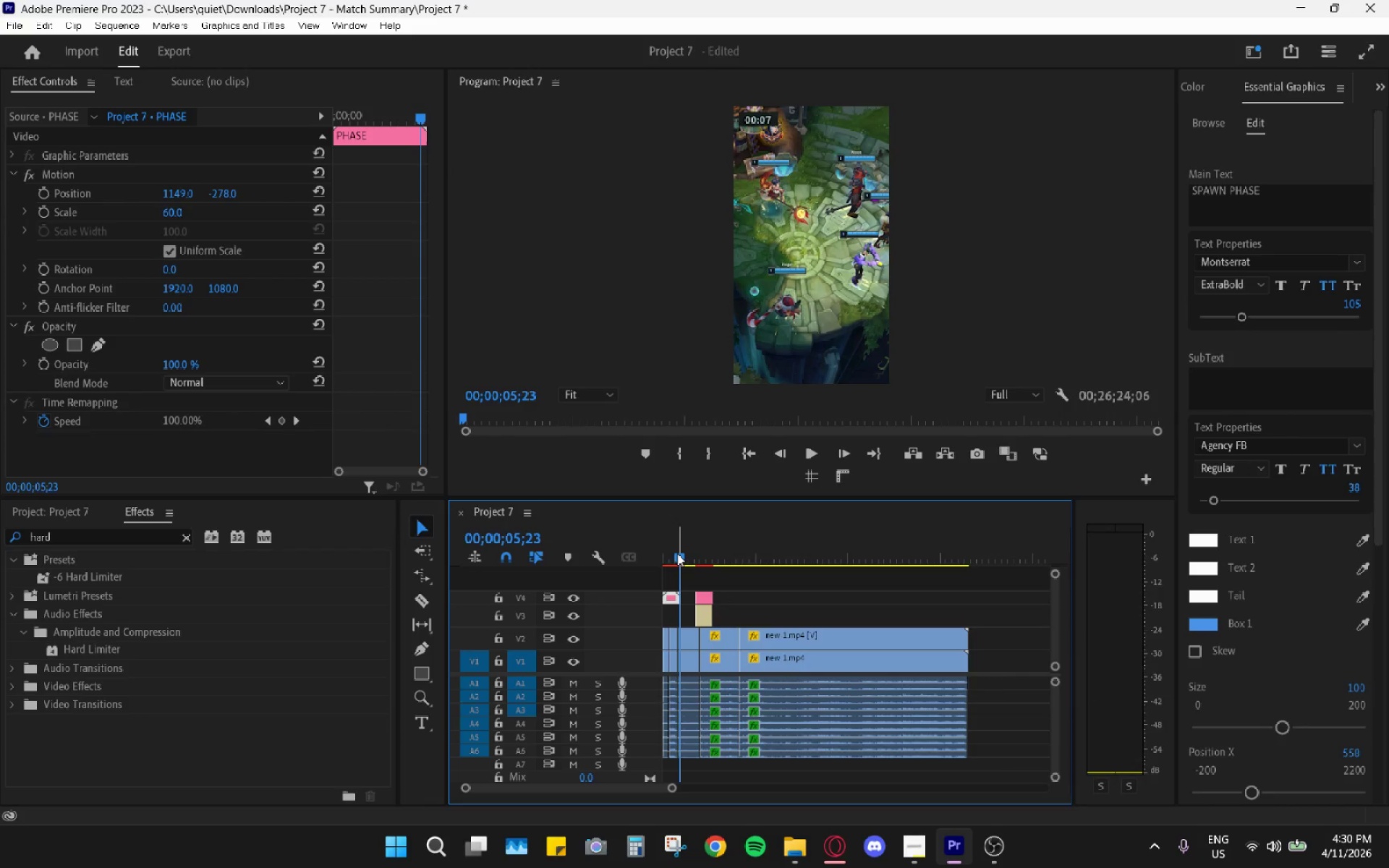 
left_click_drag(start_coordinate=[676, 553], to_coordinate=[637, 548])
 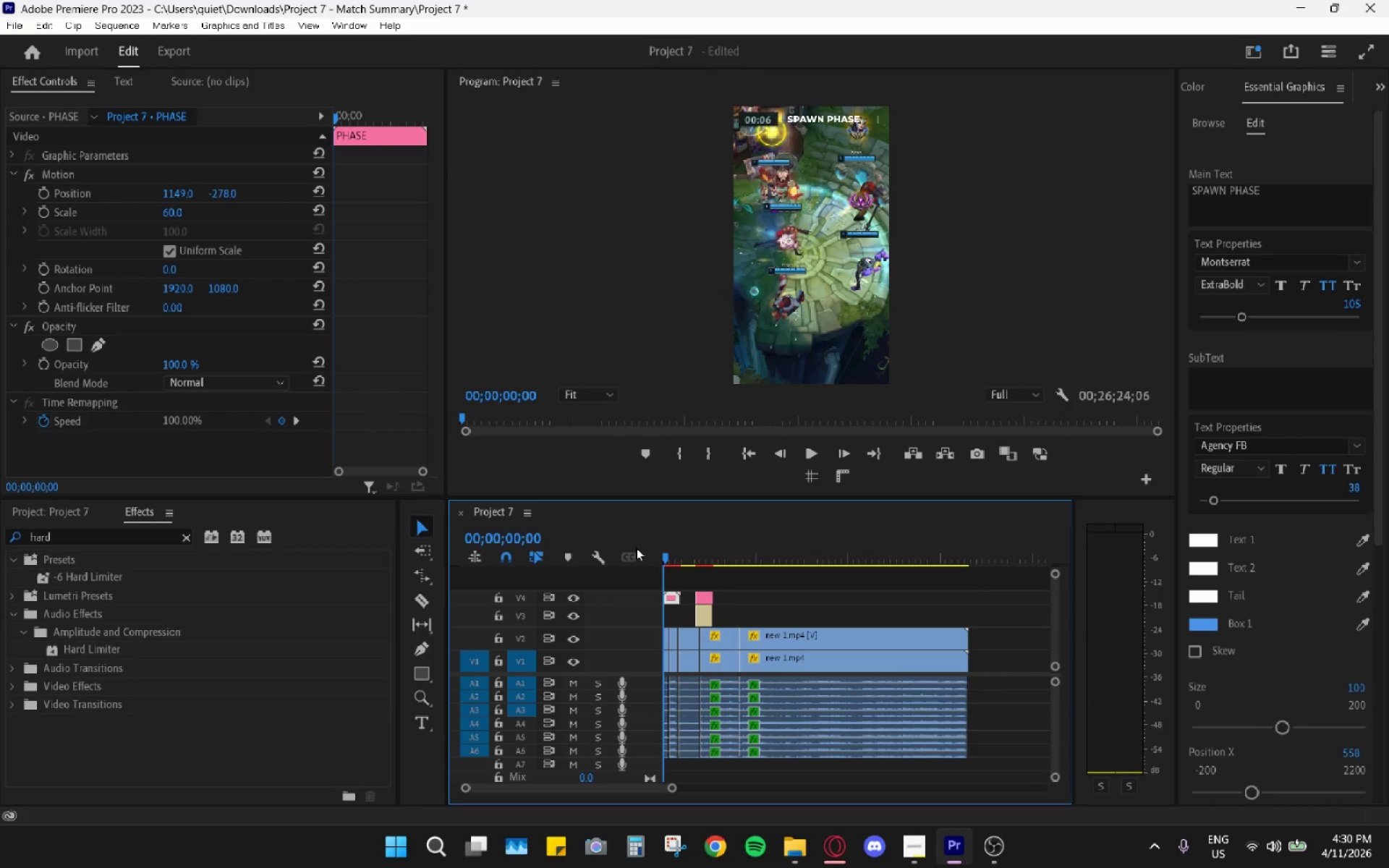 
key(Space)
 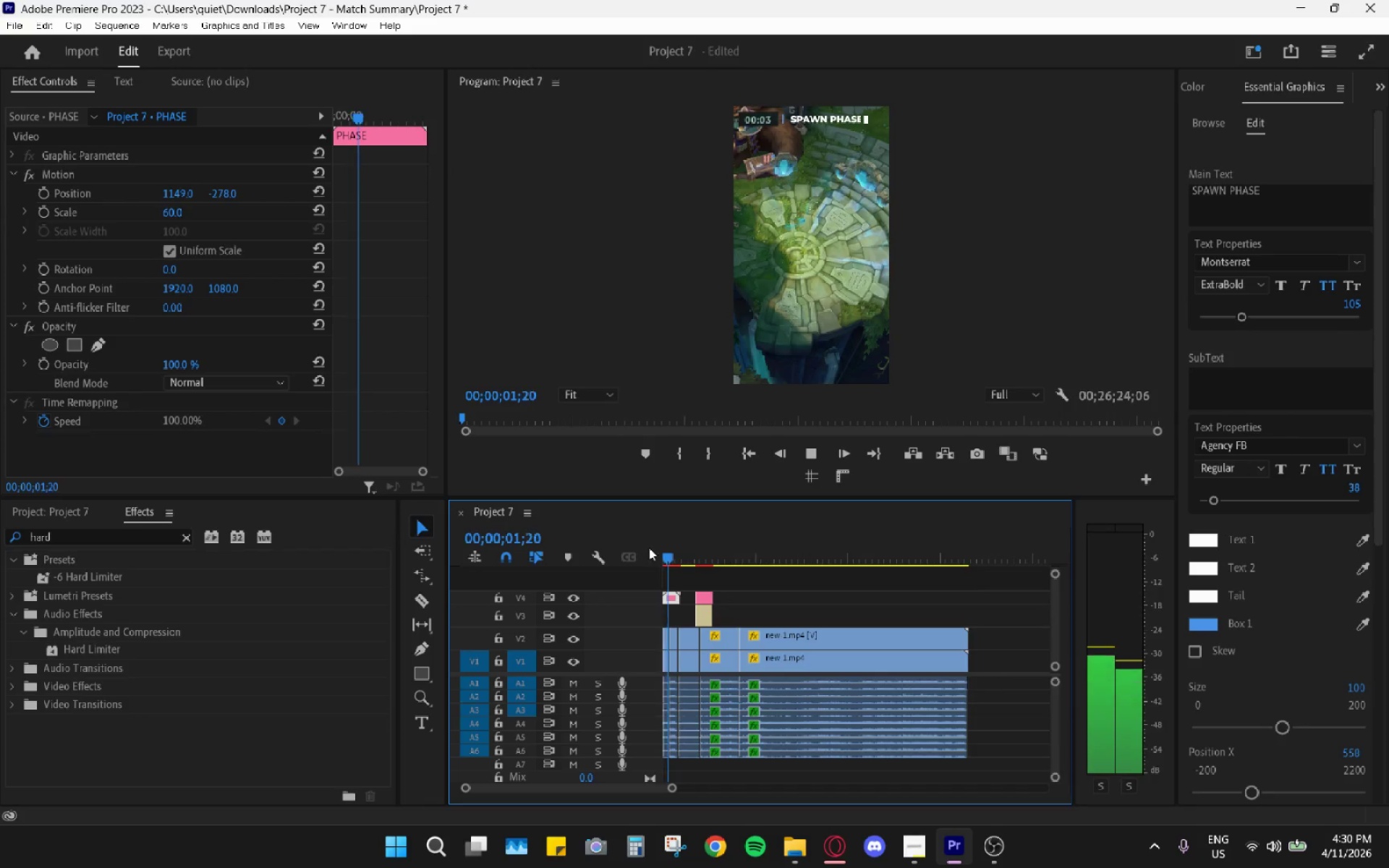 
key(Space)
 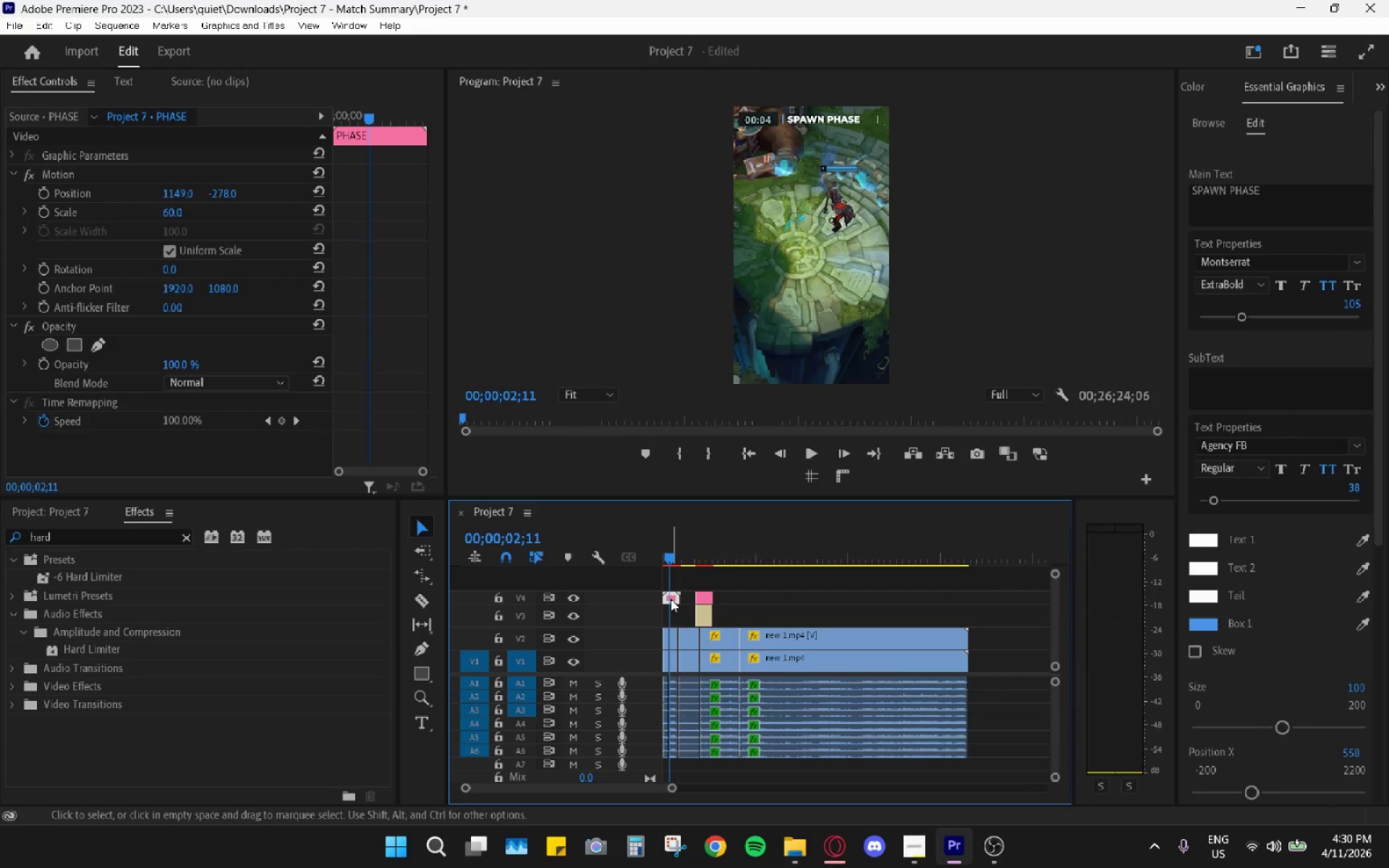 
left_click([671, 599])
 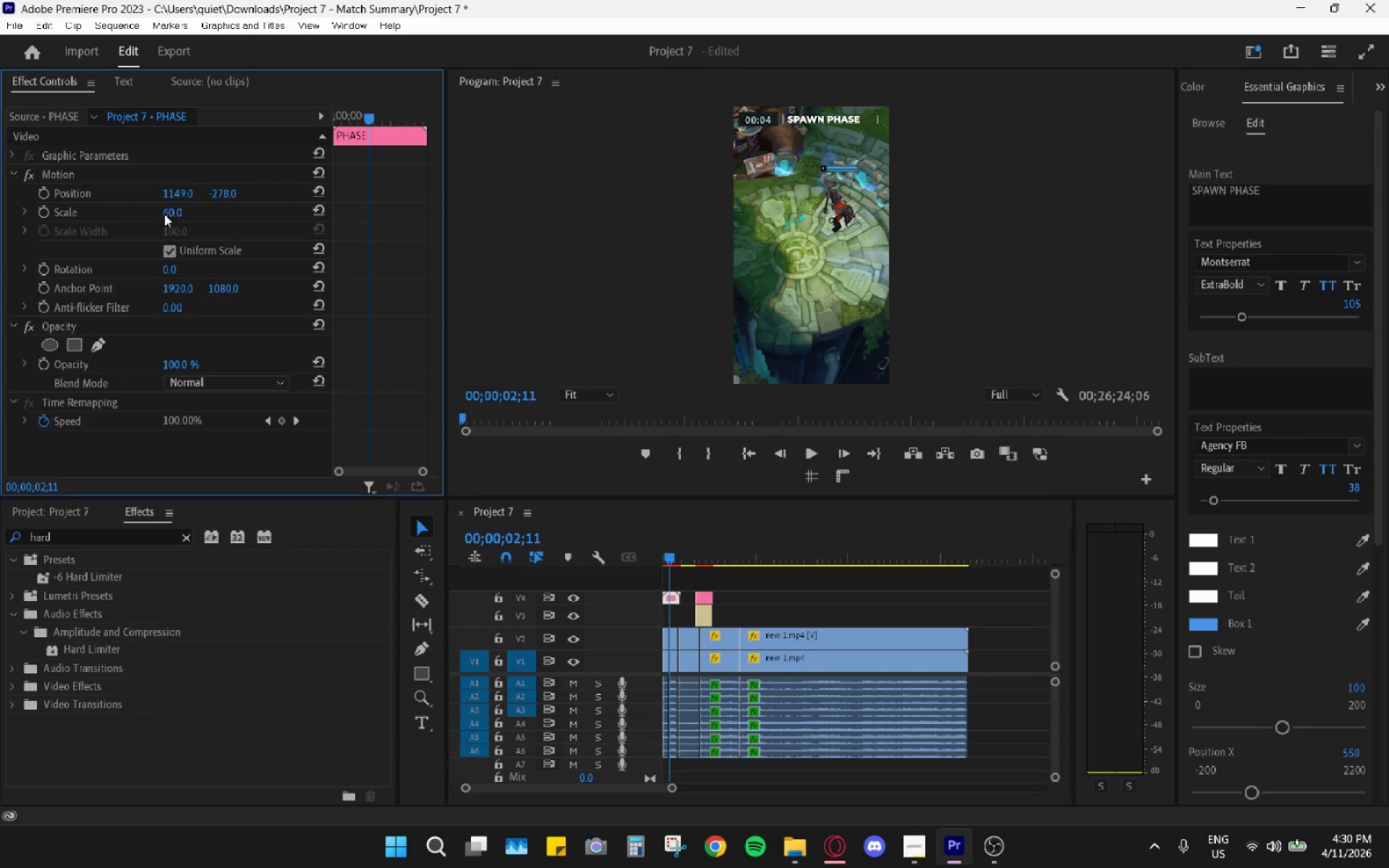 
key(Numpad7)
 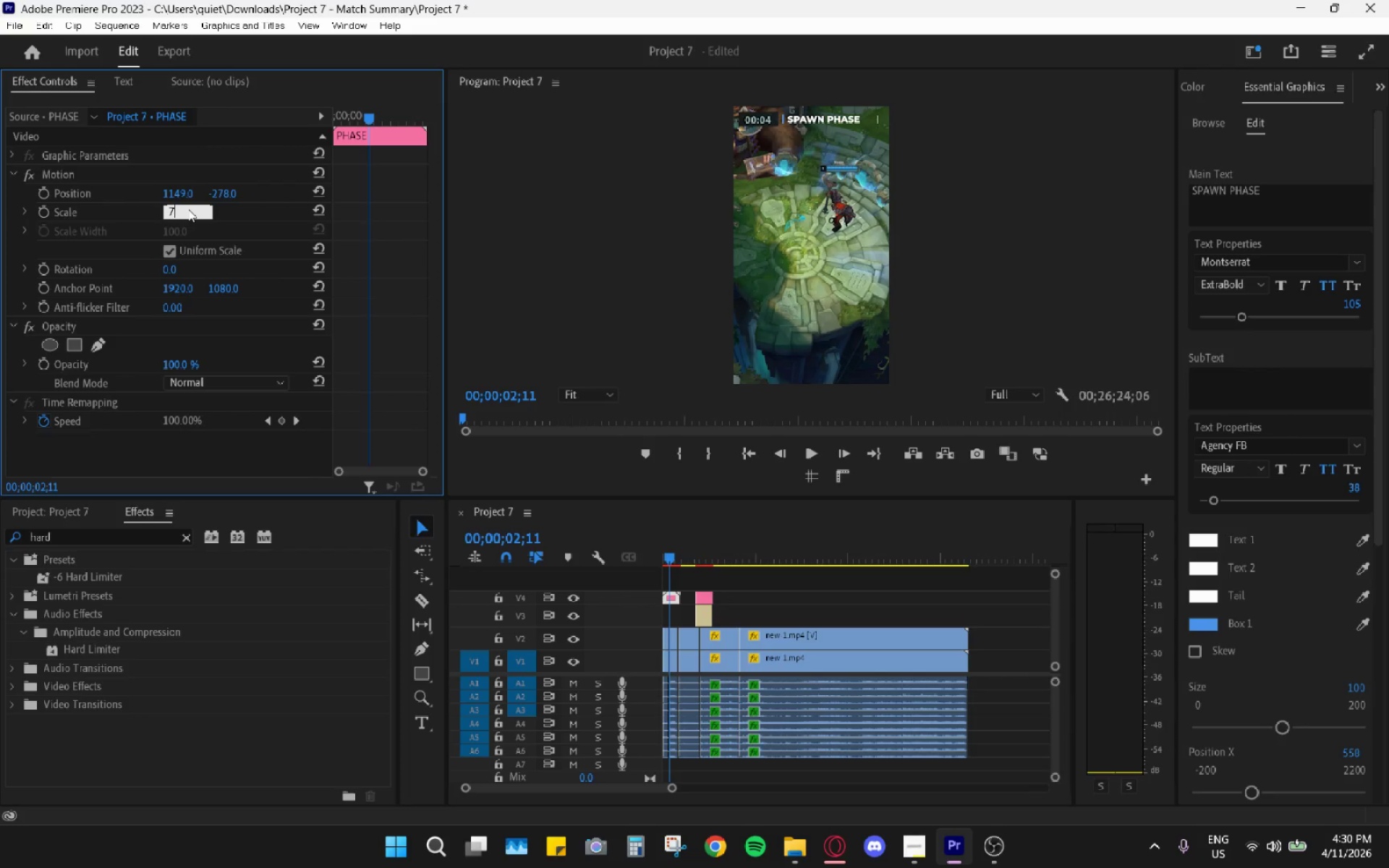 
key(Numpad0)
 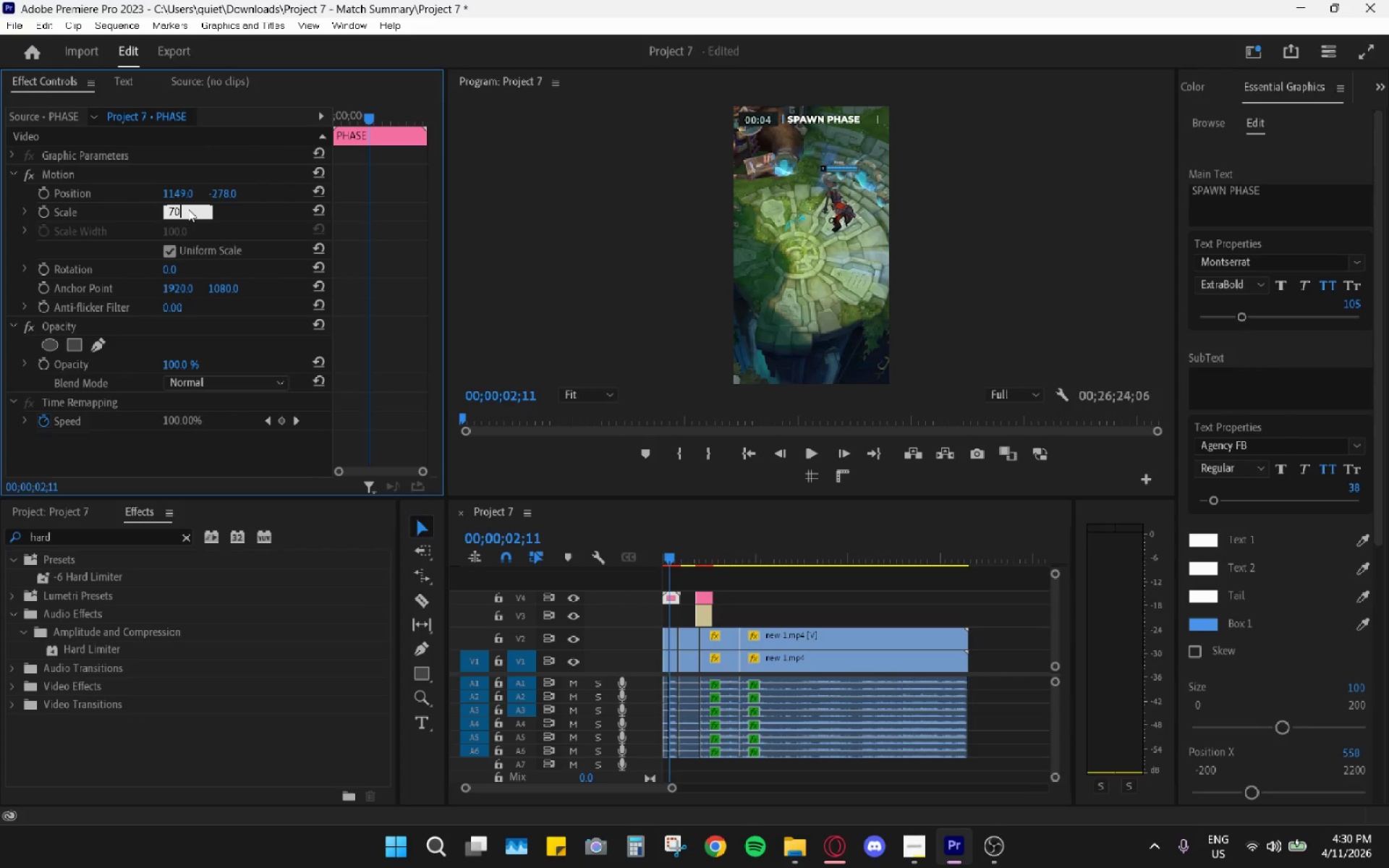 
key(Enter)
 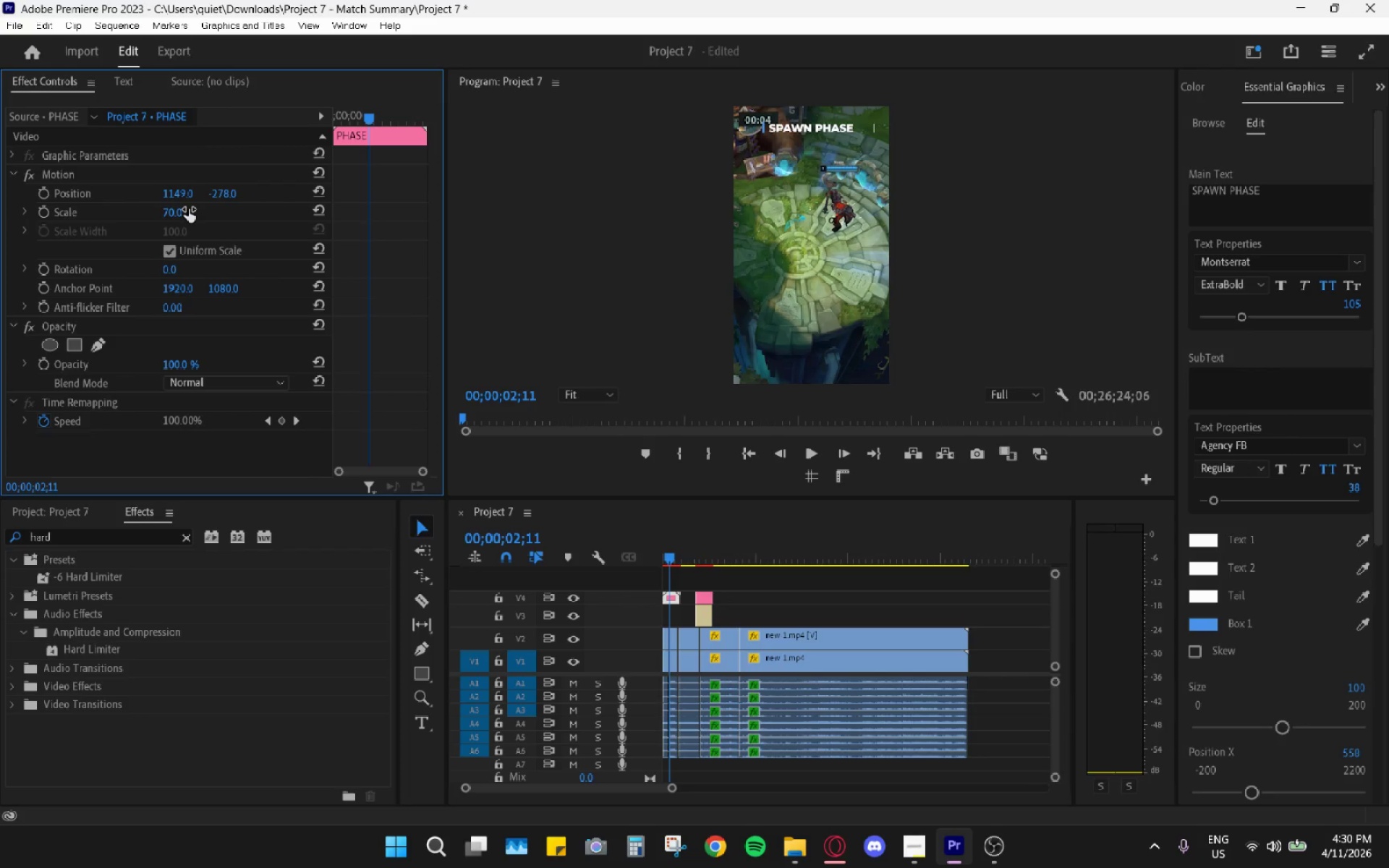 
key(Control+Z)
 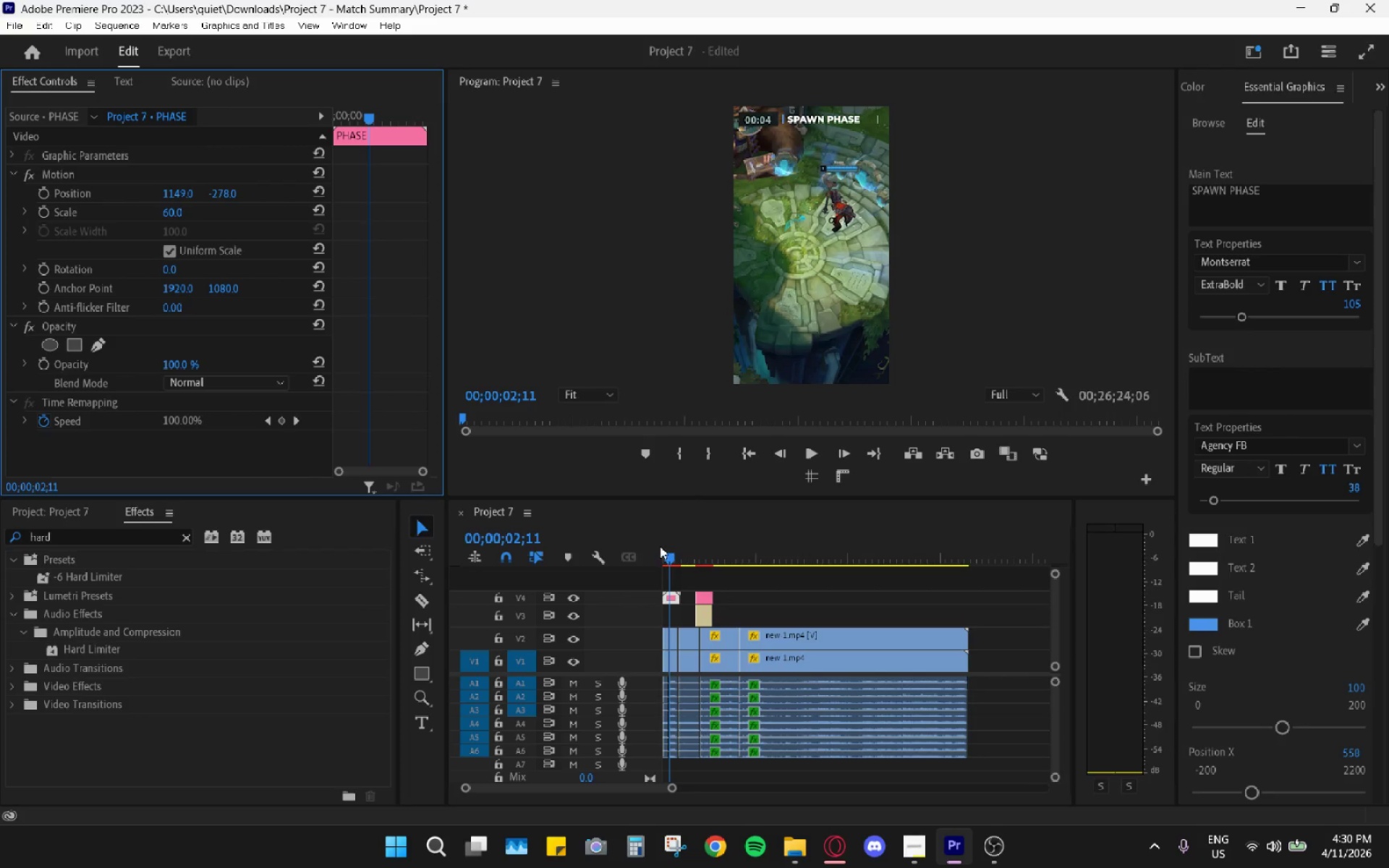 
left_click_drag(start_coordinate=[678, 557], to_coordinate=[606, 541])
 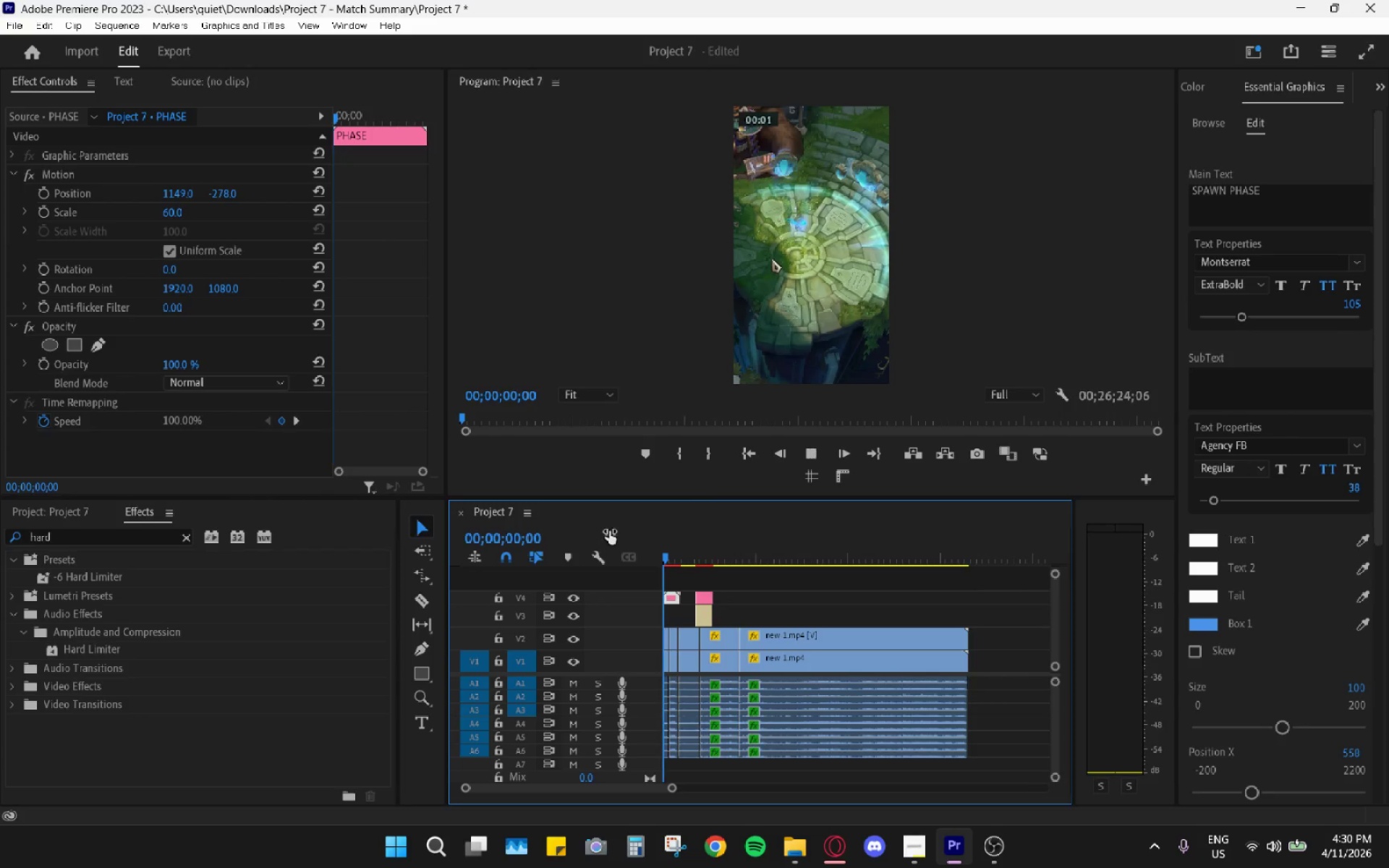 
key(Space)
 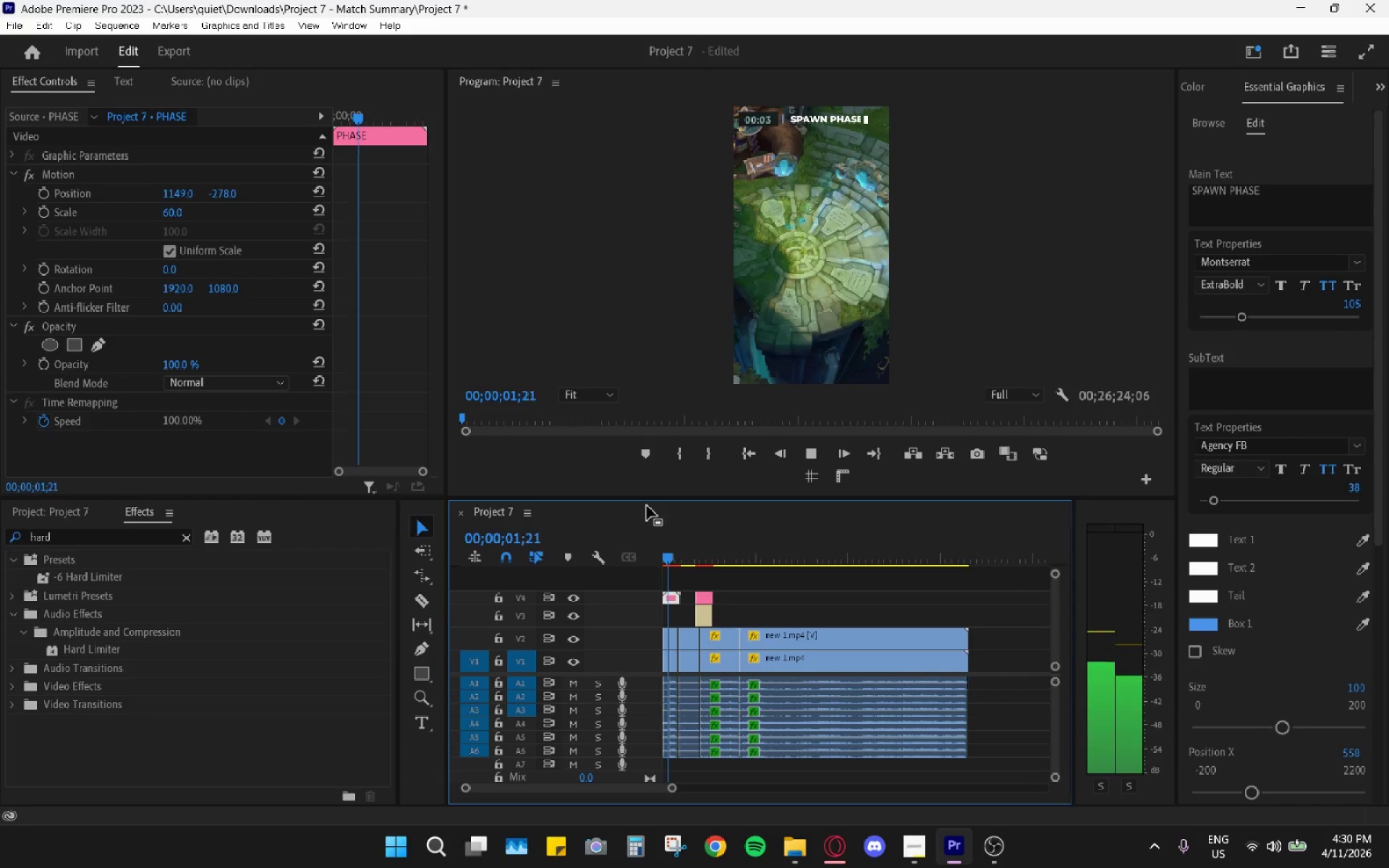 
key(Control+Z)
 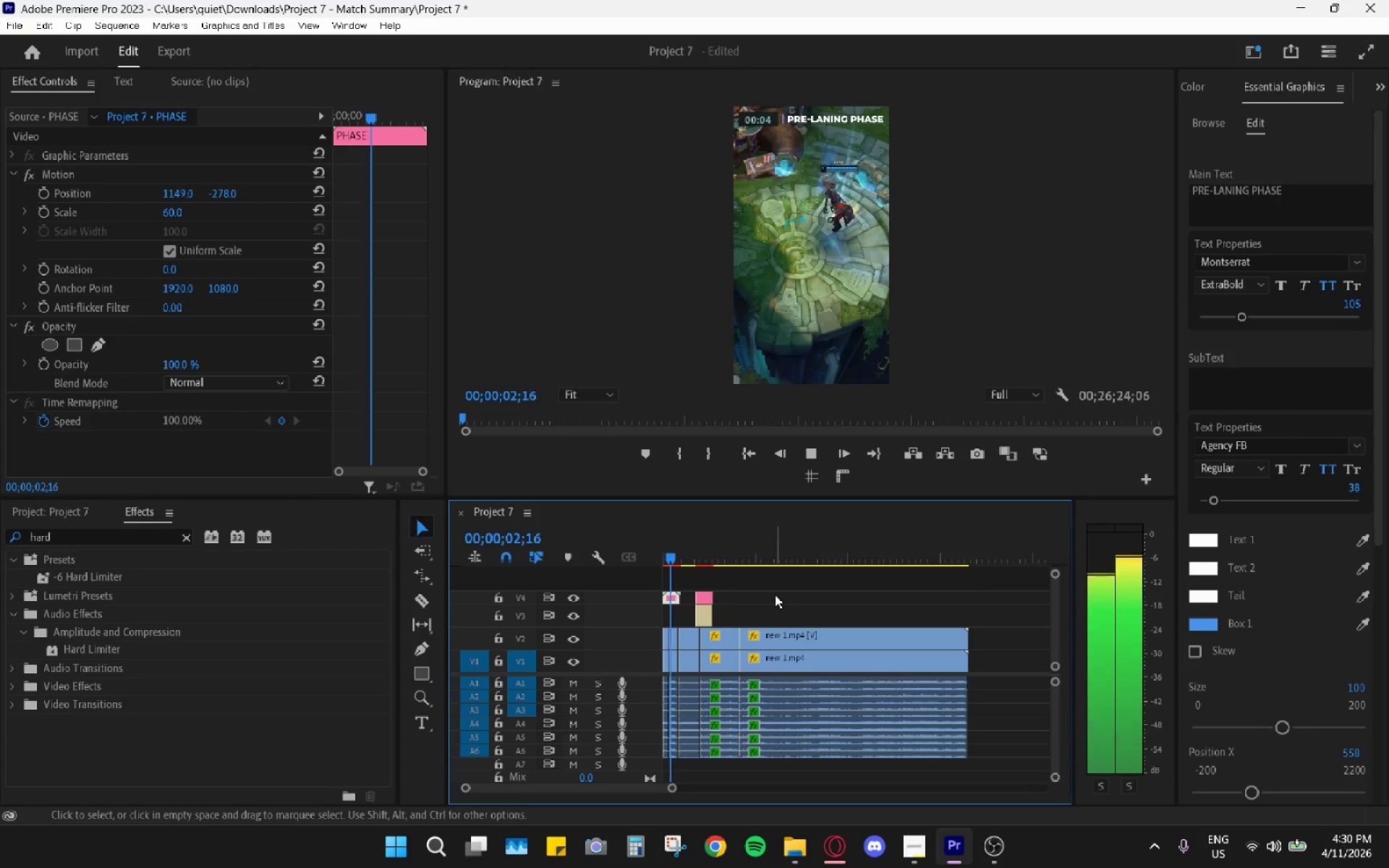 
key(Control+Z)
 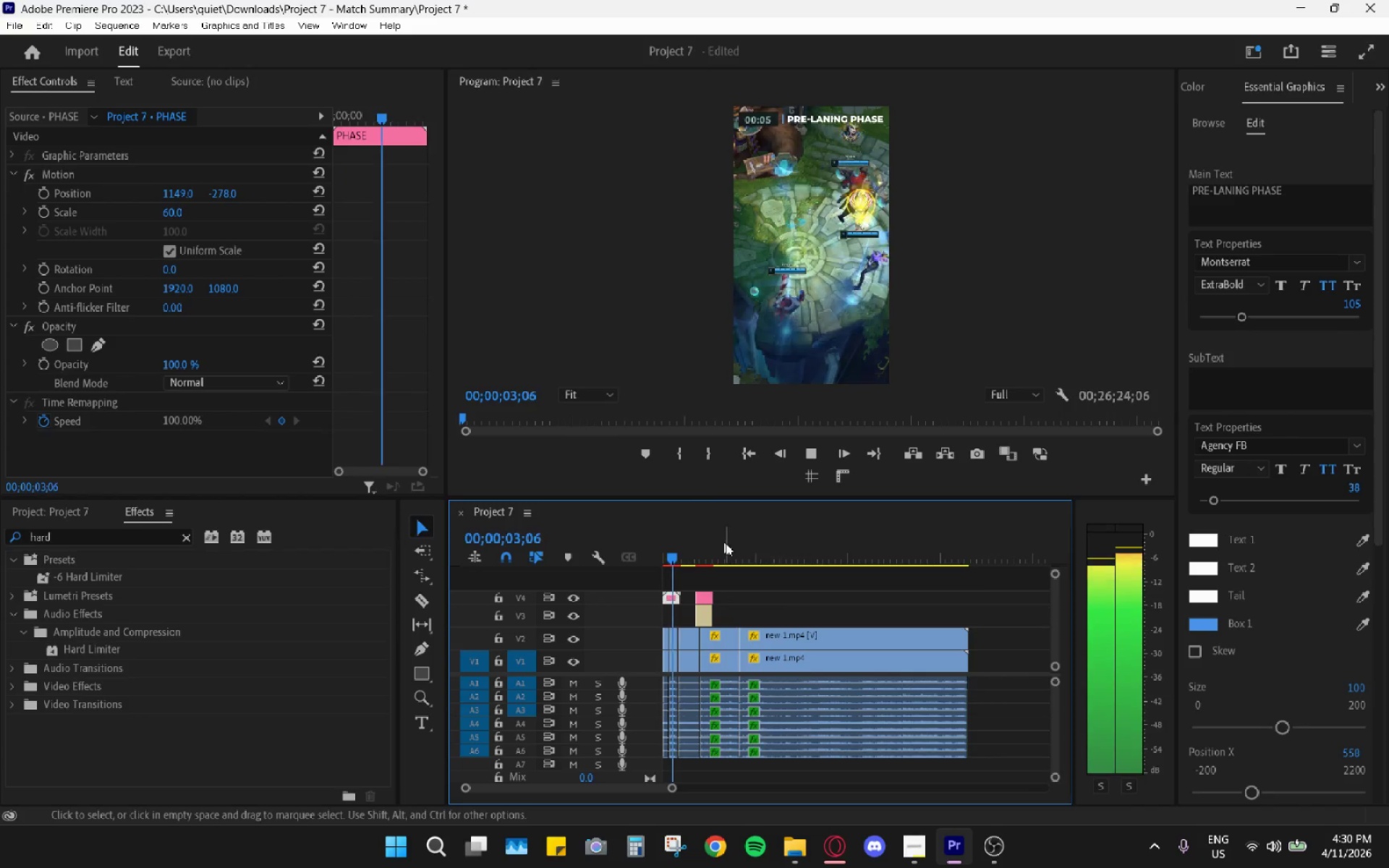 
key(Space)
 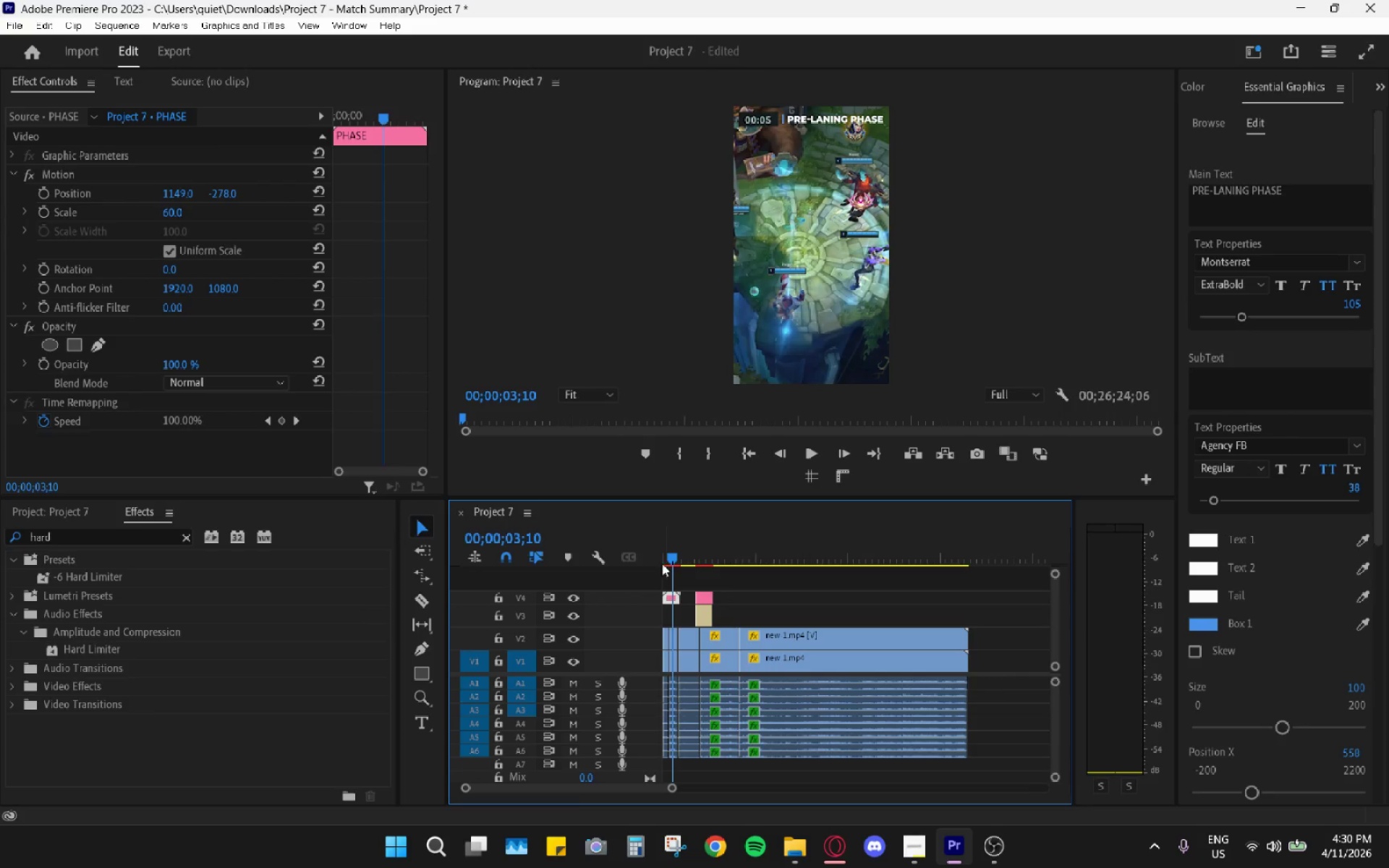 
left_click_drag(start_coordinate=[684, 548], to_coordinate=[608, 555])
 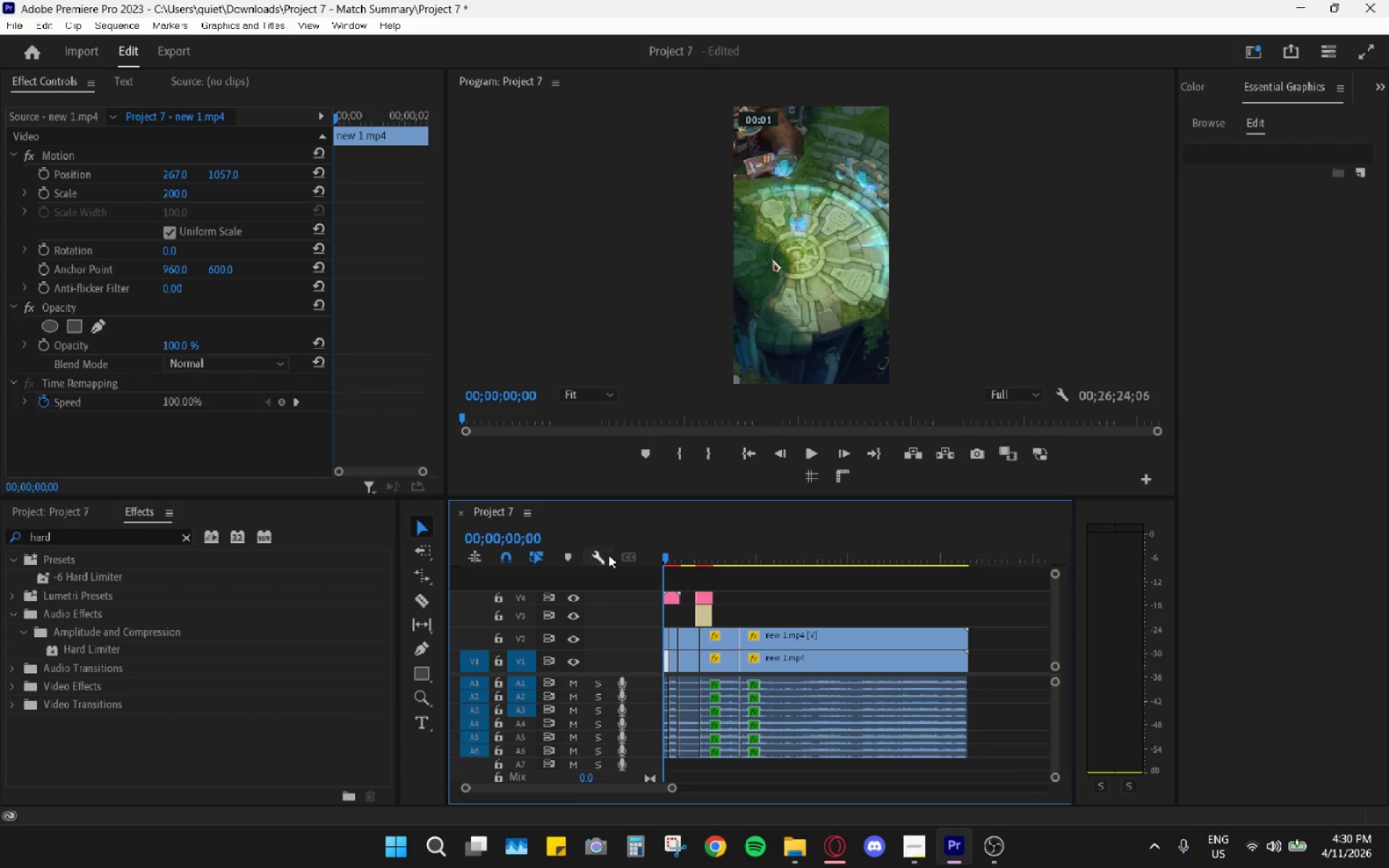 
key(Space)
 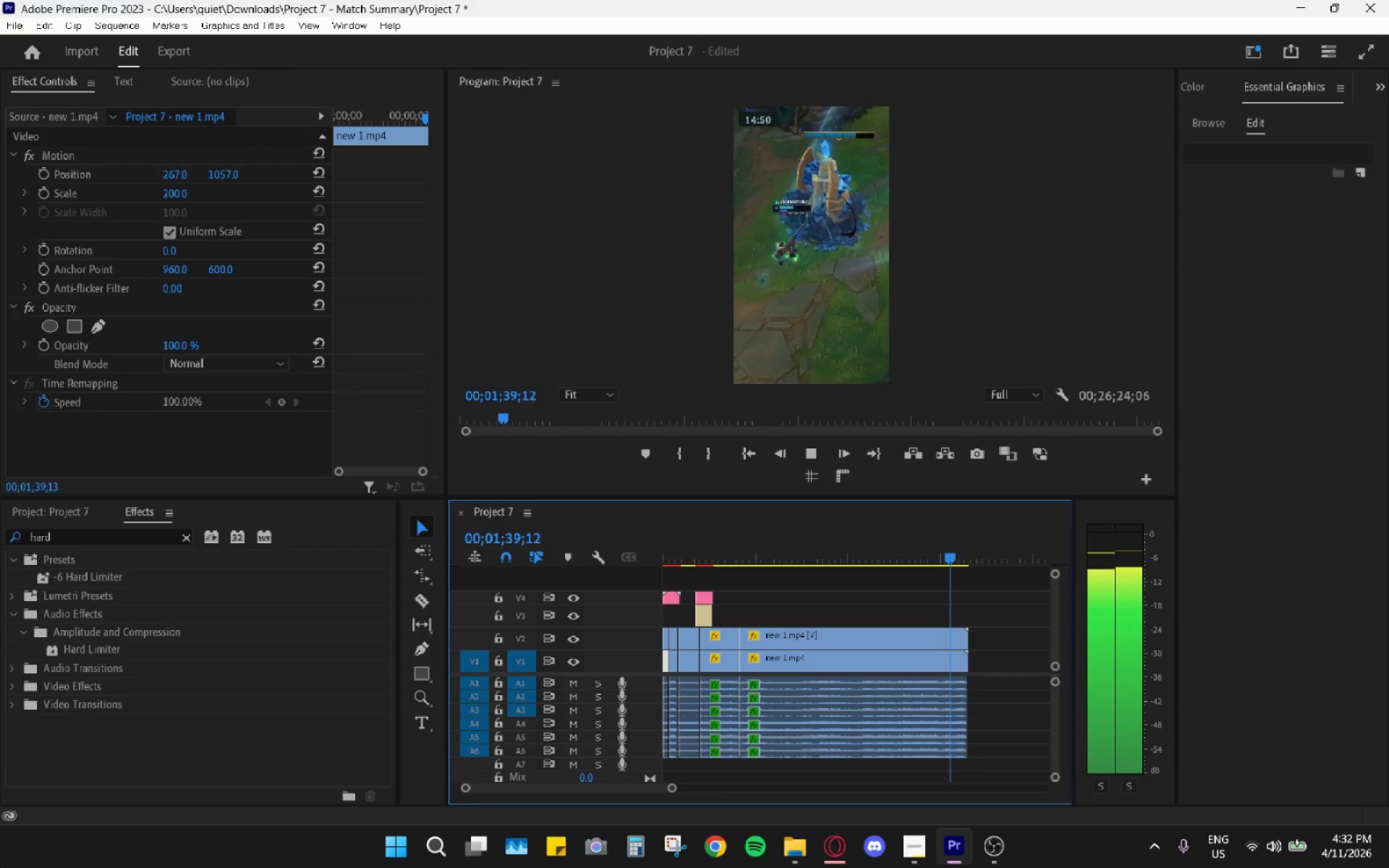 
wait(104.72)
 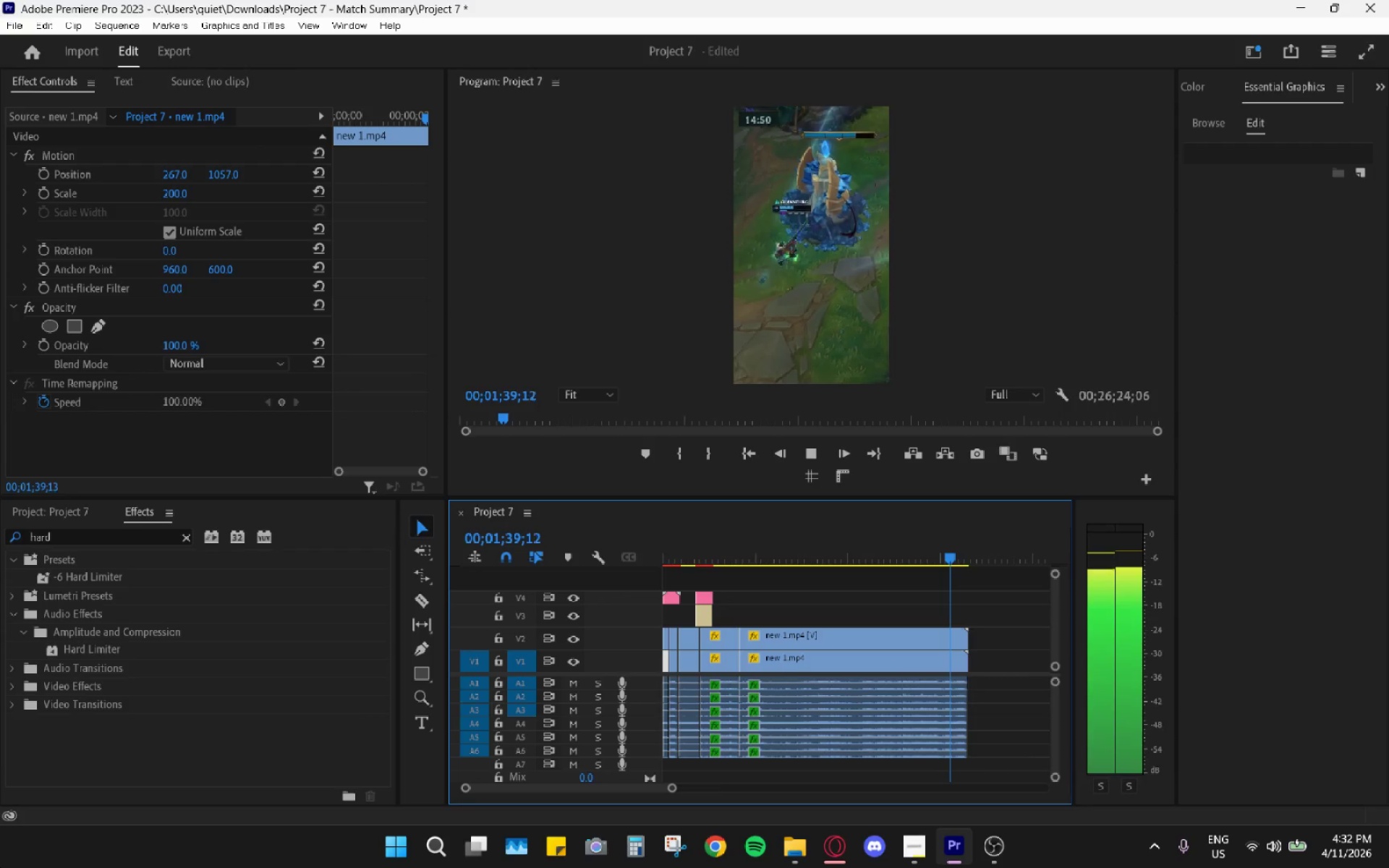 
key(Space)
 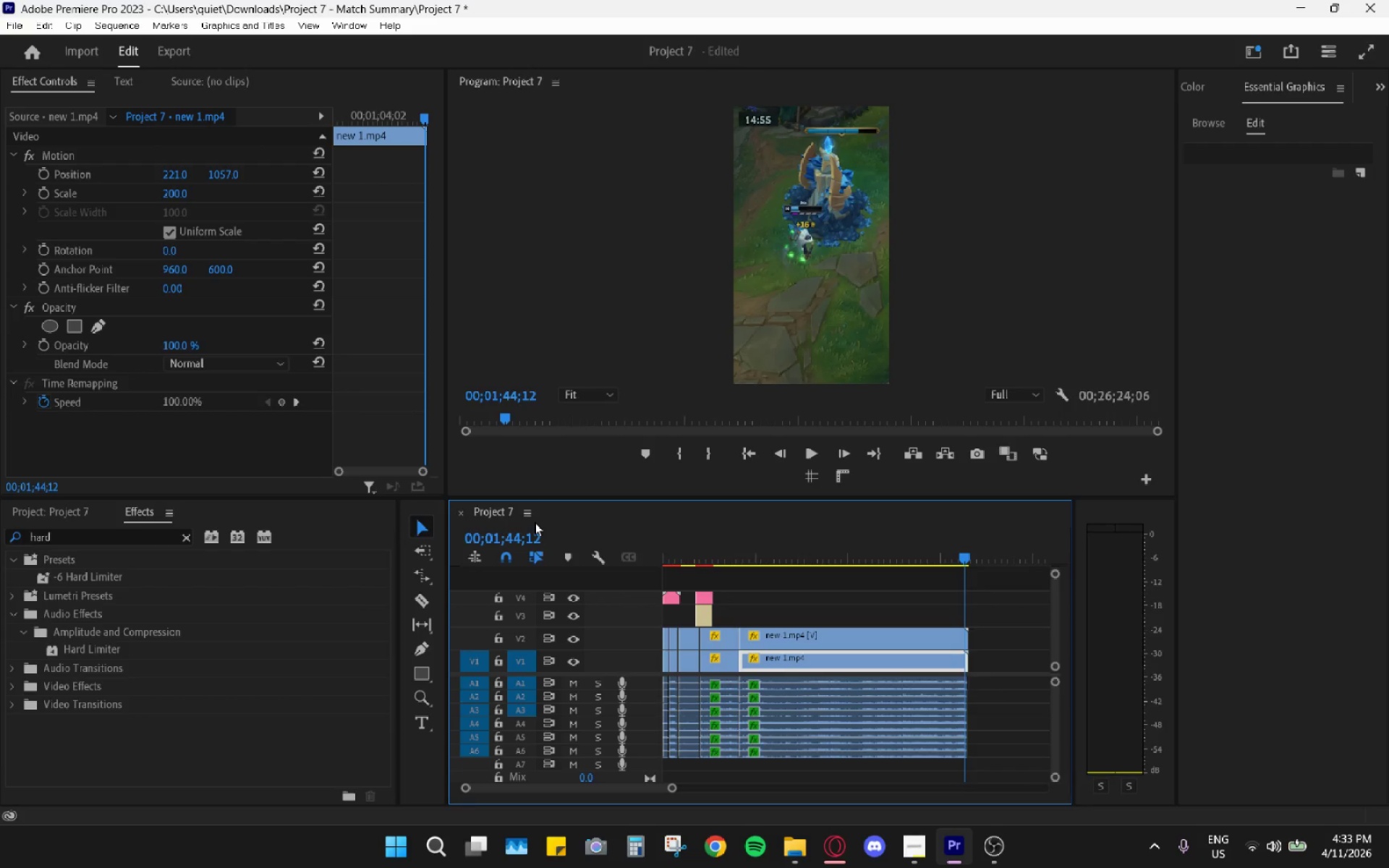 
wait(42.25)
 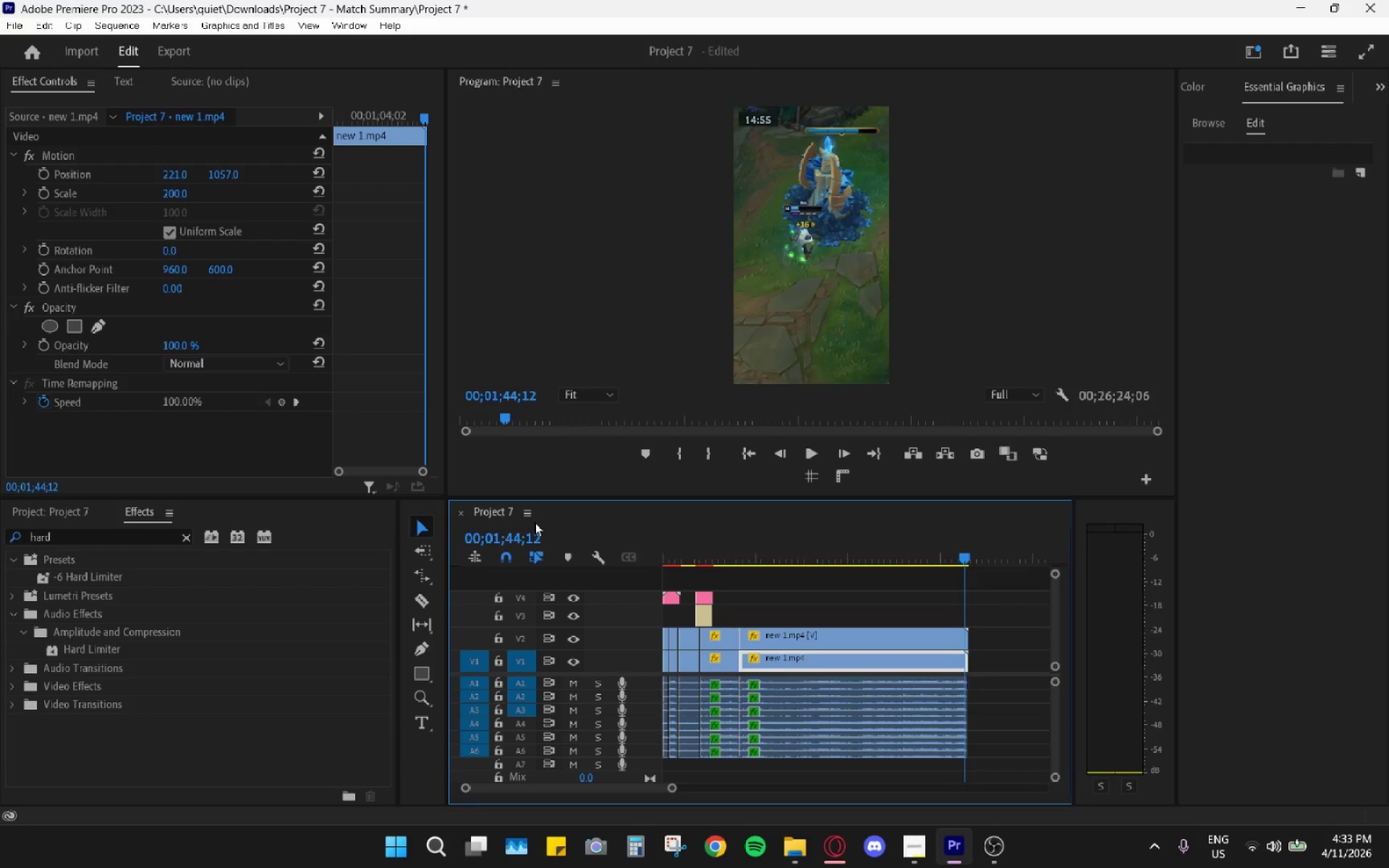 
left_click_drag(start_coordinate=[689, 537], to_coordinate=[620, 549])
 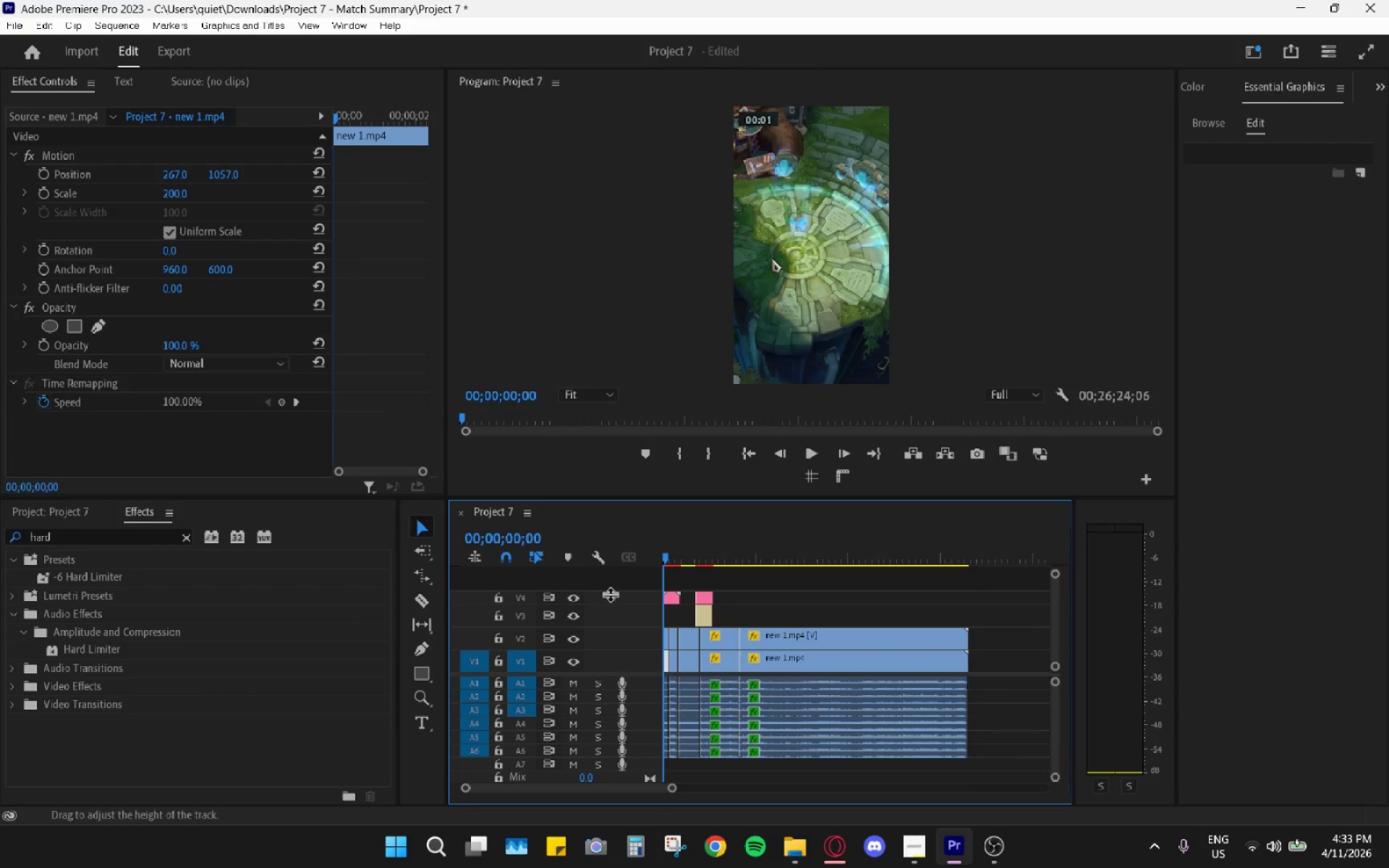 
key(Space)
 